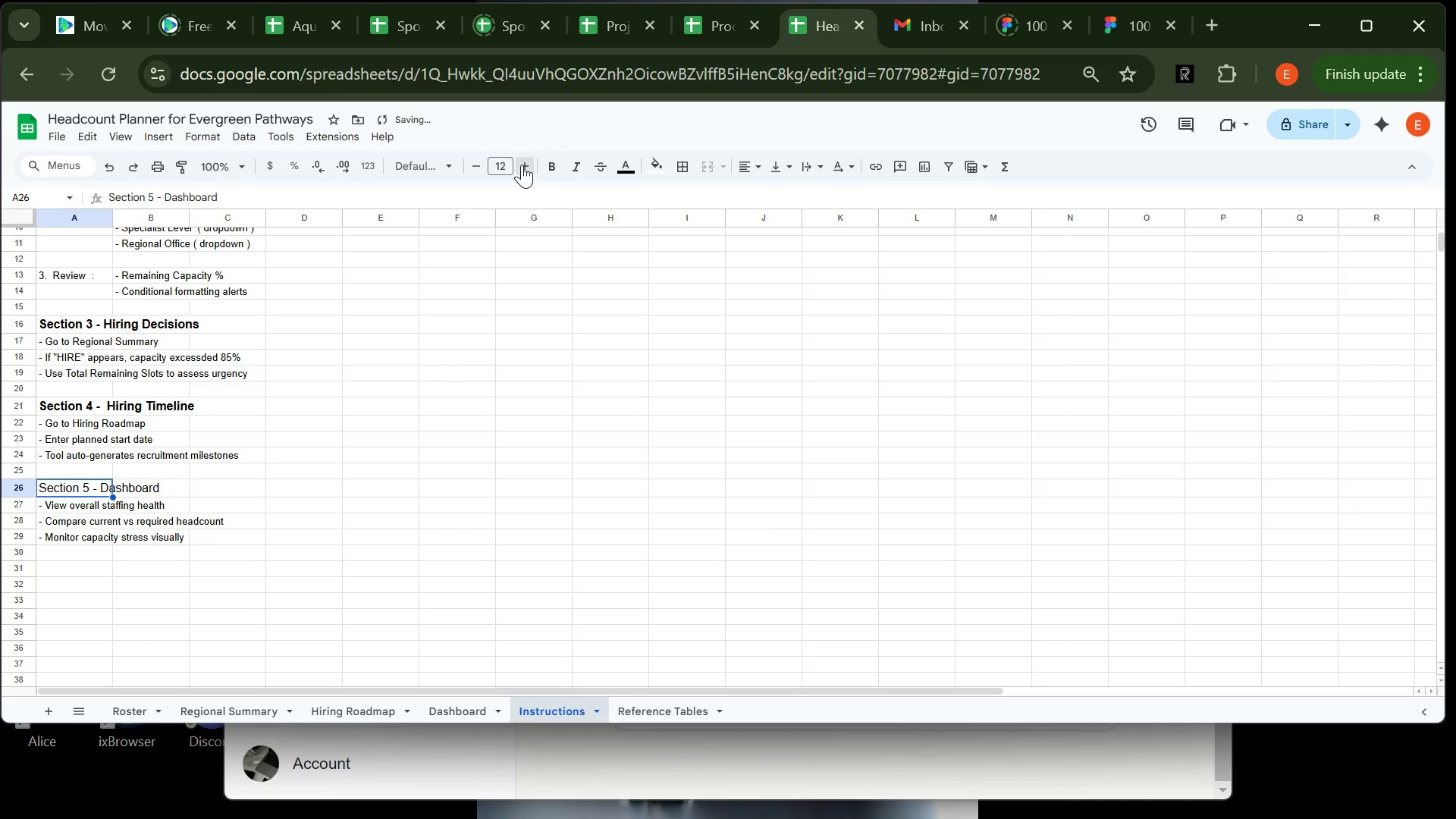 
triple_click([522, 165])
 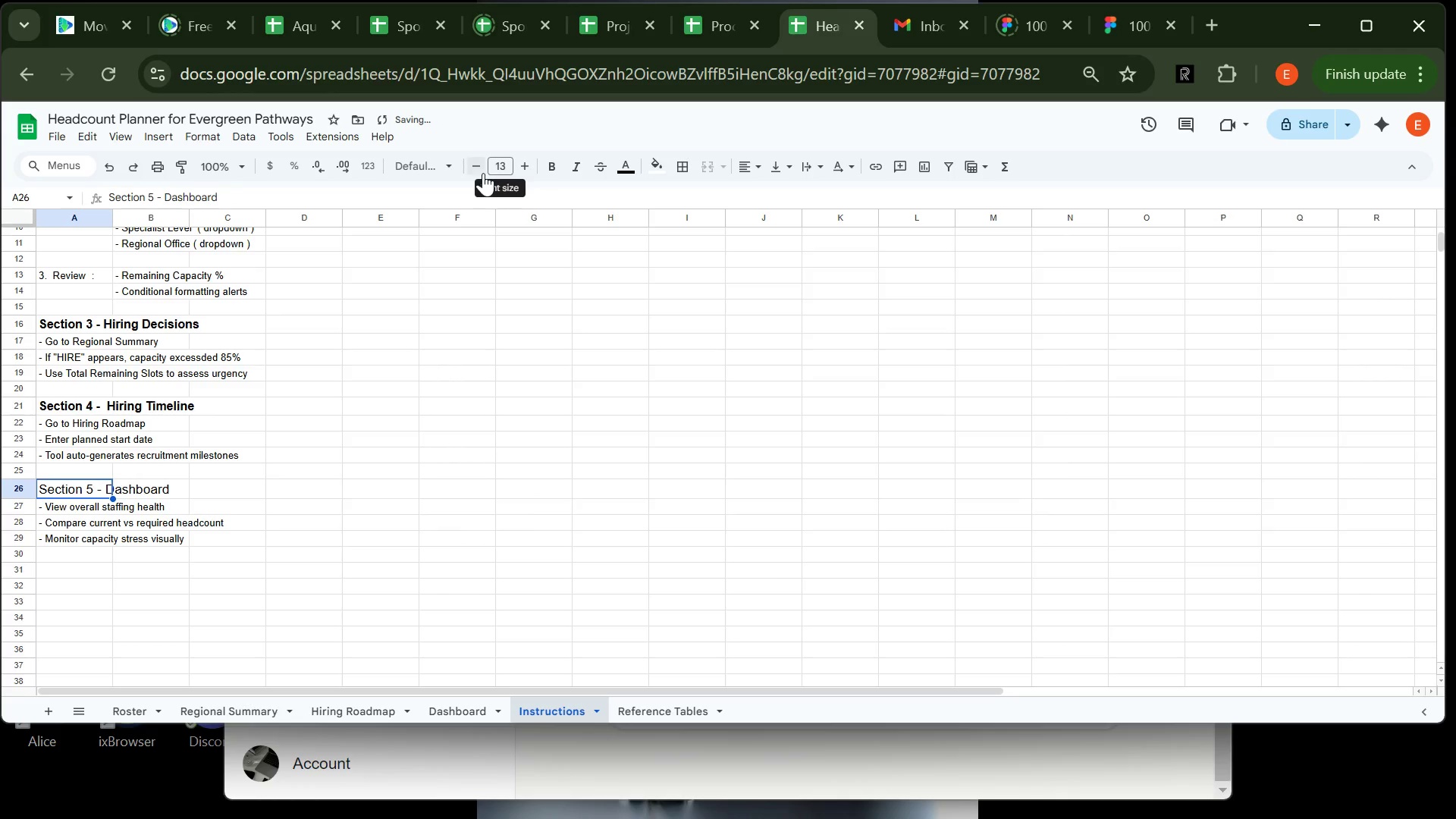 
left_click_drag(start_coordinate=[483, 173], to_coordinate=[479, 171])
 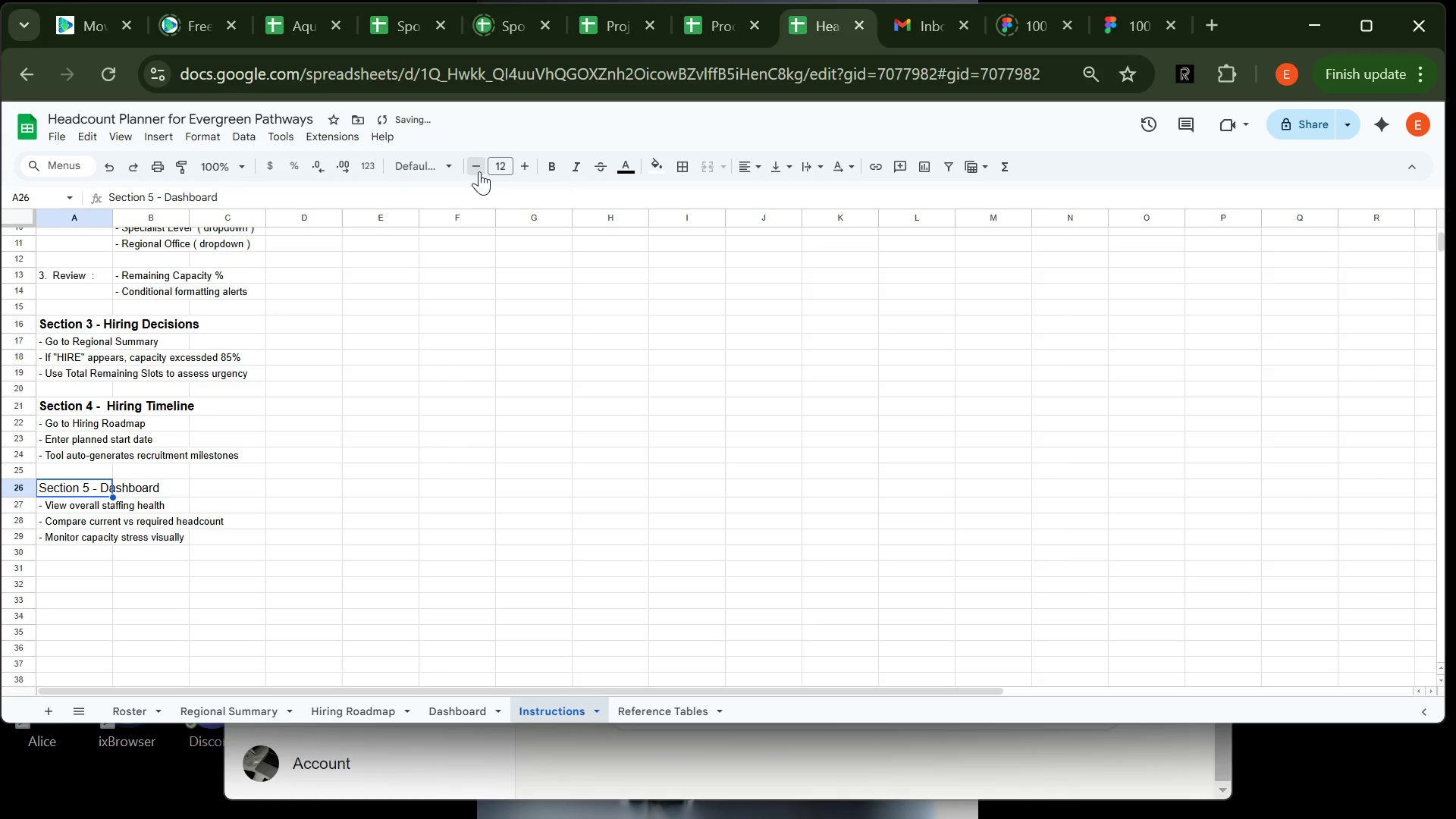 
left_click([479, 171])
 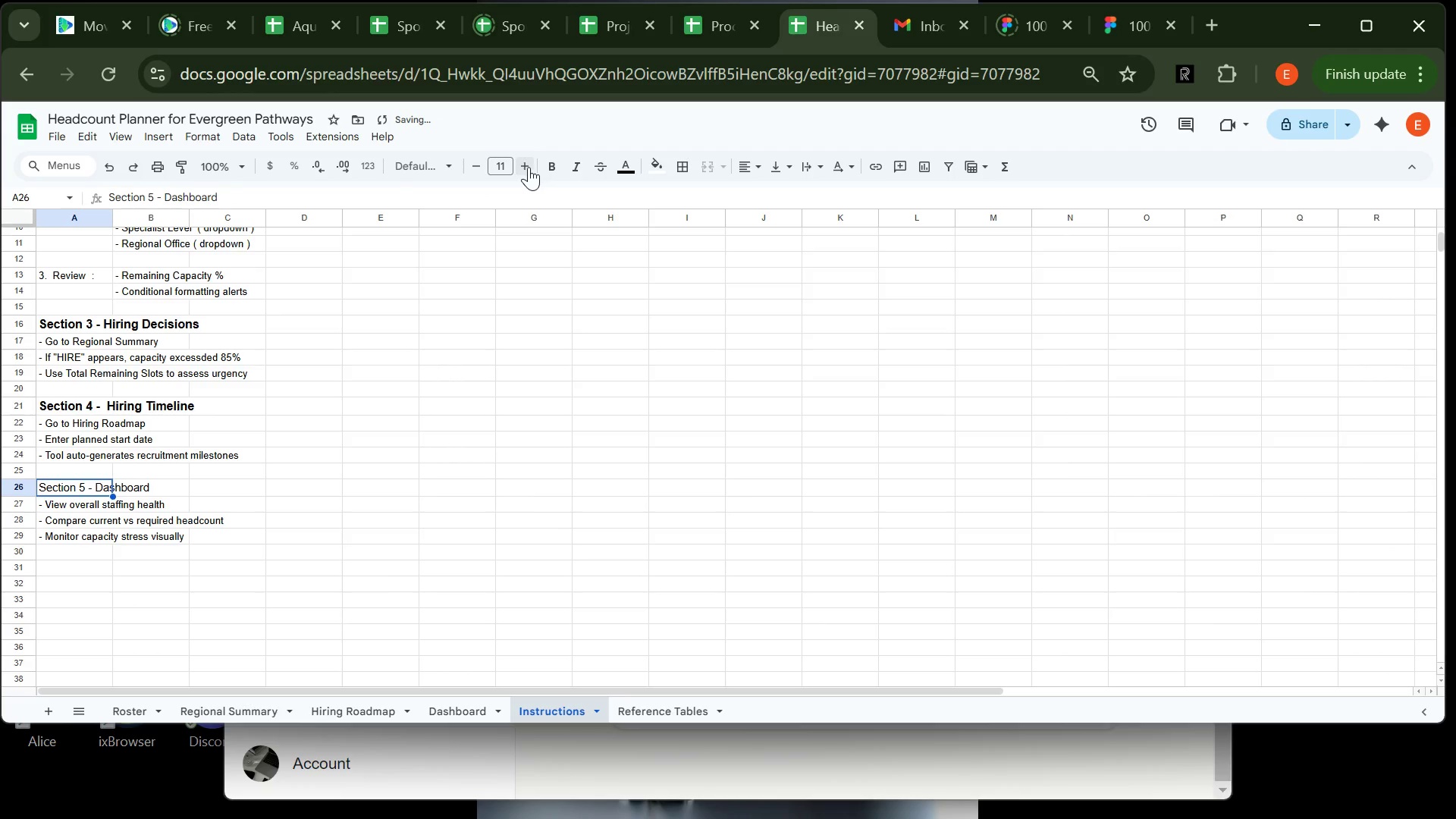 
left_click([529, 167])
 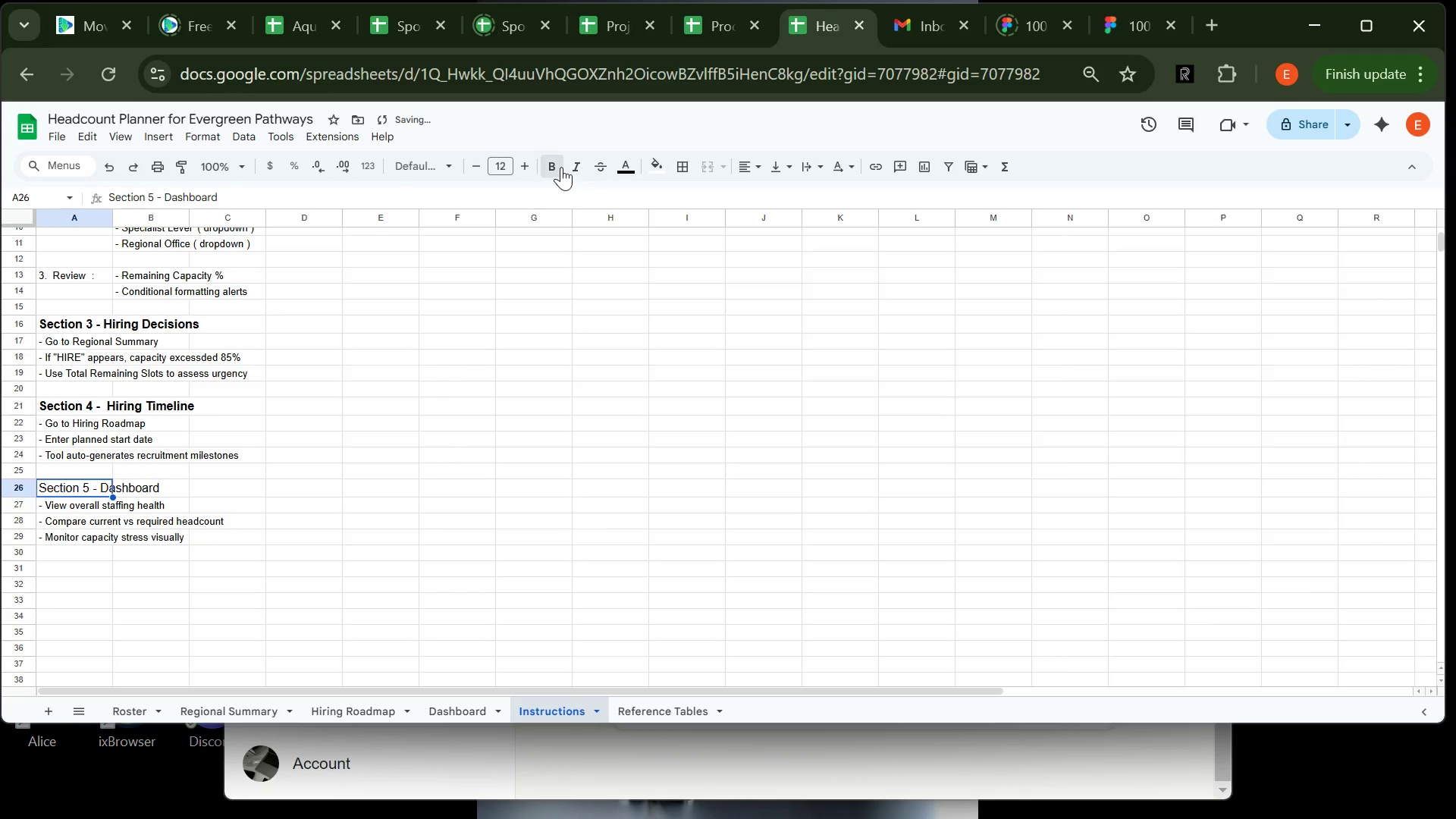 
left_click([561, 167])
 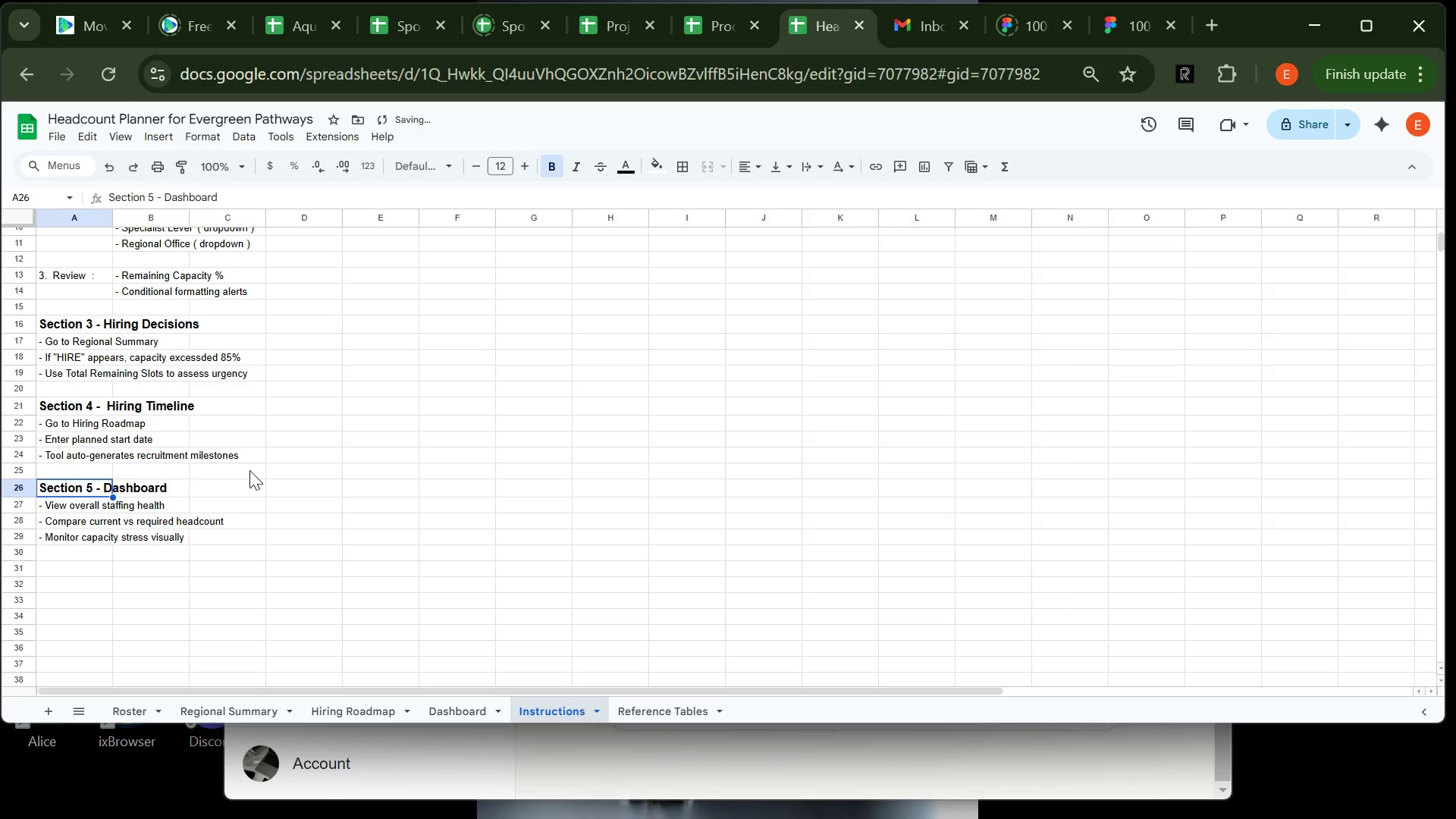 
left_click([249, 470])
 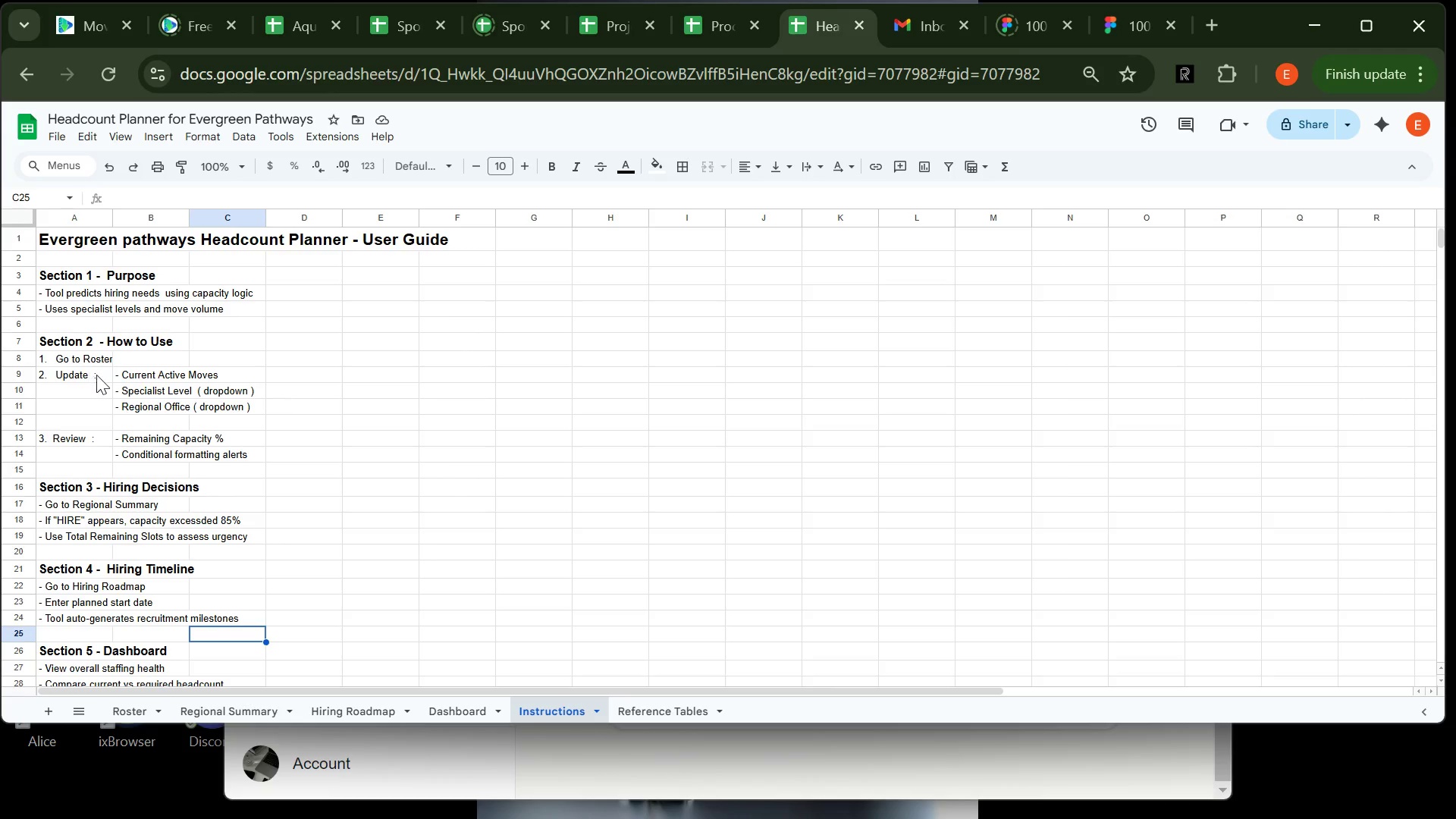 
wait(15.14)
 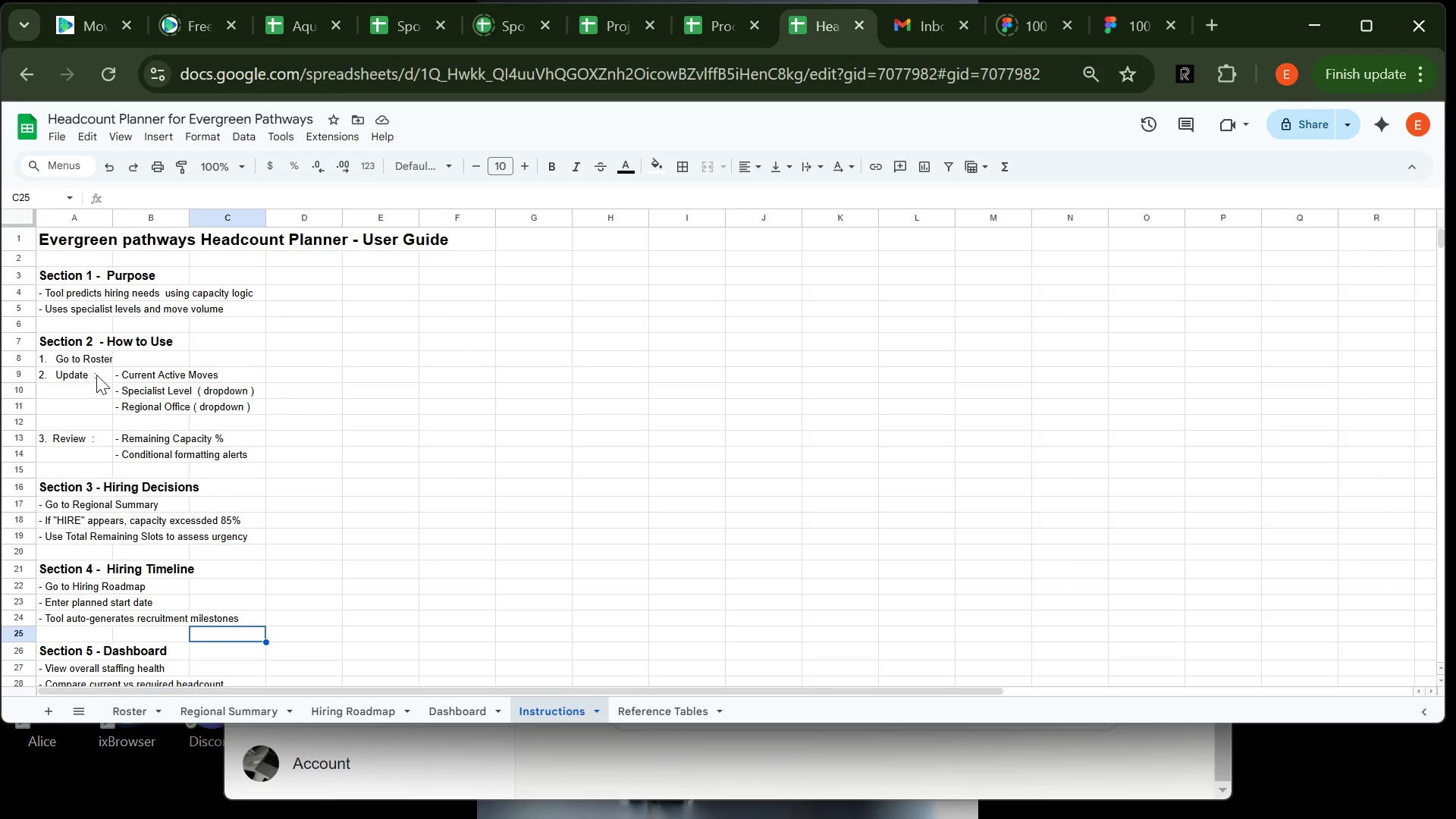 
left_click([463, 707])
 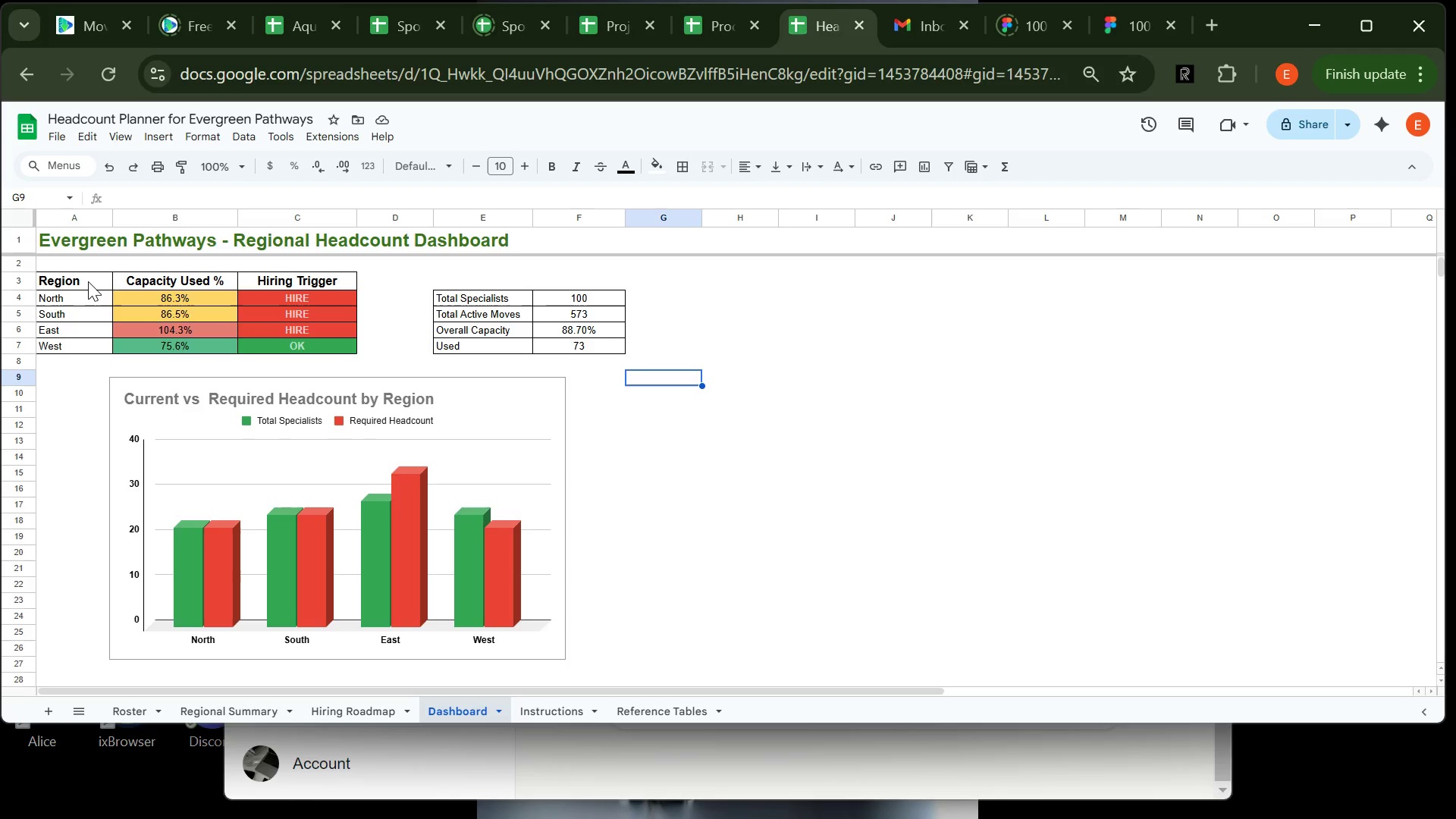 
wait(39.28)
 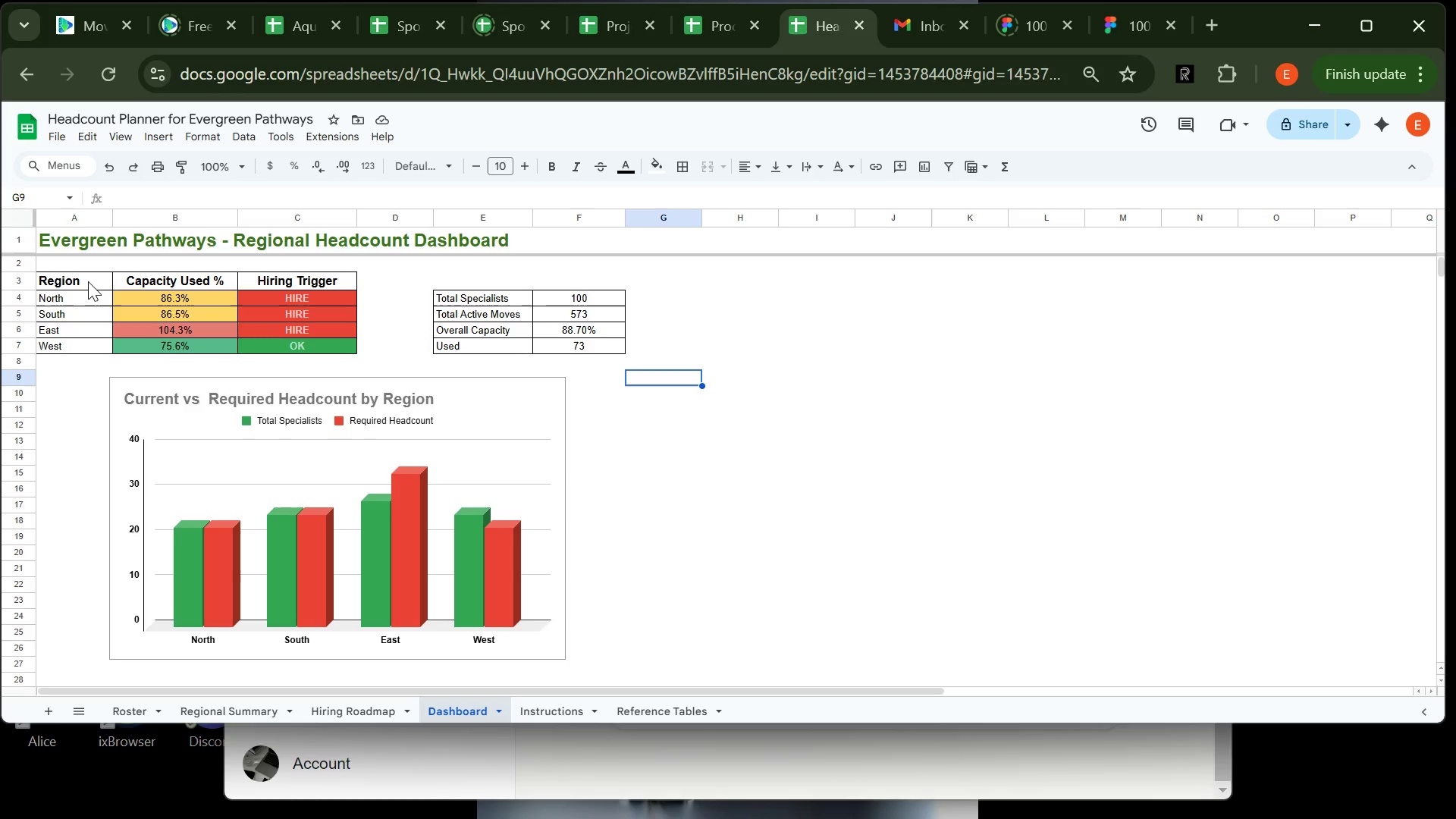 
left_click([1116, 21])
 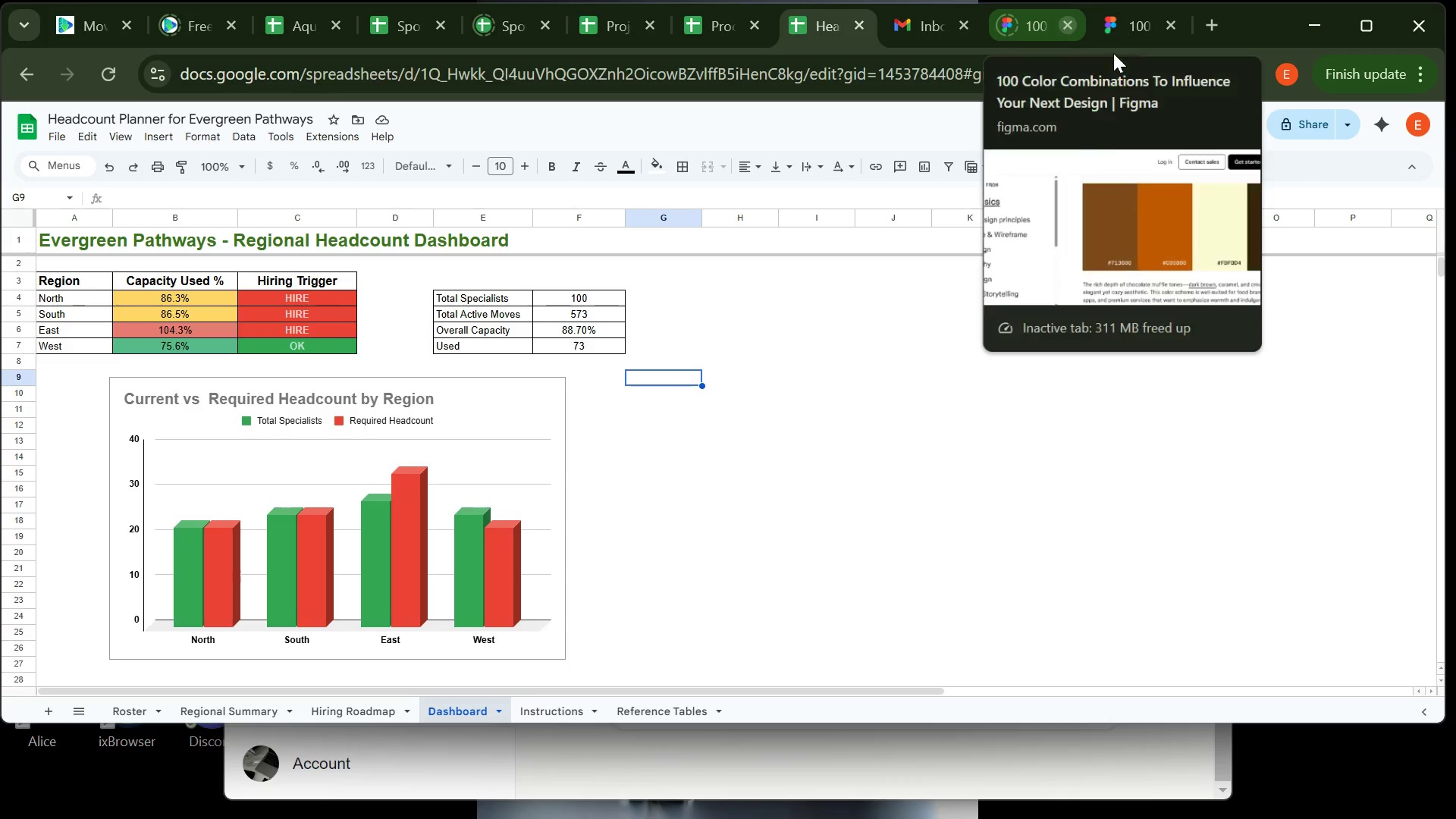 
mouse_move([1105, 52])
 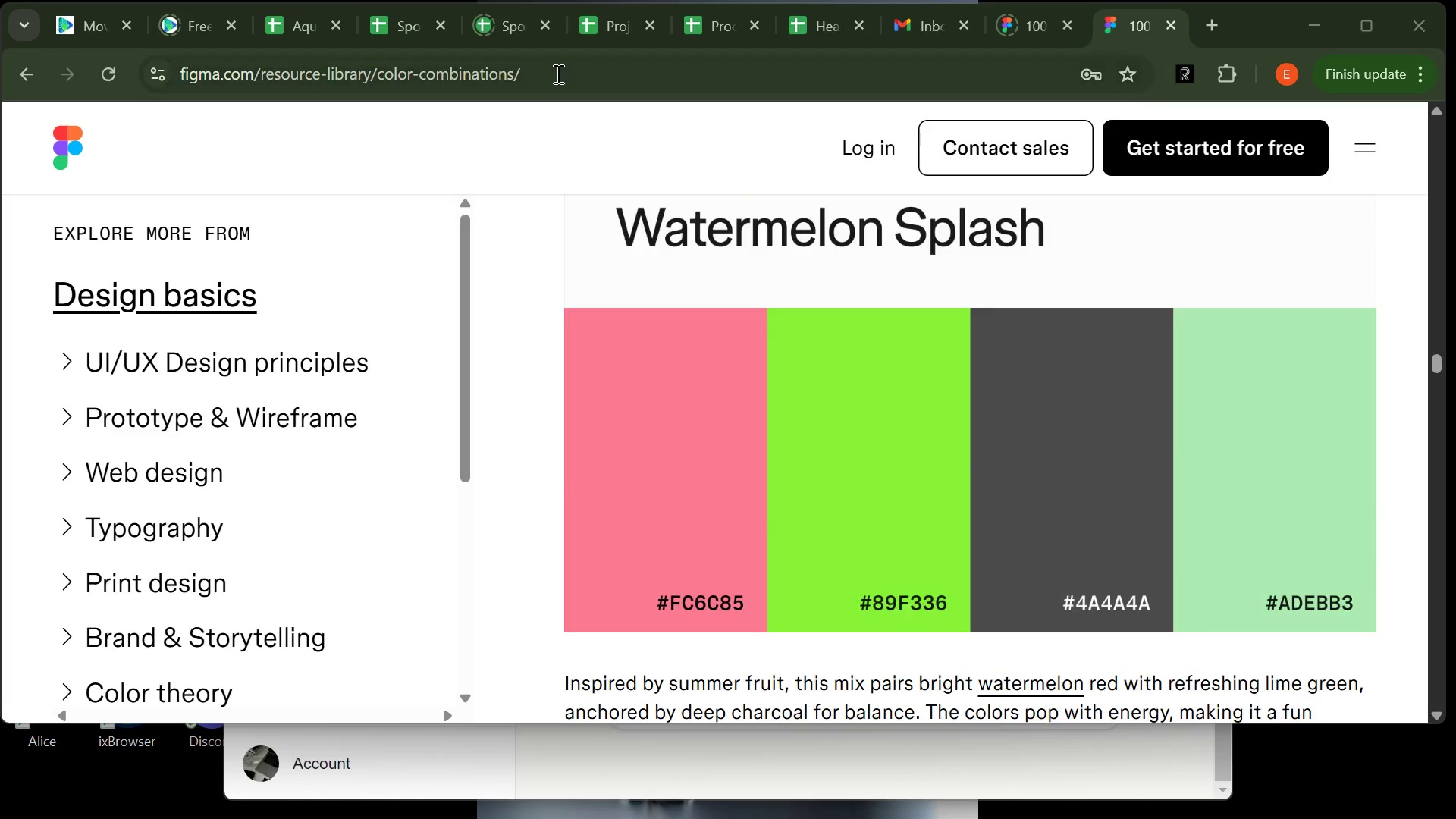 
wait(122.71)
 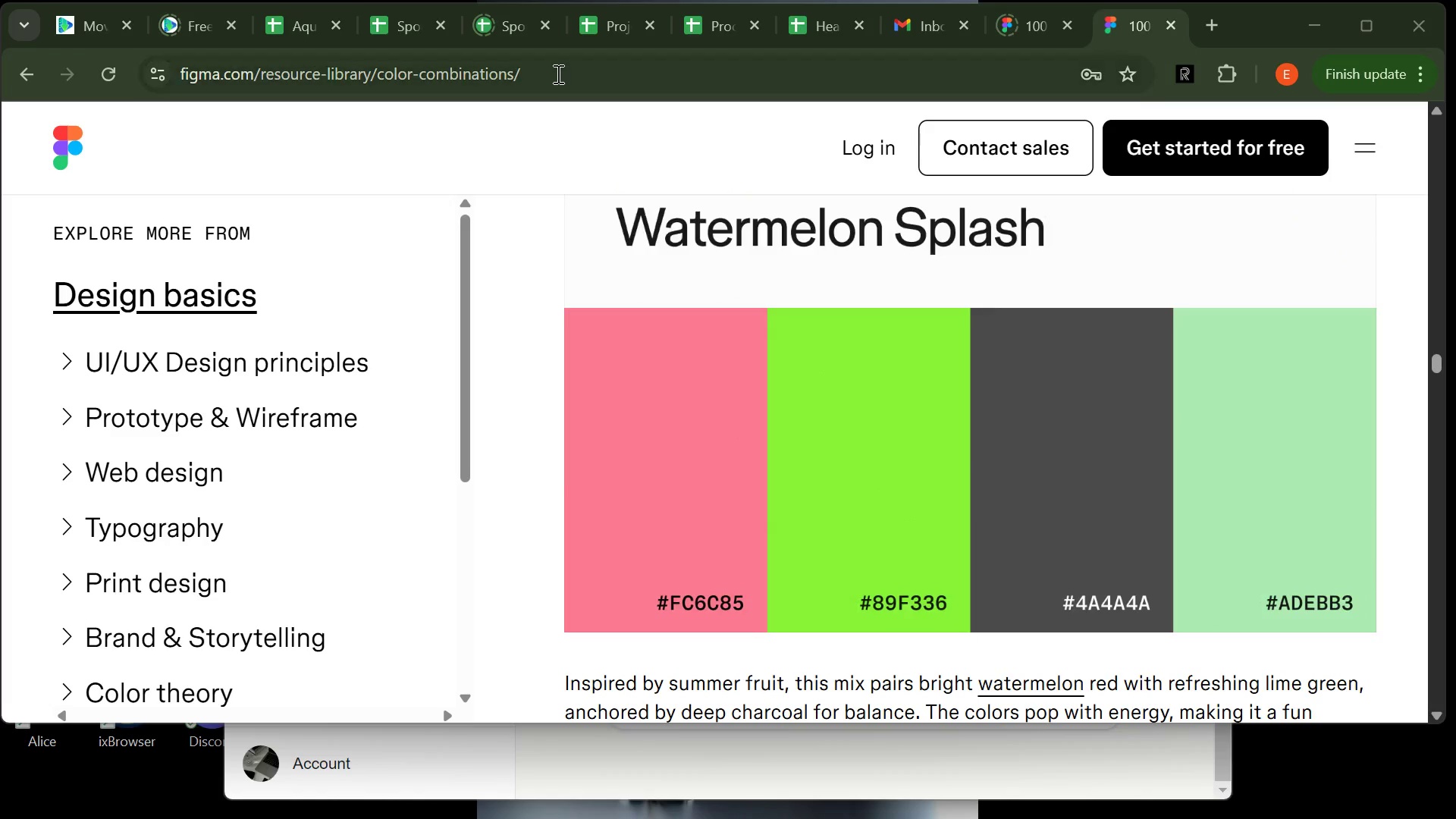 
left_click([799, 23])
 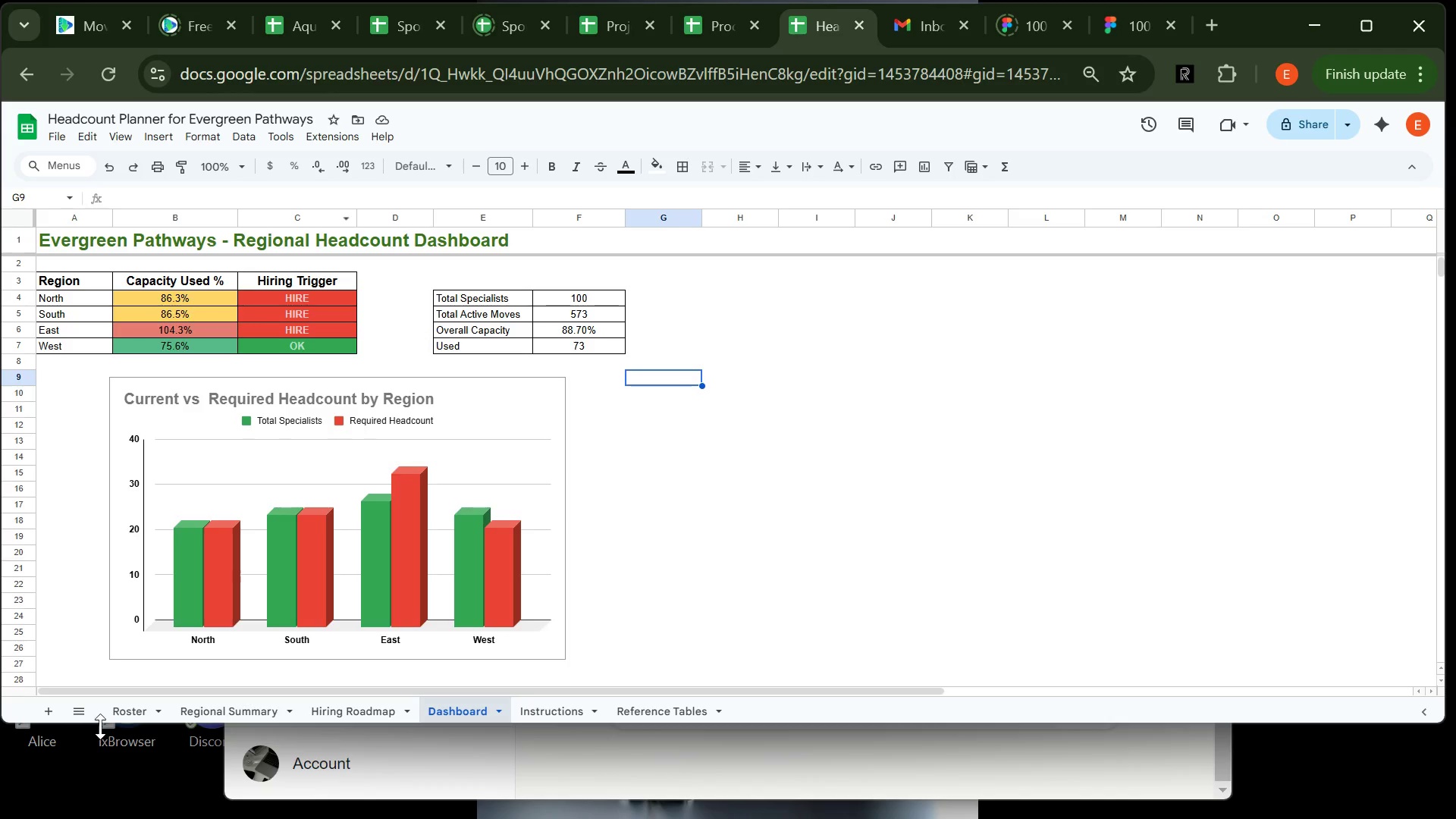 
left_click([131, 717])
 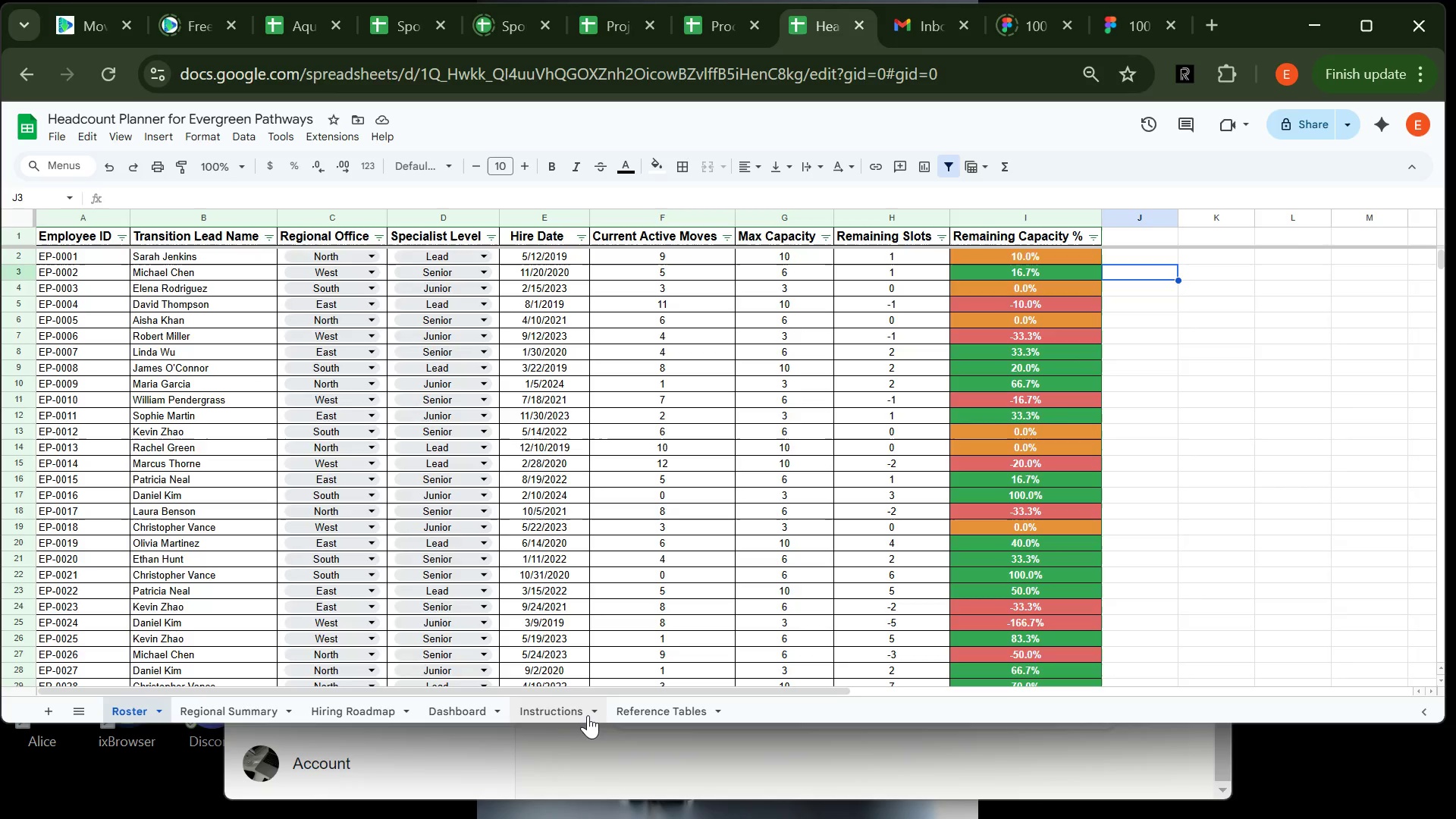 
wait(5.12)
 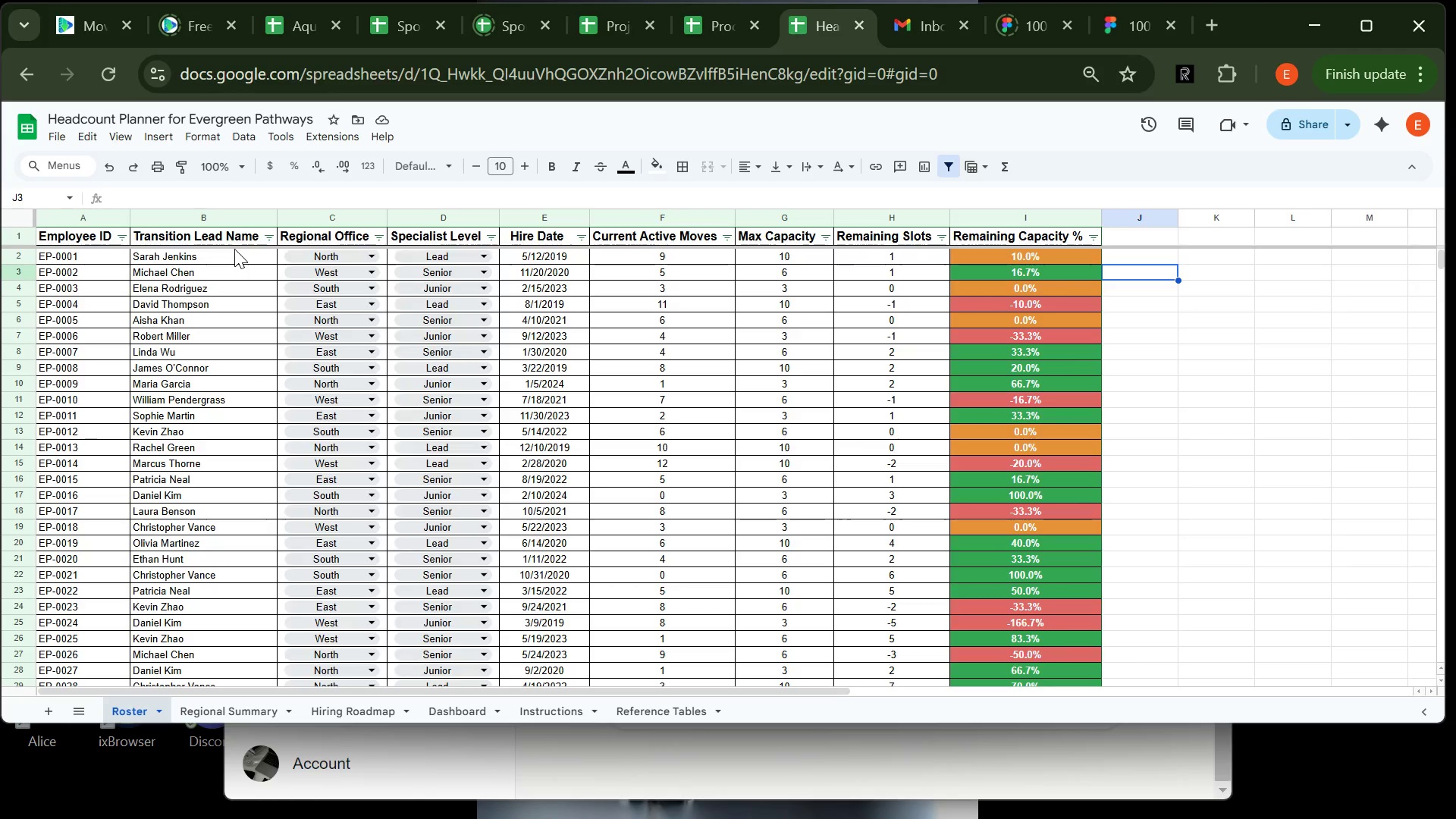 
left_click([463, 721])
 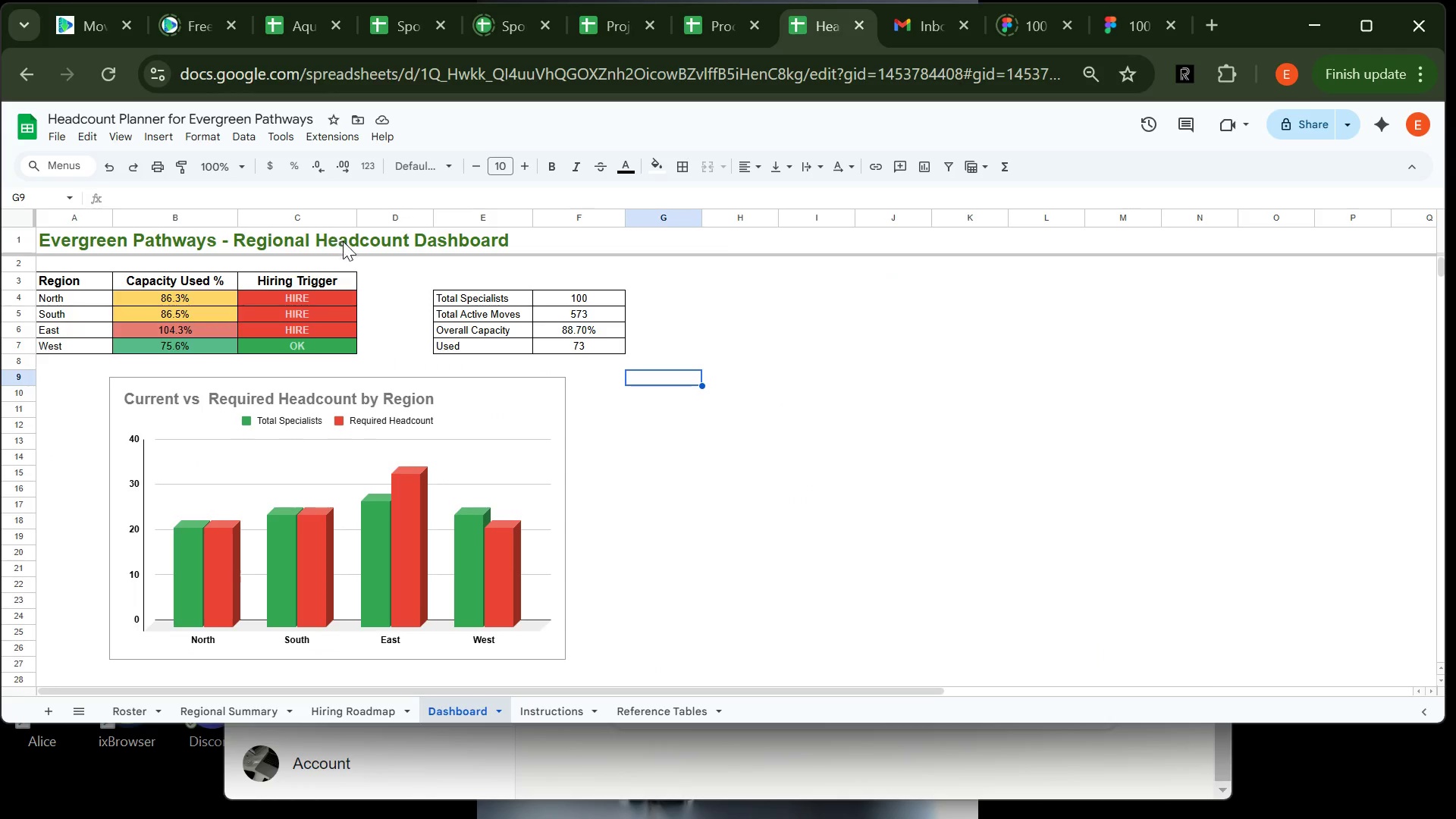 
left_click([345, 243])
 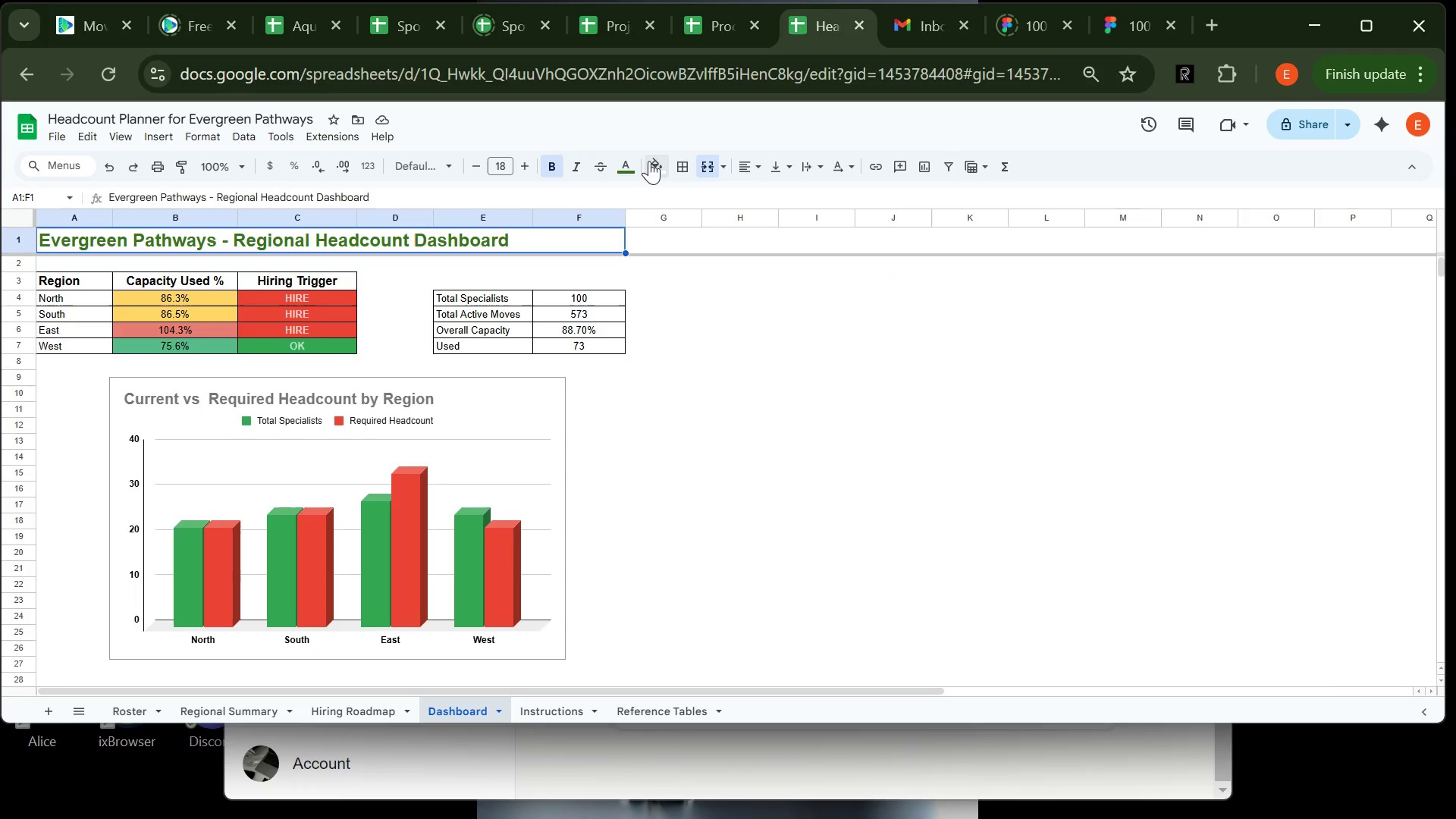 
left_click([653, 158])
 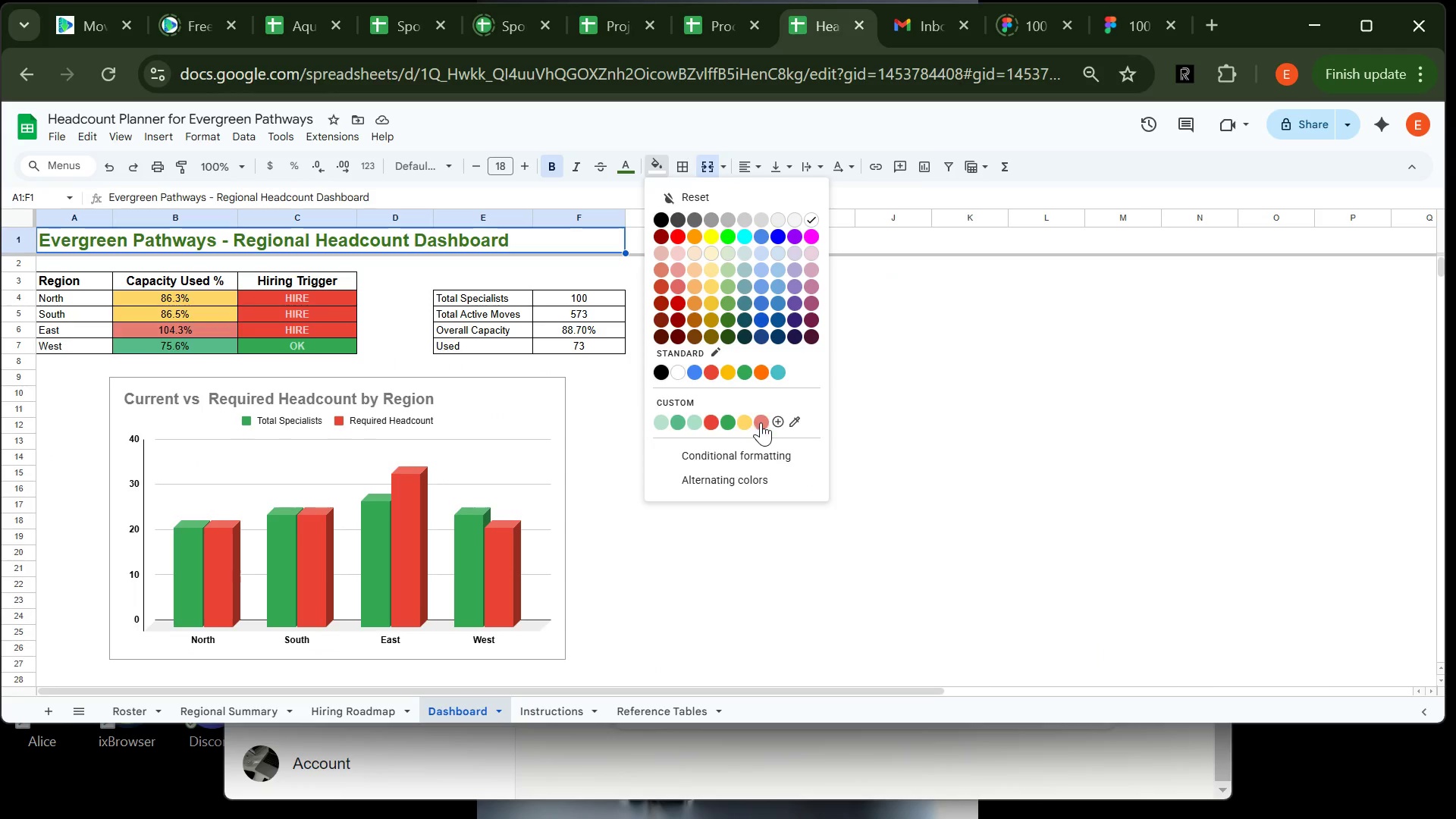 
left_click([777, 428])
 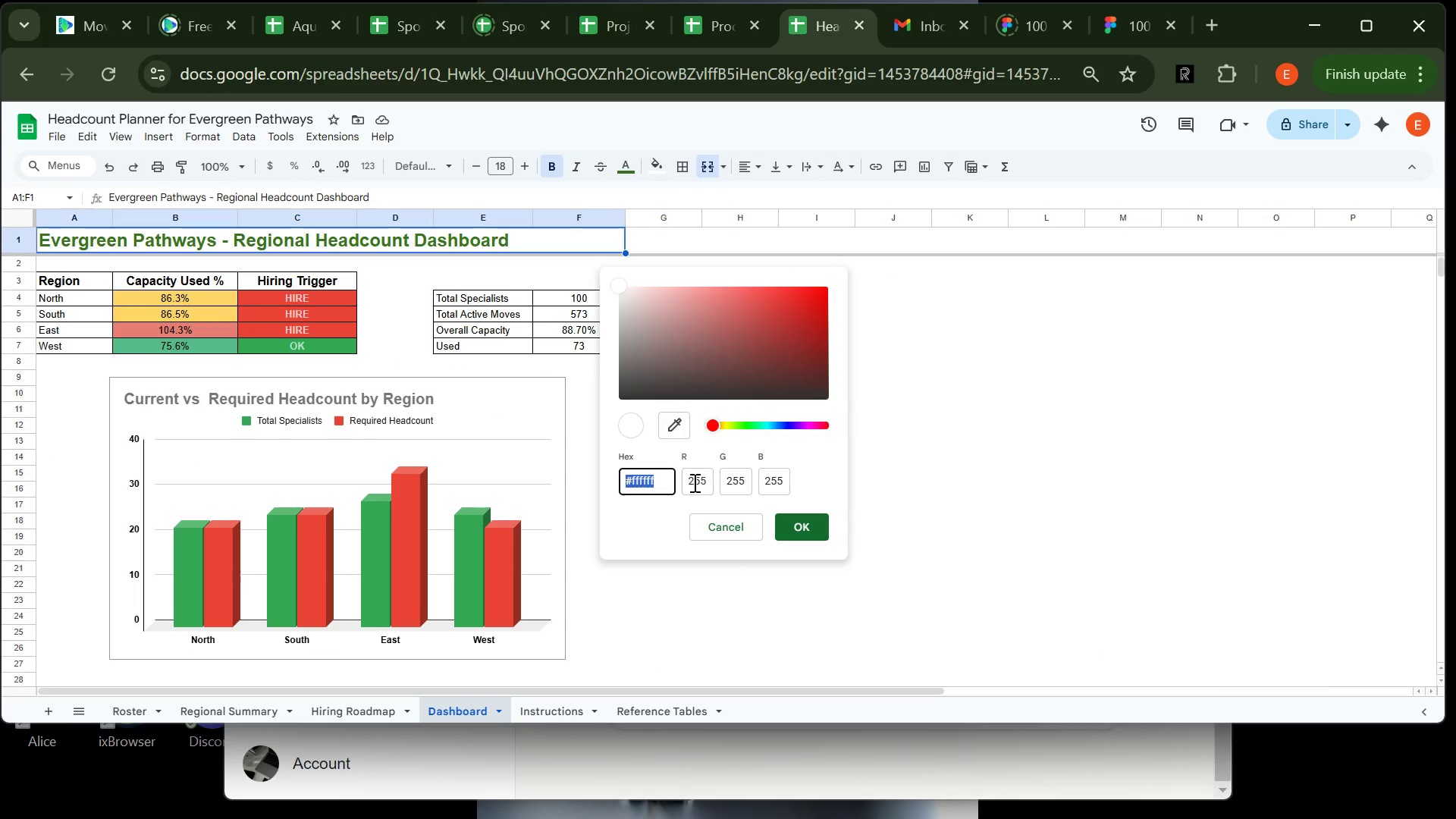 
left_click([675, 483])
 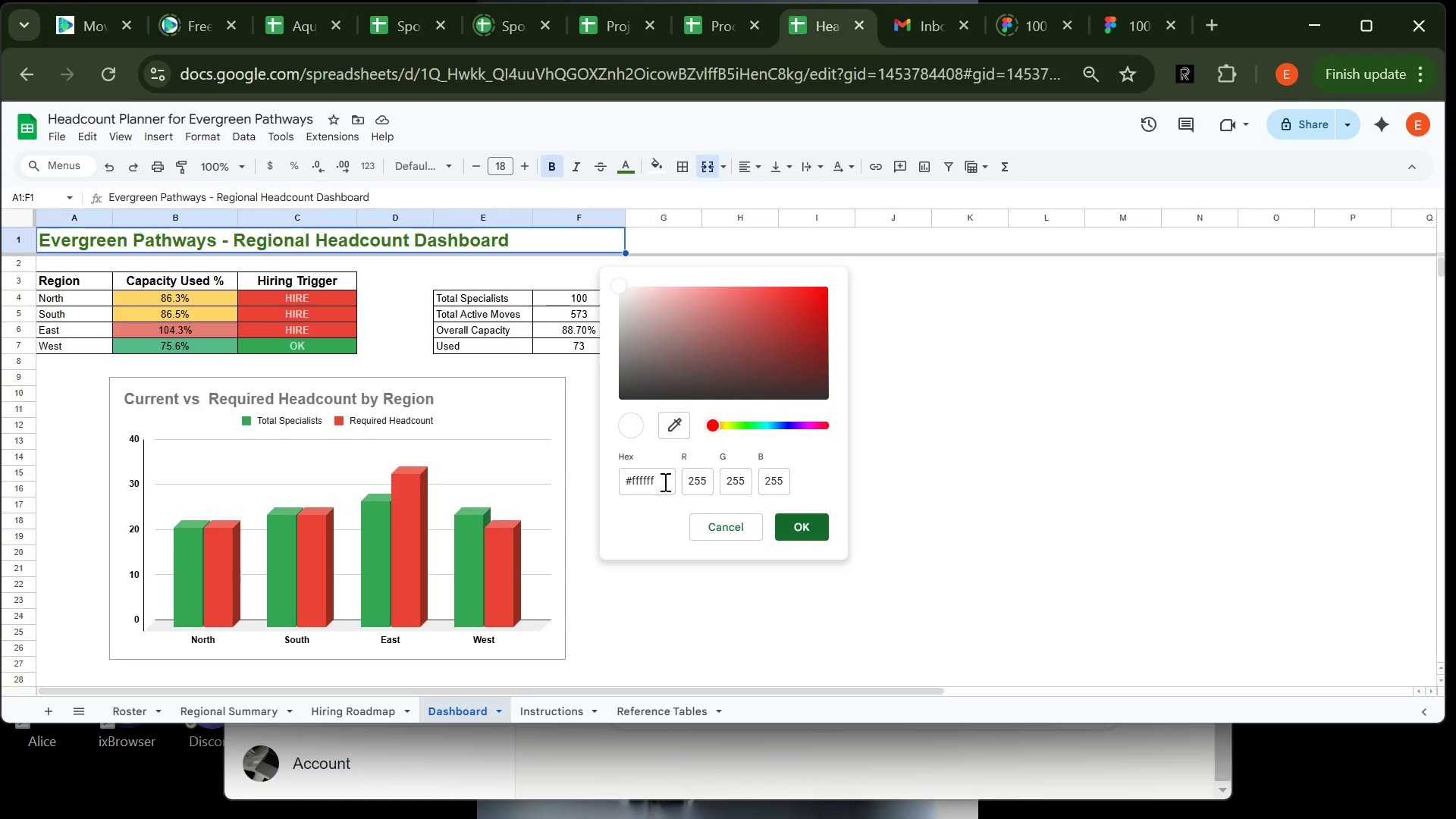 
left_click([664, 482])
 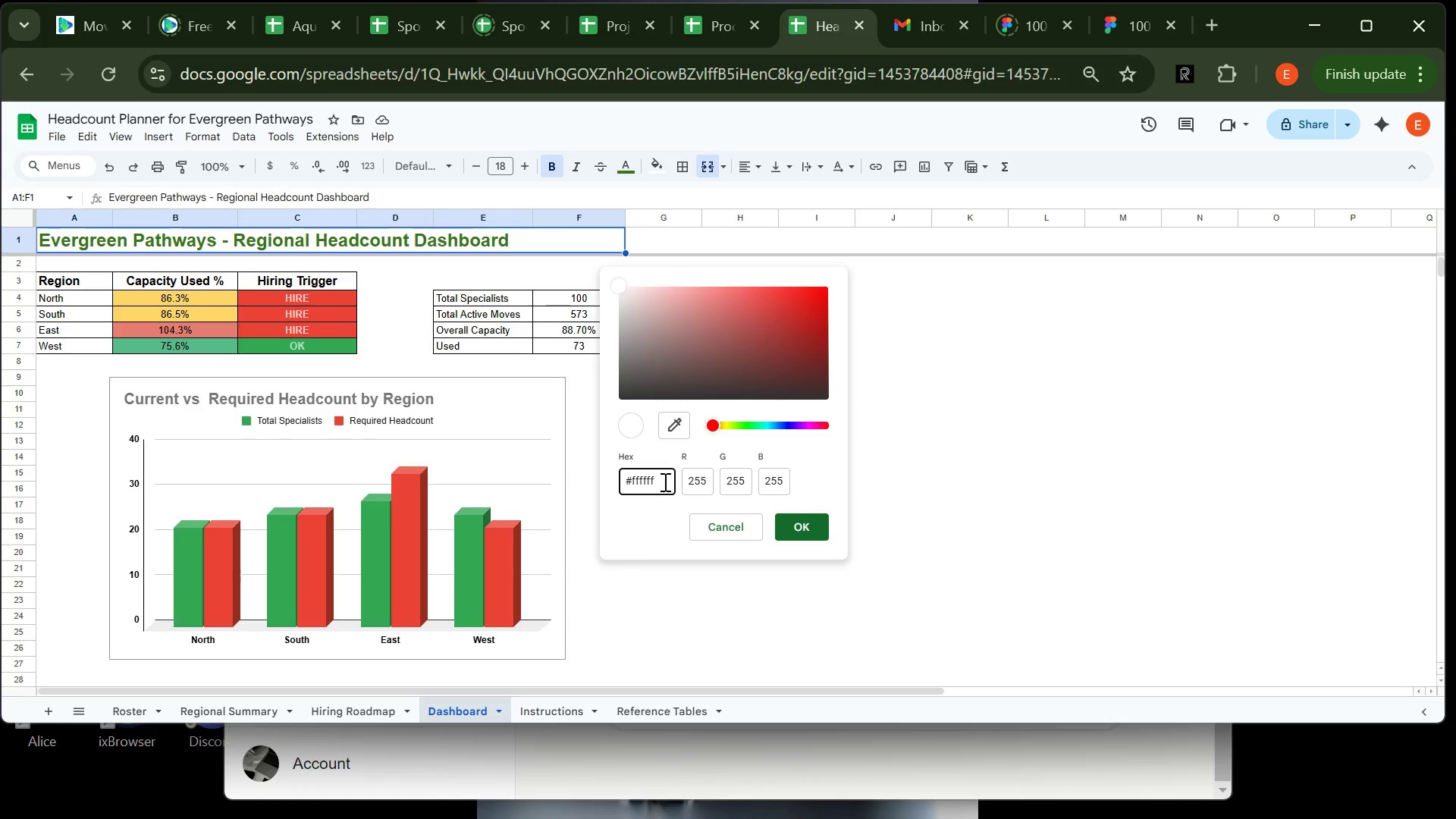 
type(=)
key(Backspace)
key(Backspace)
key(Backspace)
key(Backspace)
key(Backspace)
type(c6c85)
 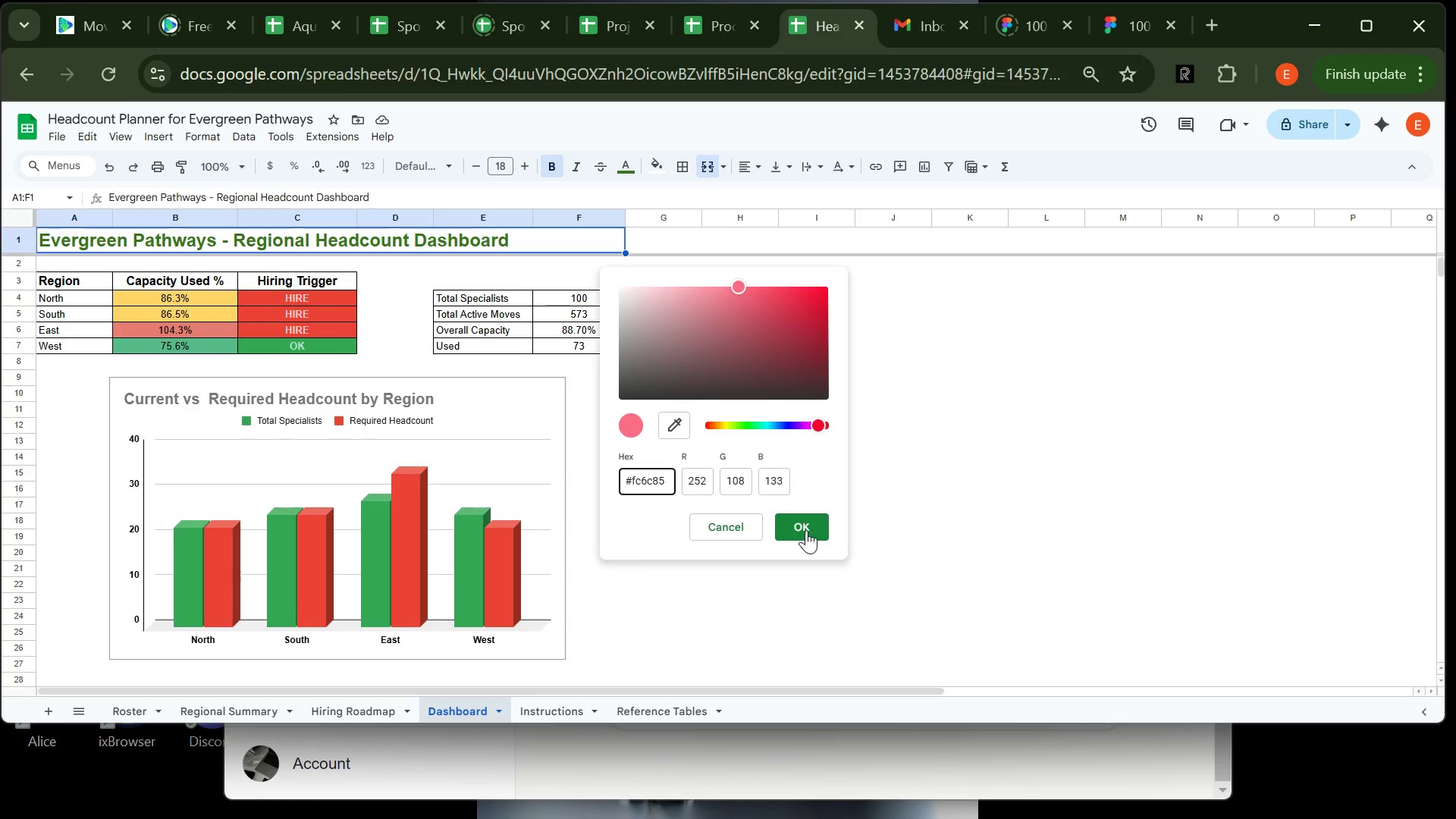 
left_click([802, 530])
 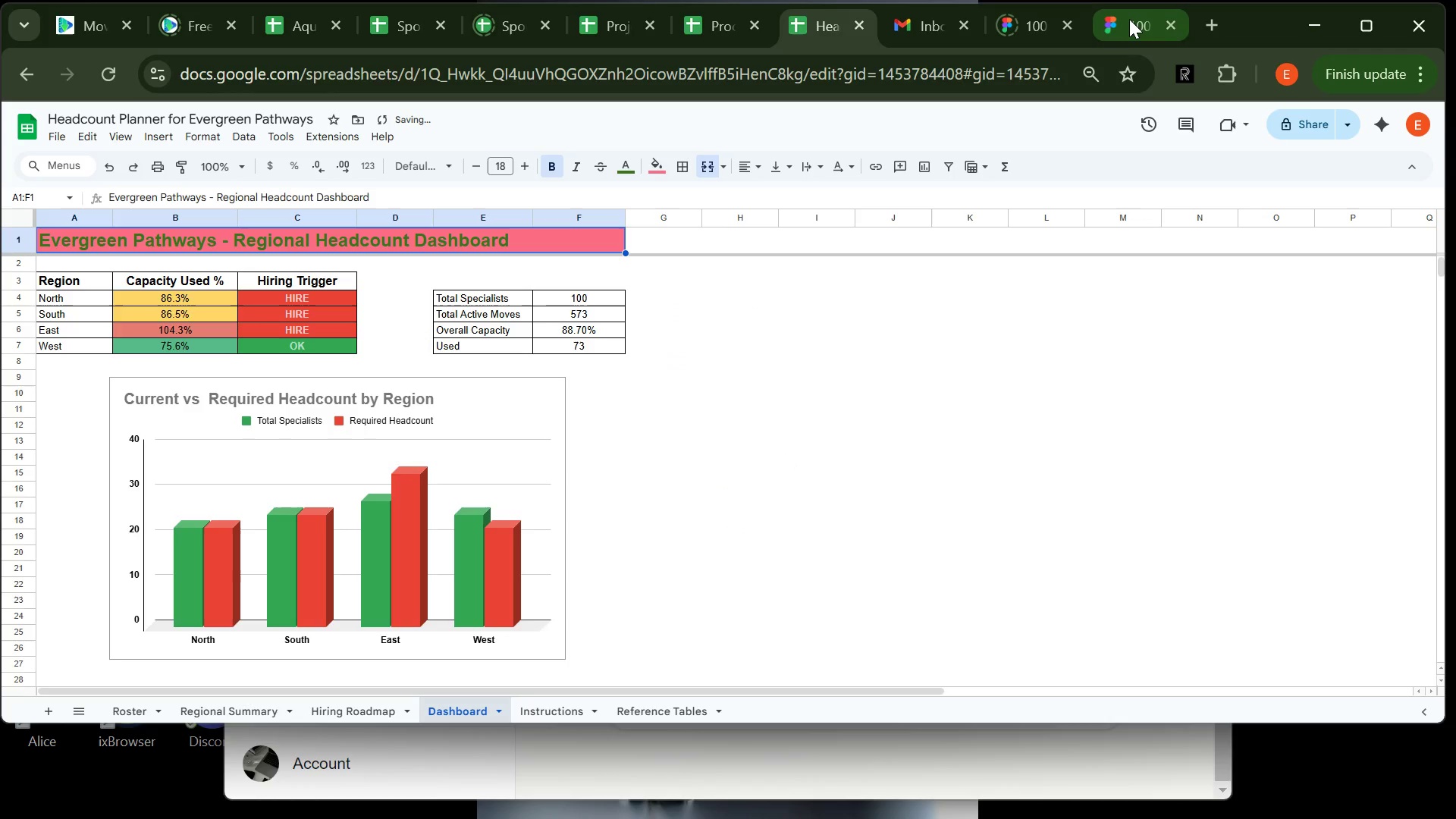 
left_click([1129, 20])
 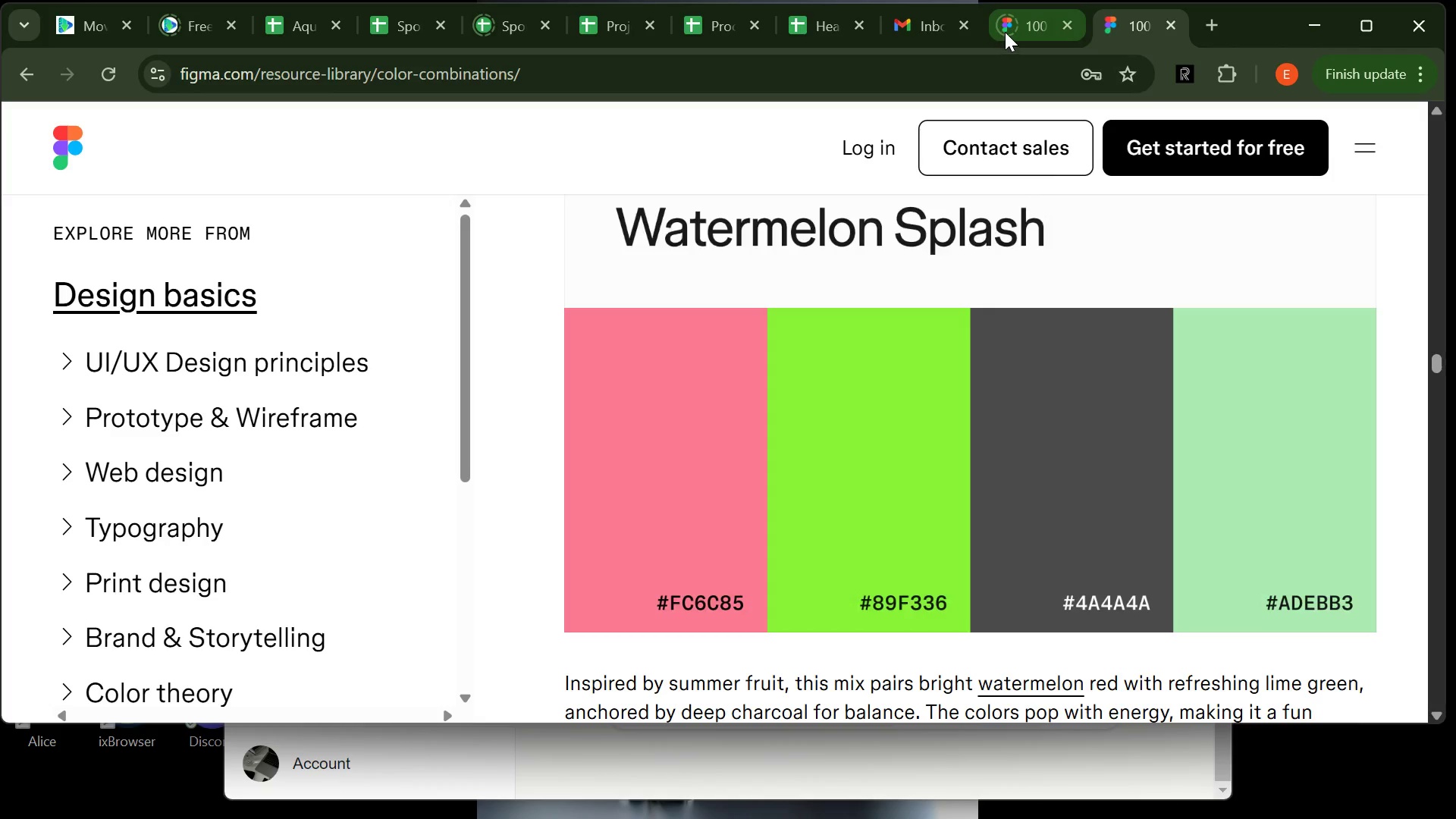 
wait(7.05)
 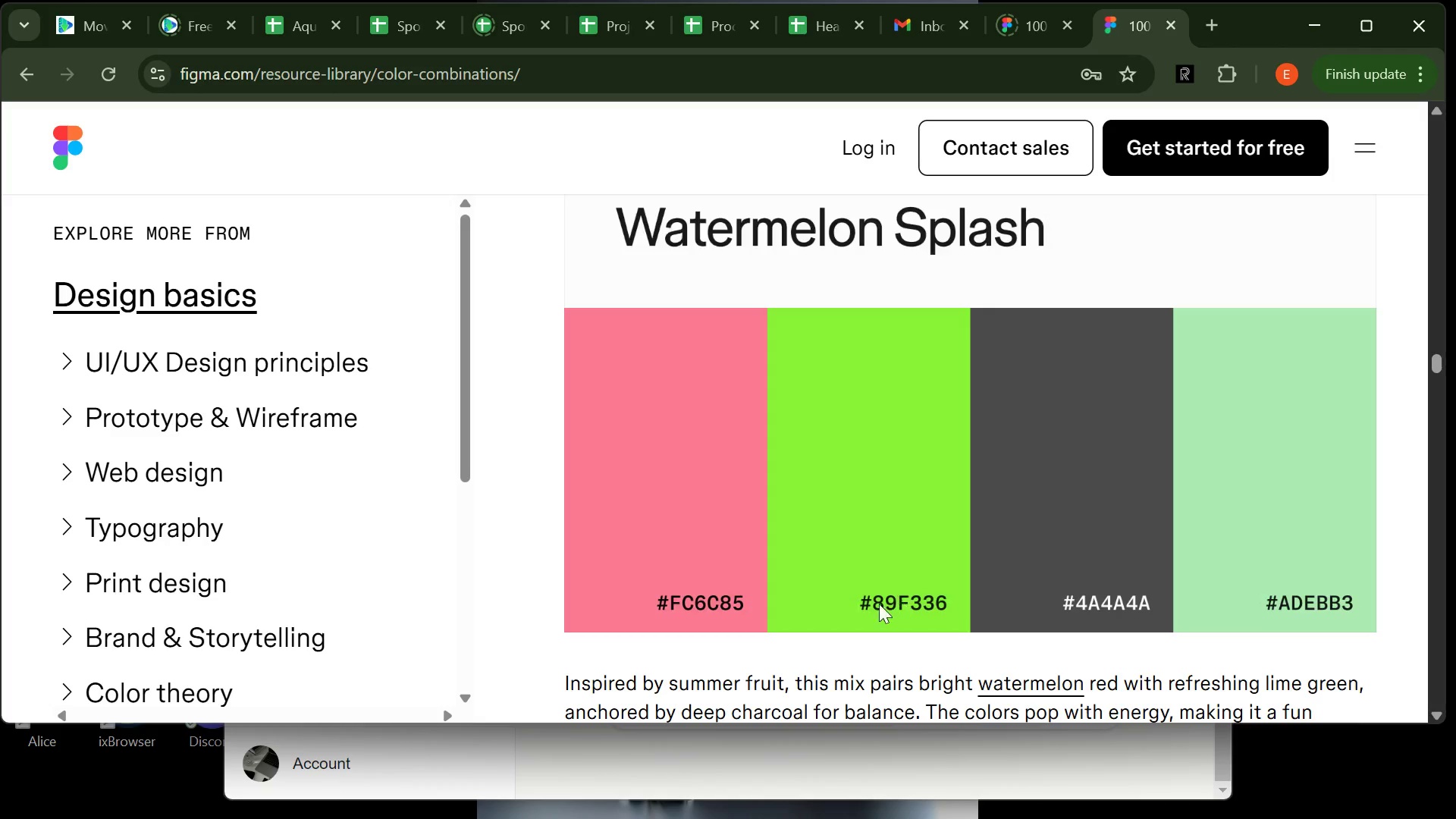 
left_click([809, 17])
 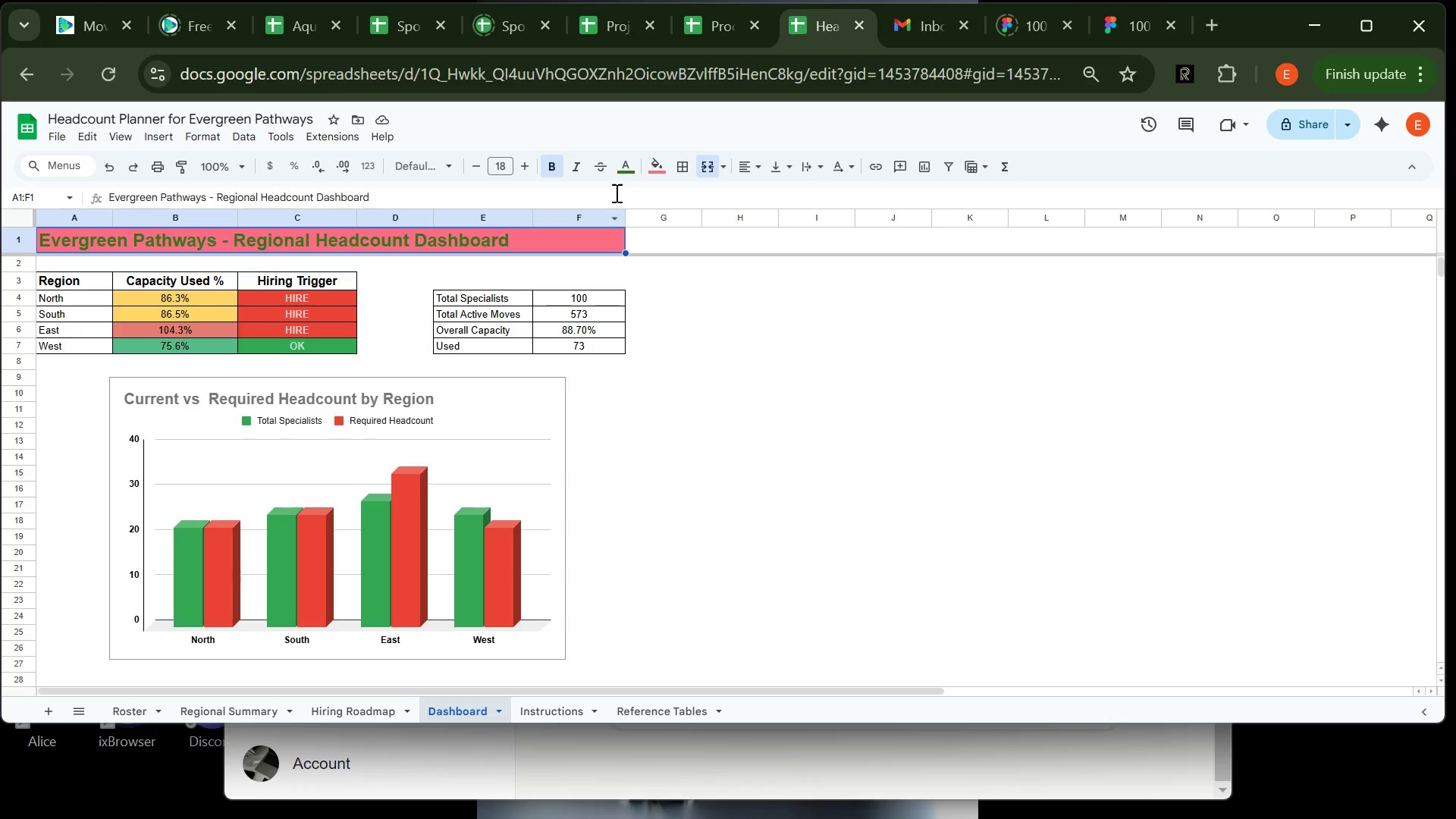 
left_click([625, 177])
 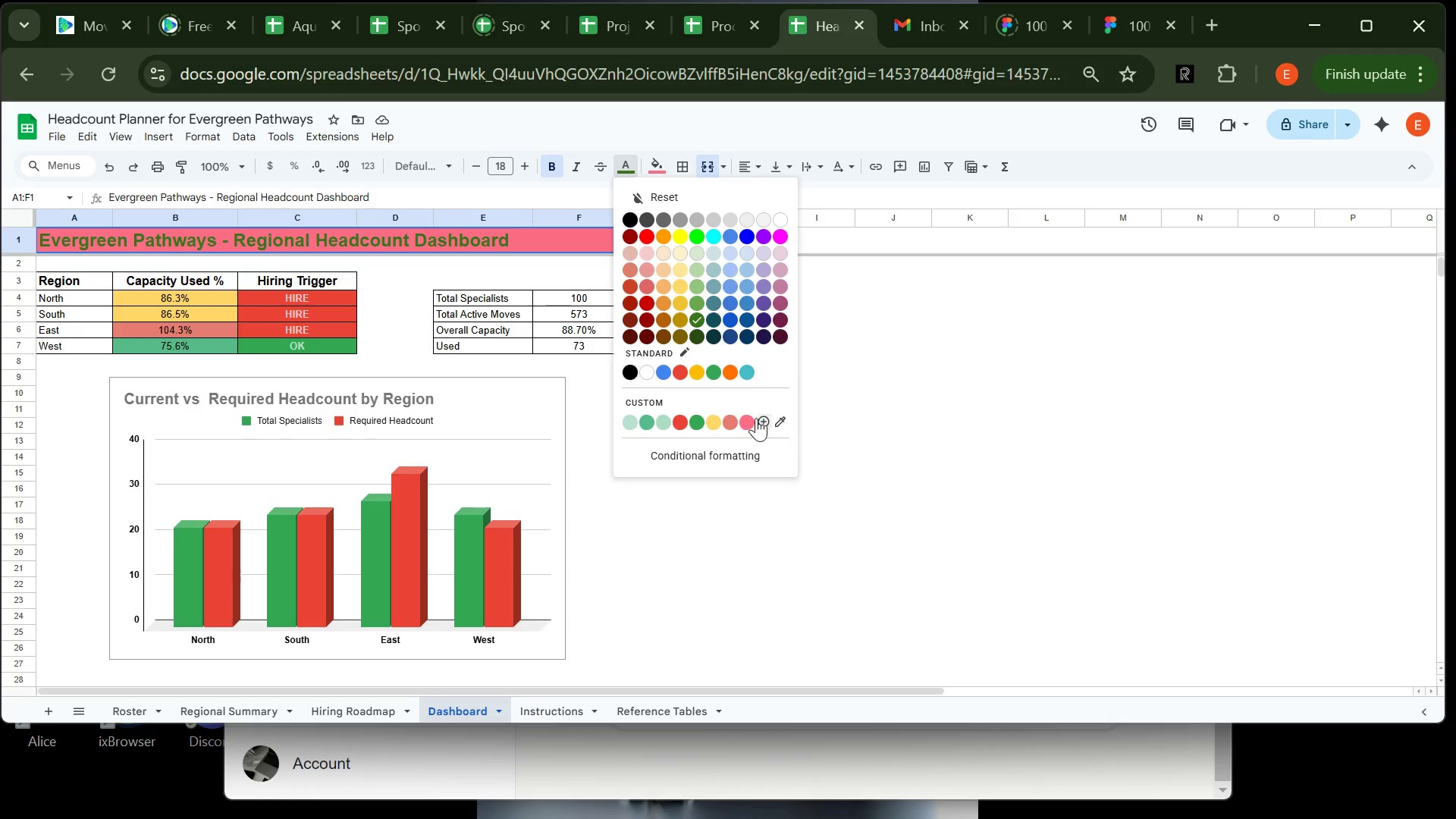 
left_click([761, 420])
 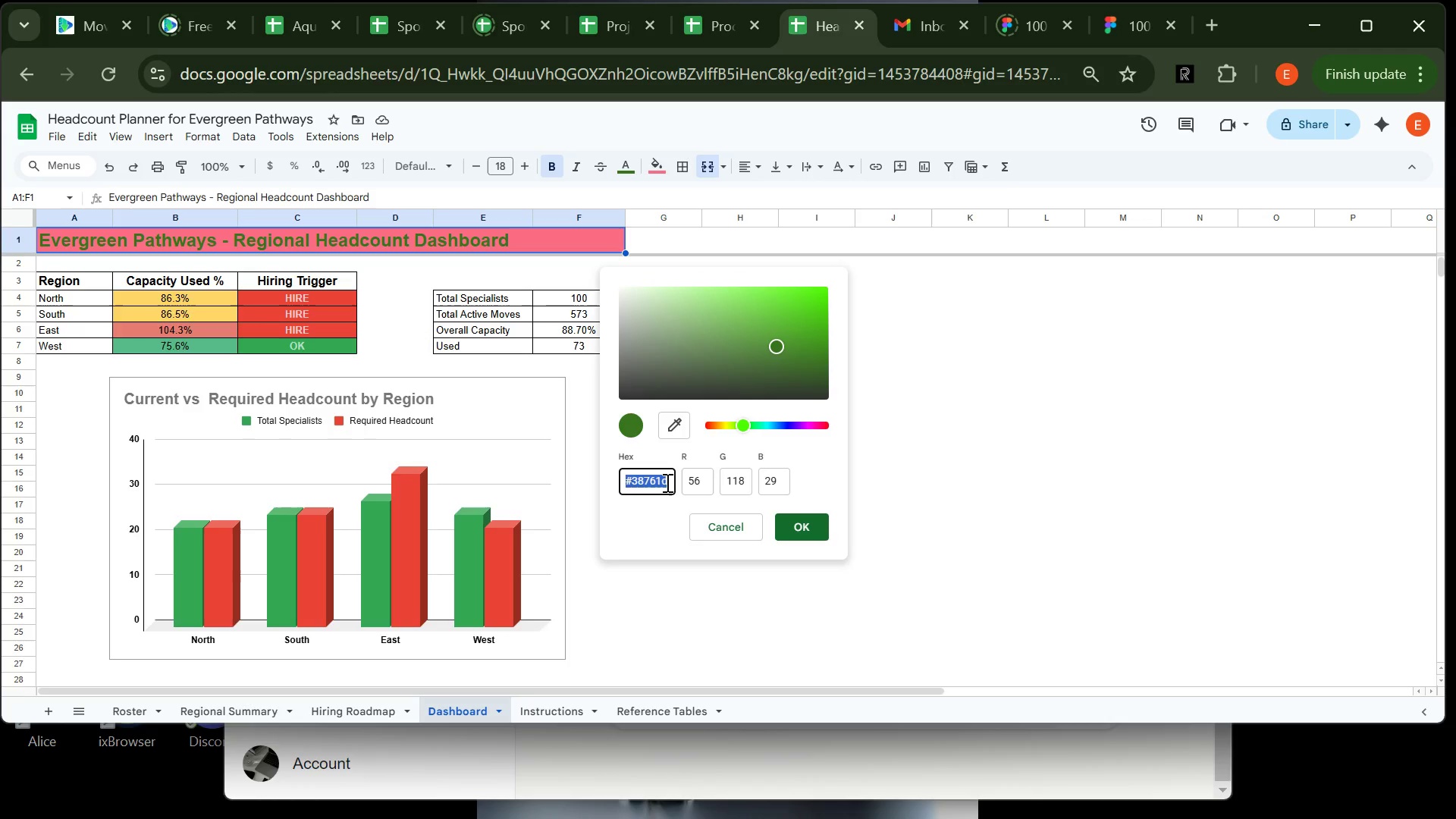 
left_click([669, 484])
 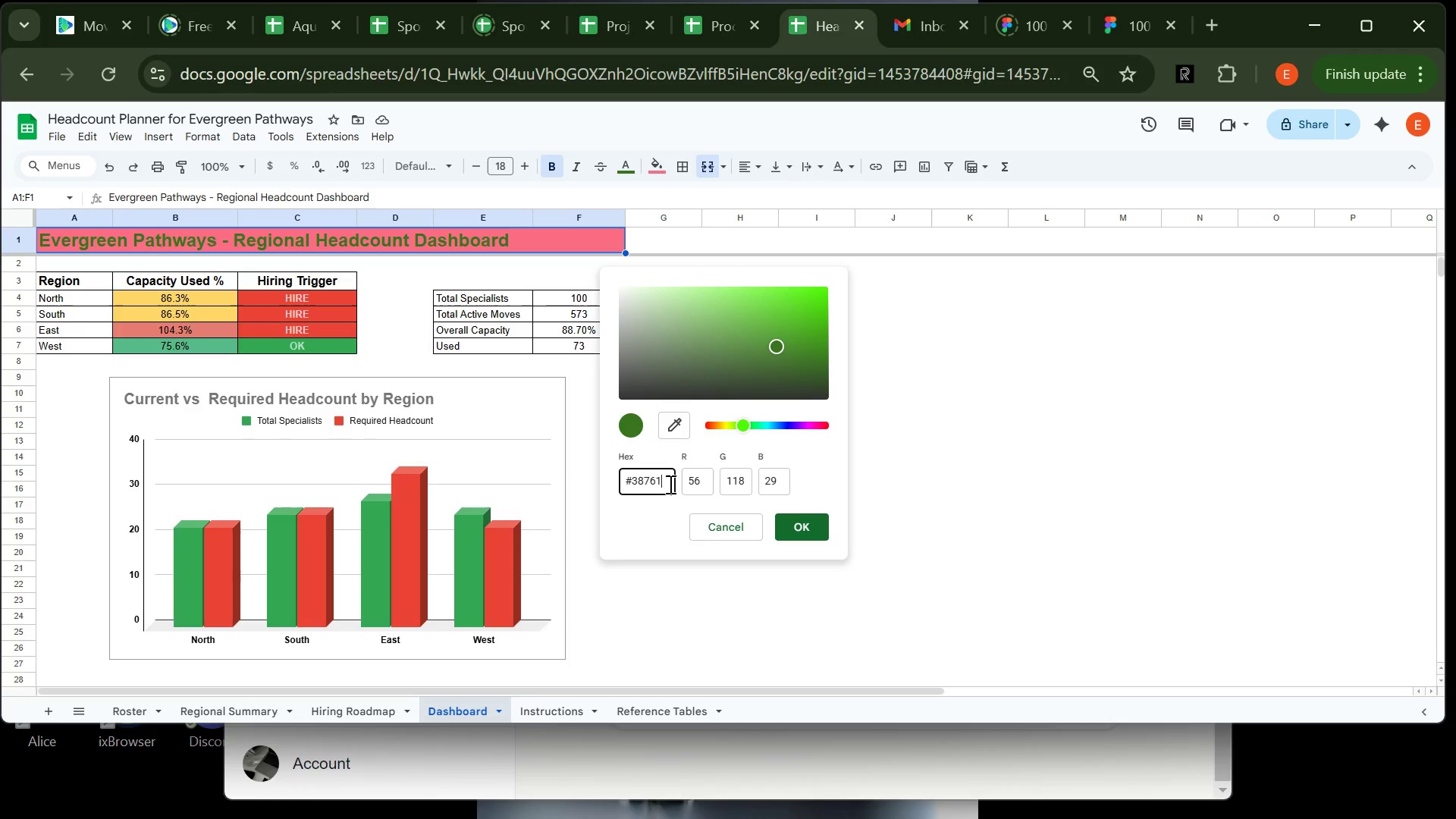 
key(Backspace)
key(Backspace)
key(Backspace)
key(Backspace)
key(Backspace)
key(Backspace)
type(89f336)
 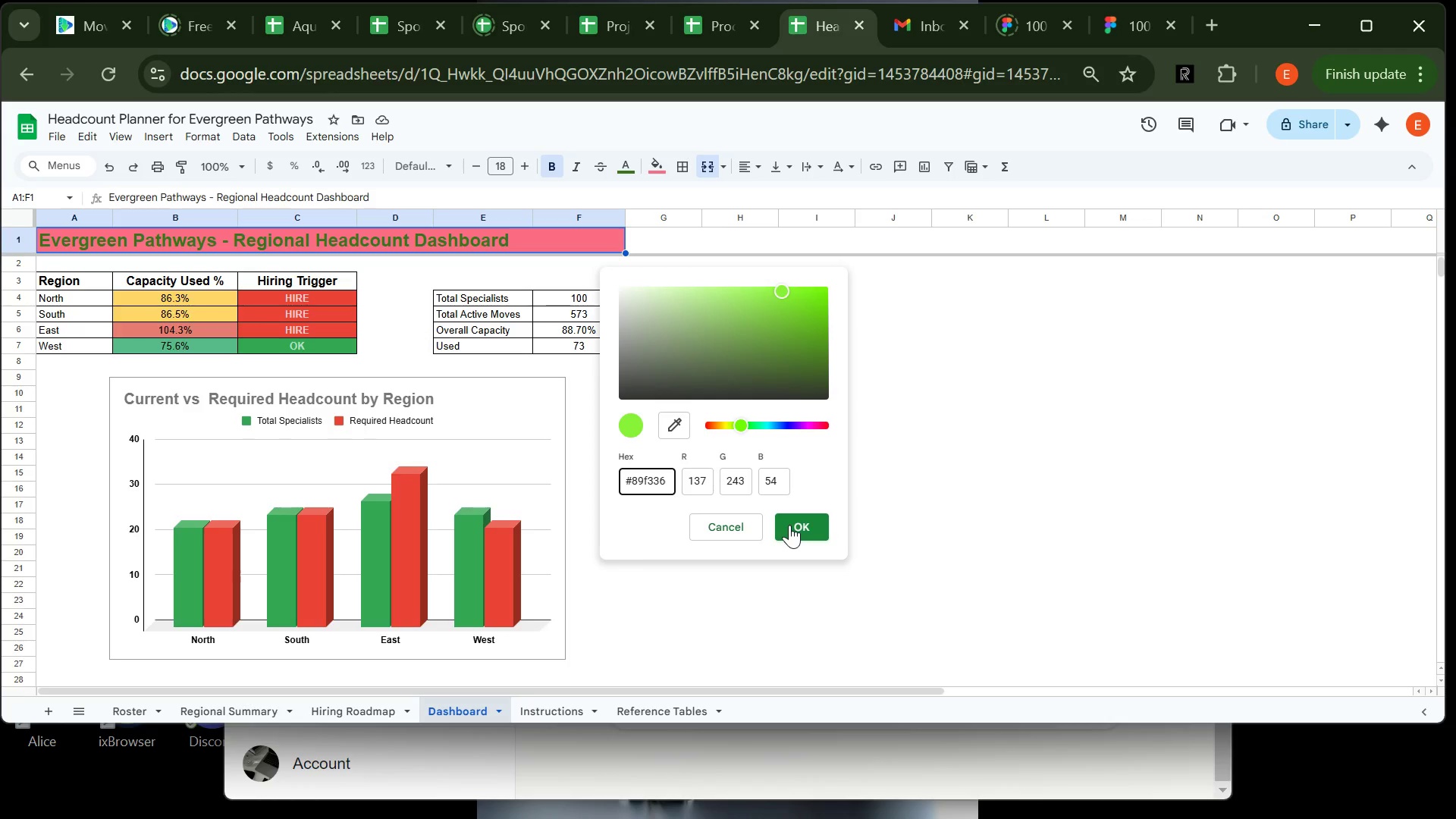 
left_click([789, 525])
 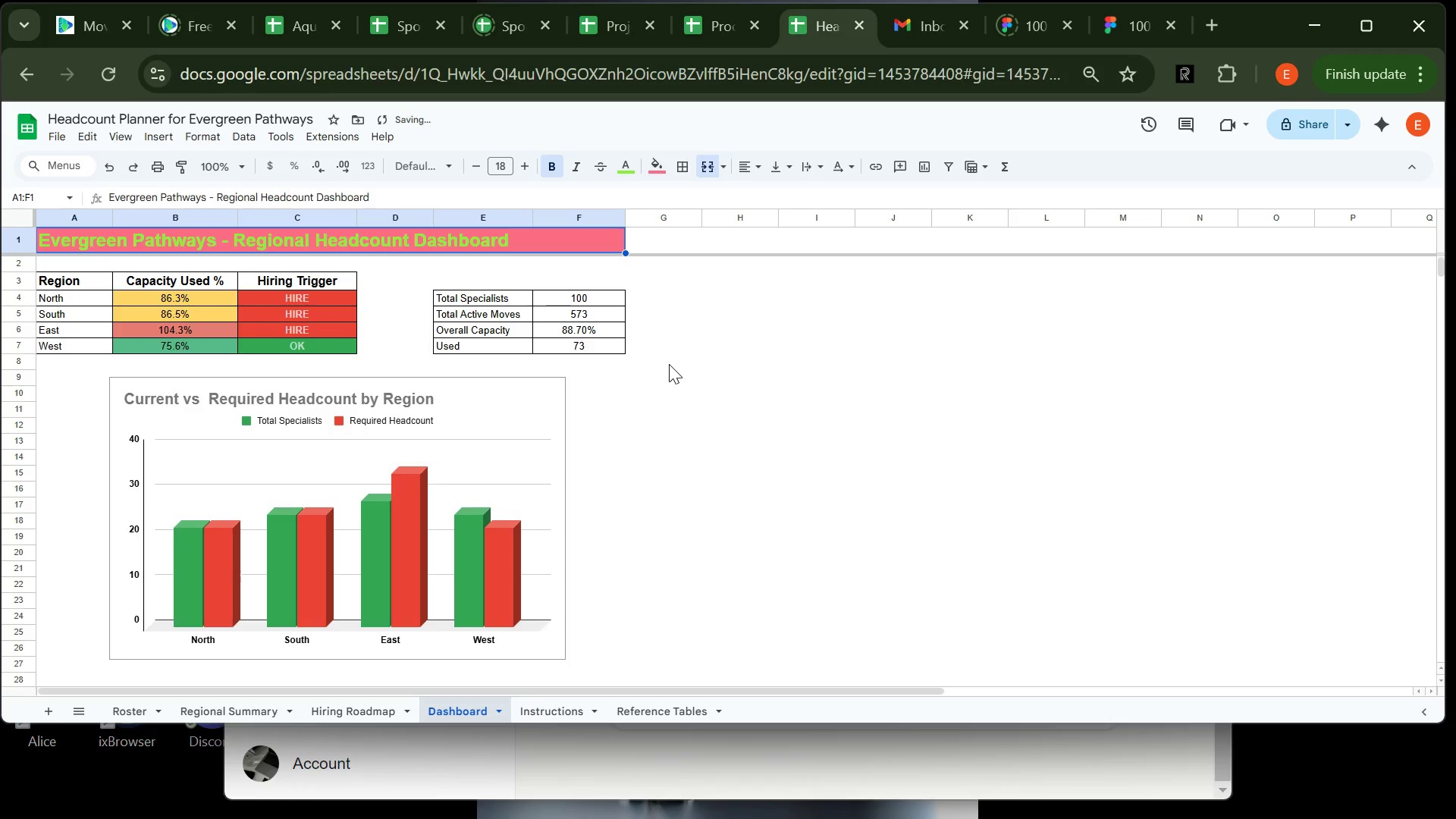 
left_click([665, 341])
 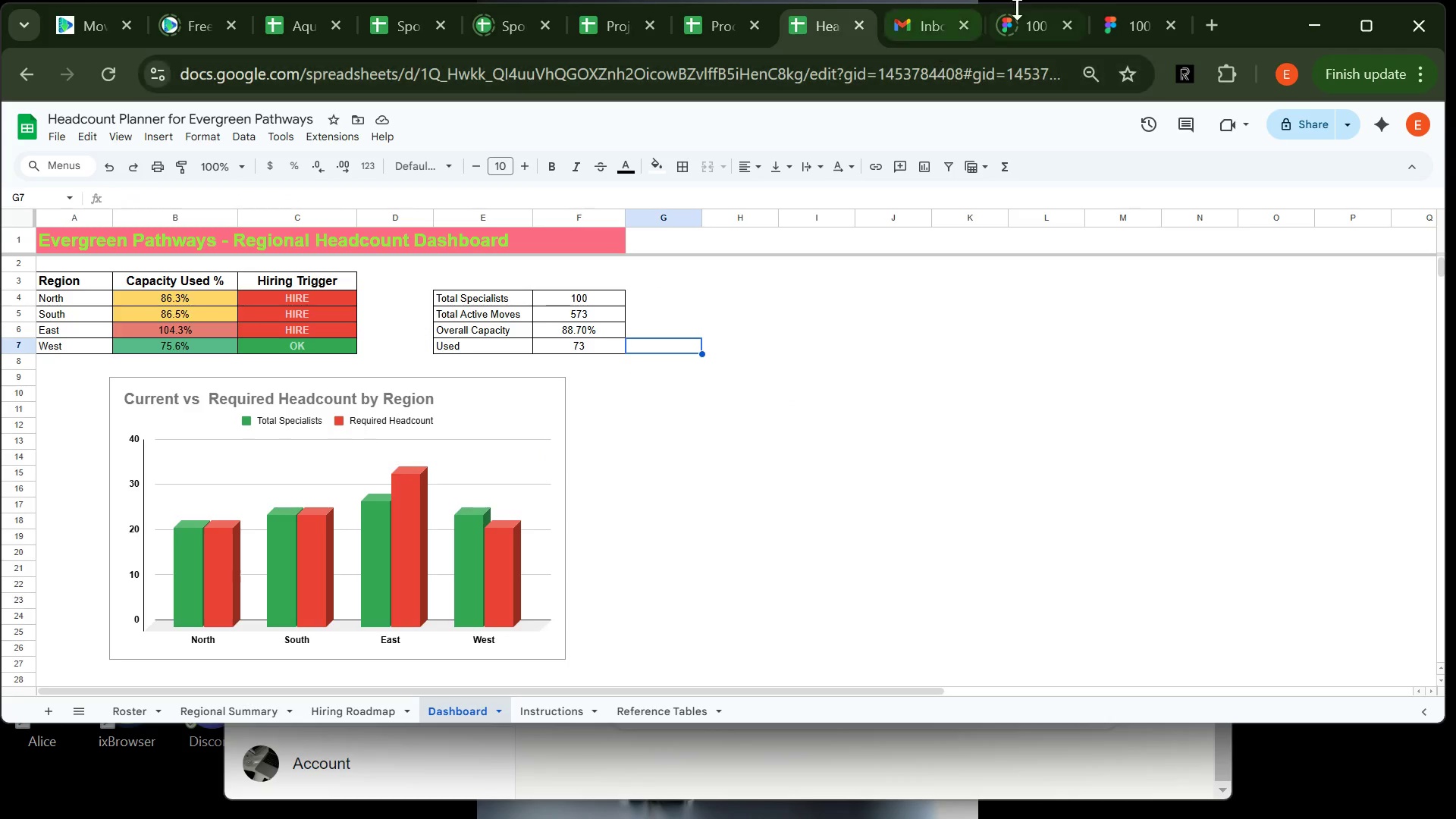 
left_click([1099, 24])
 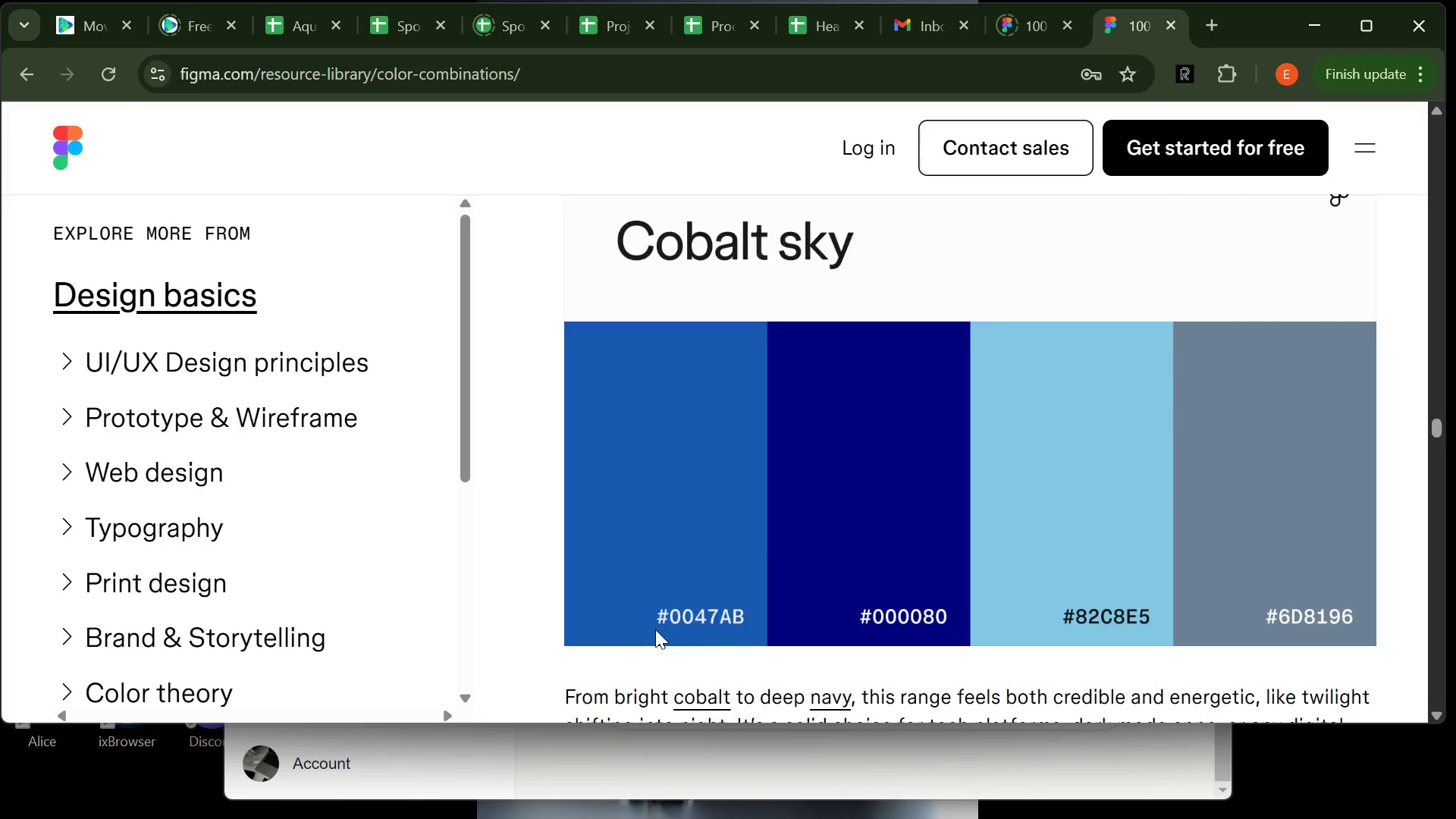 
wait(22.89)
 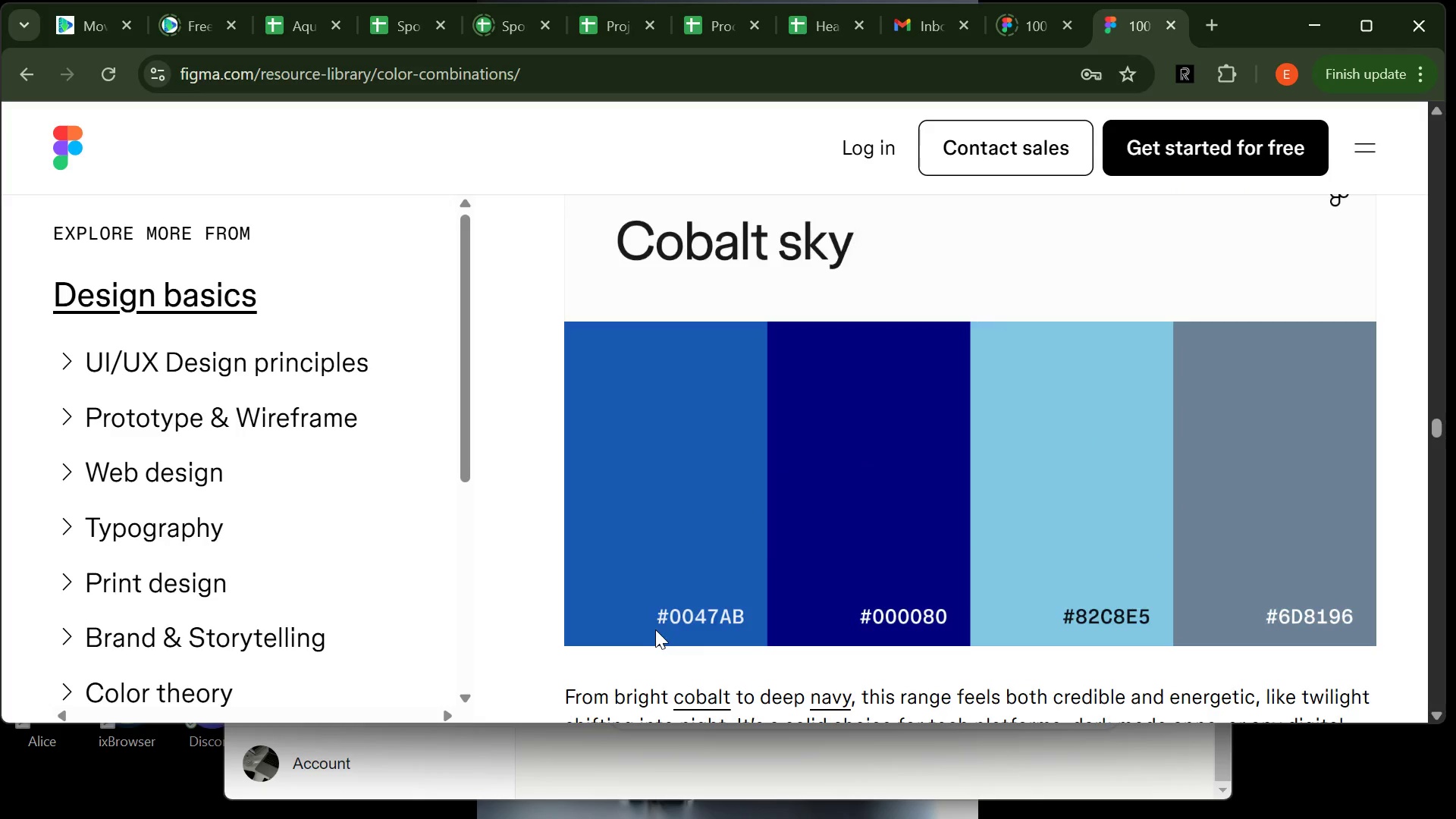 
left_click([808, 21])
 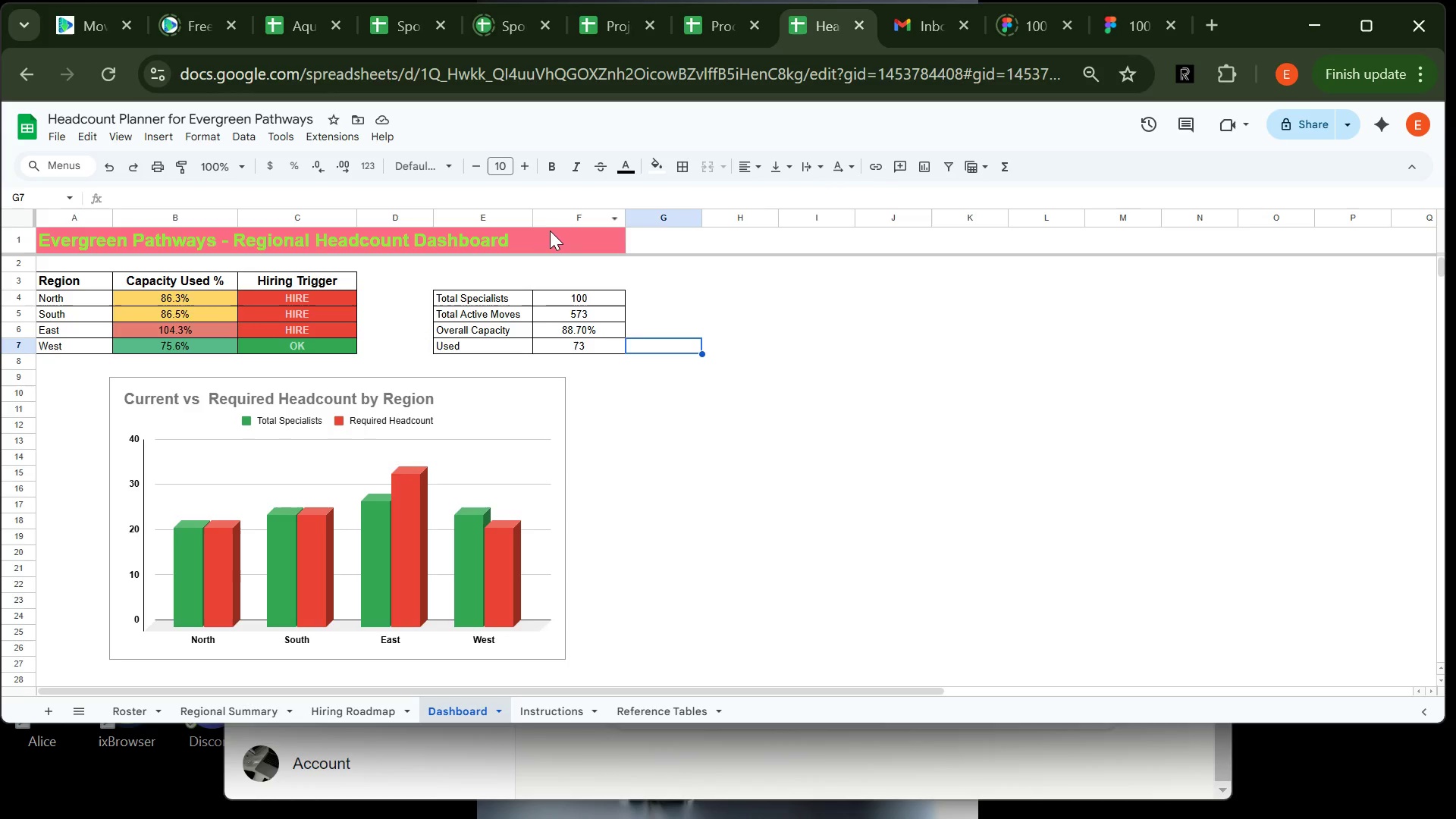 
left_click([554, 236])
 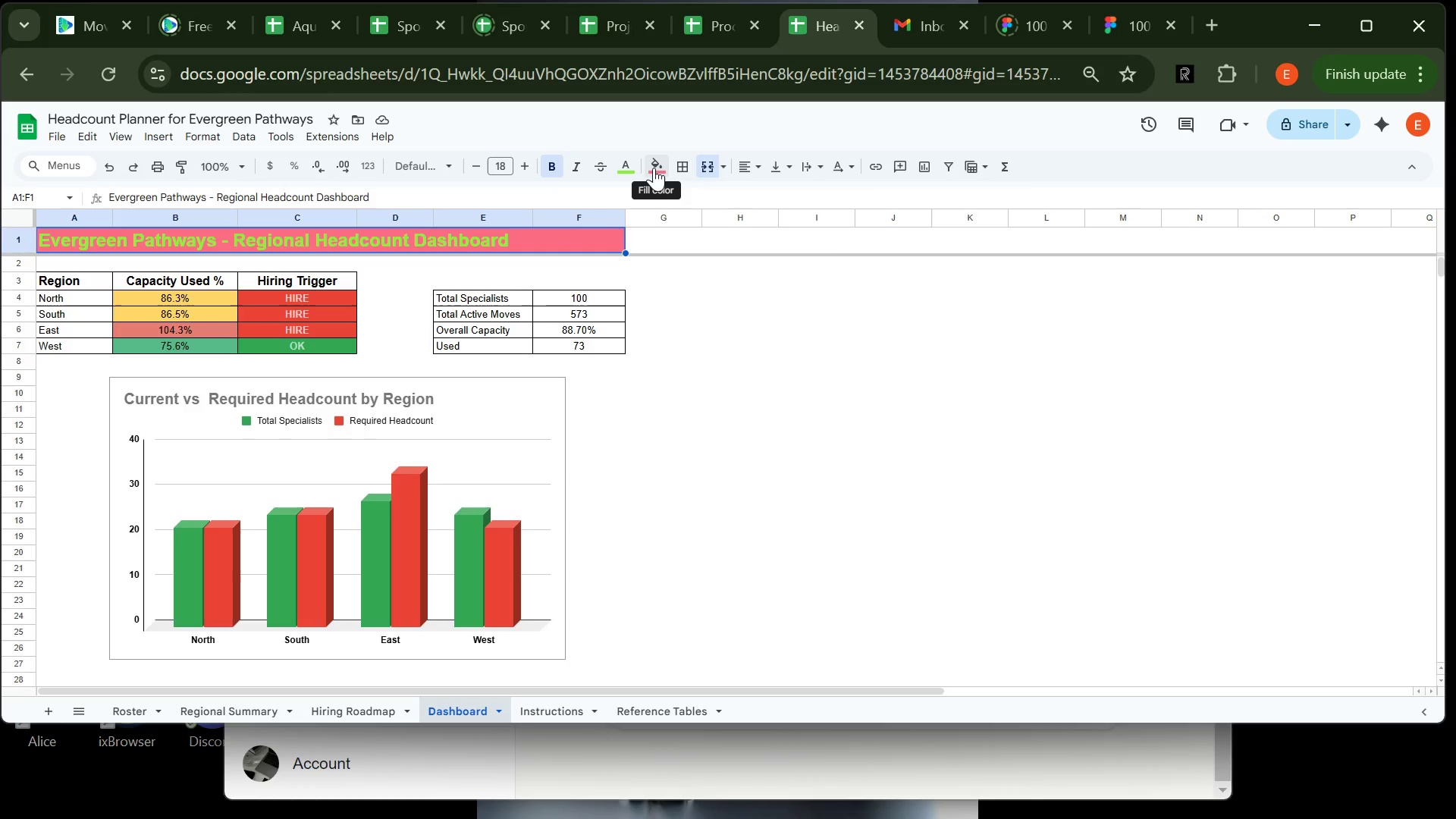 
left_click([654, 168])
 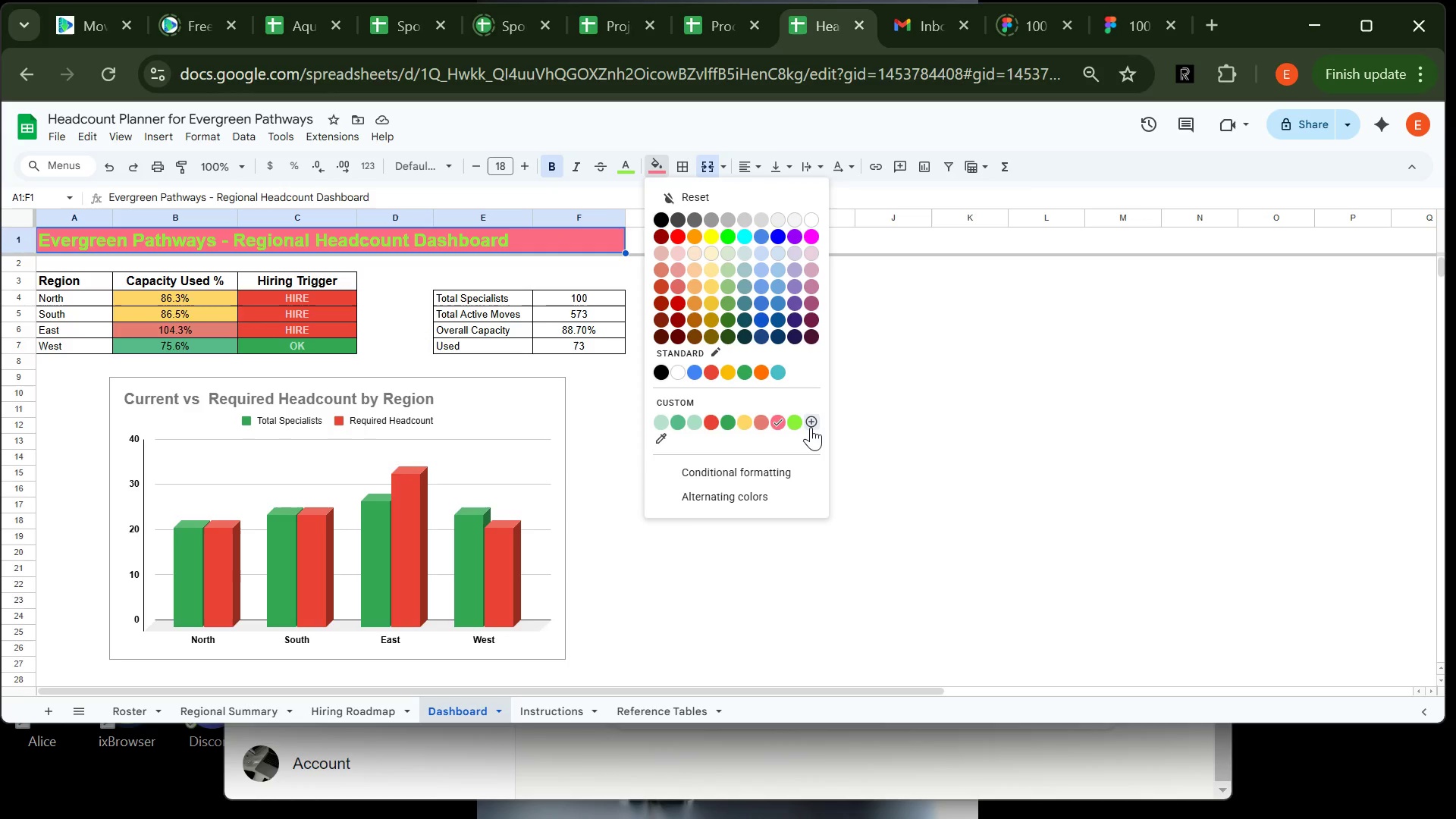 
left_click([811, 427])
 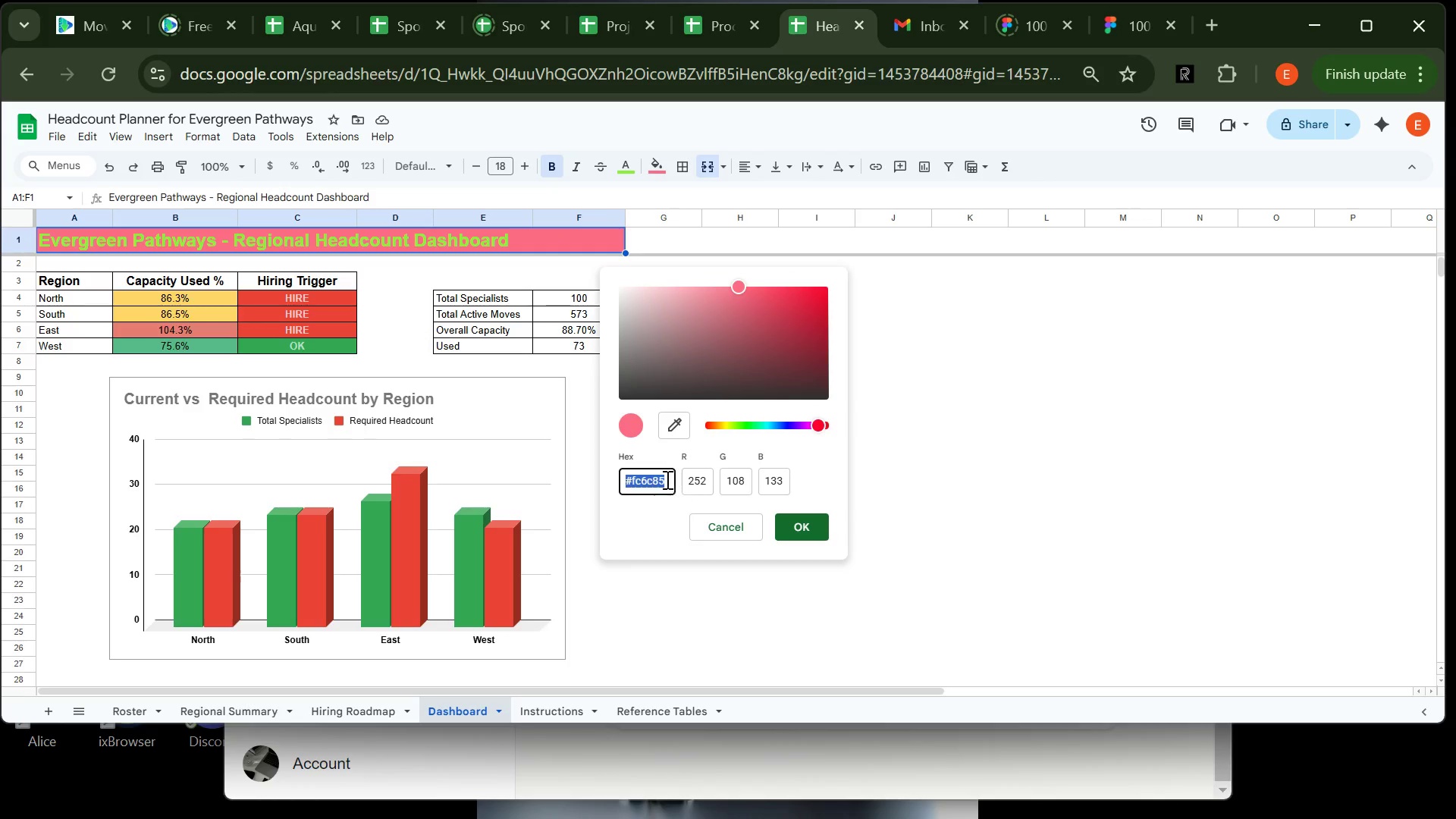 
left_click([666, 478])
 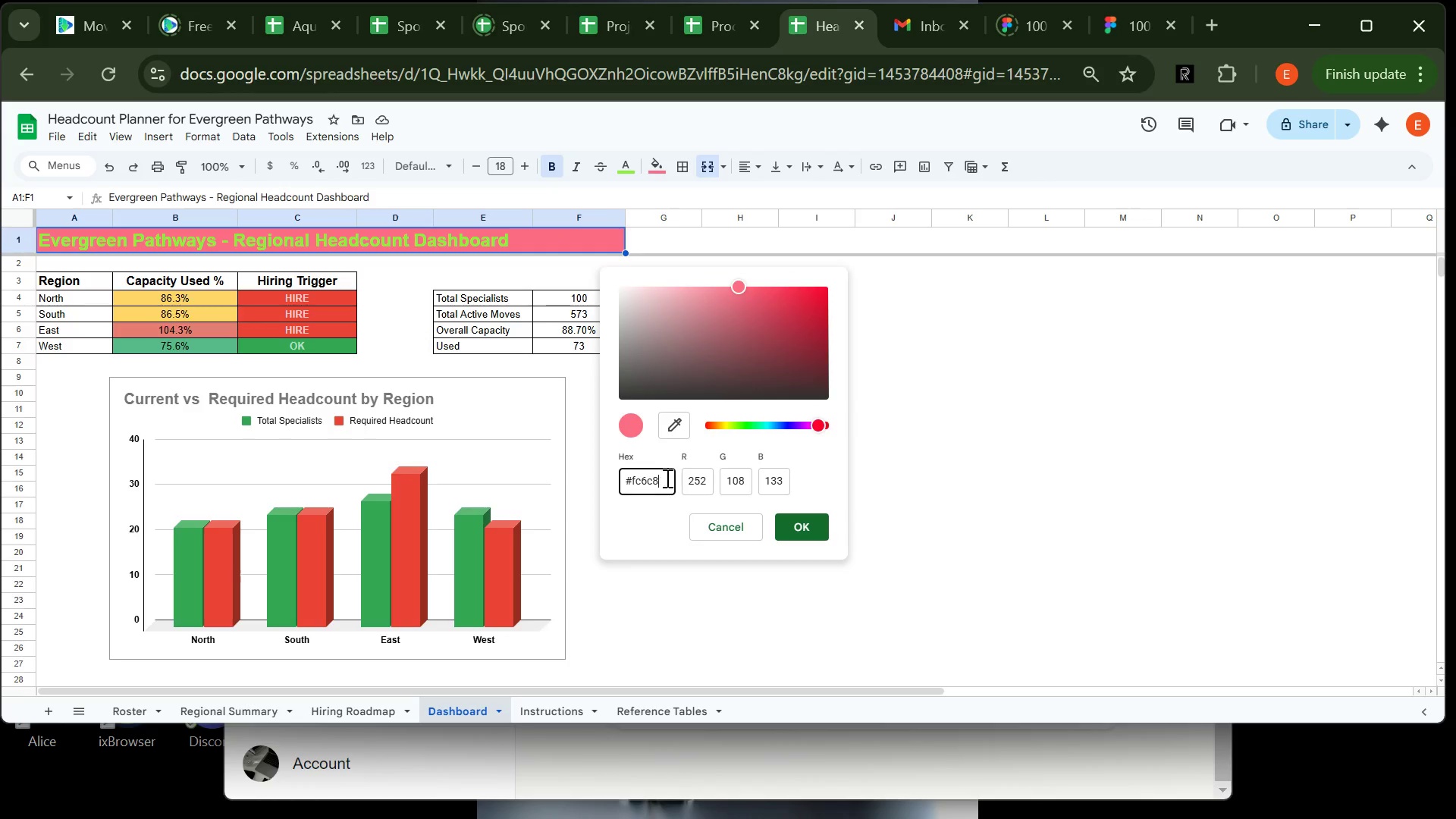 
key(Backspace)
key(Backspace)
key(Backspace)
key(Backspace)
key(Backspace)
key(Backspace)
type(0047ab)
 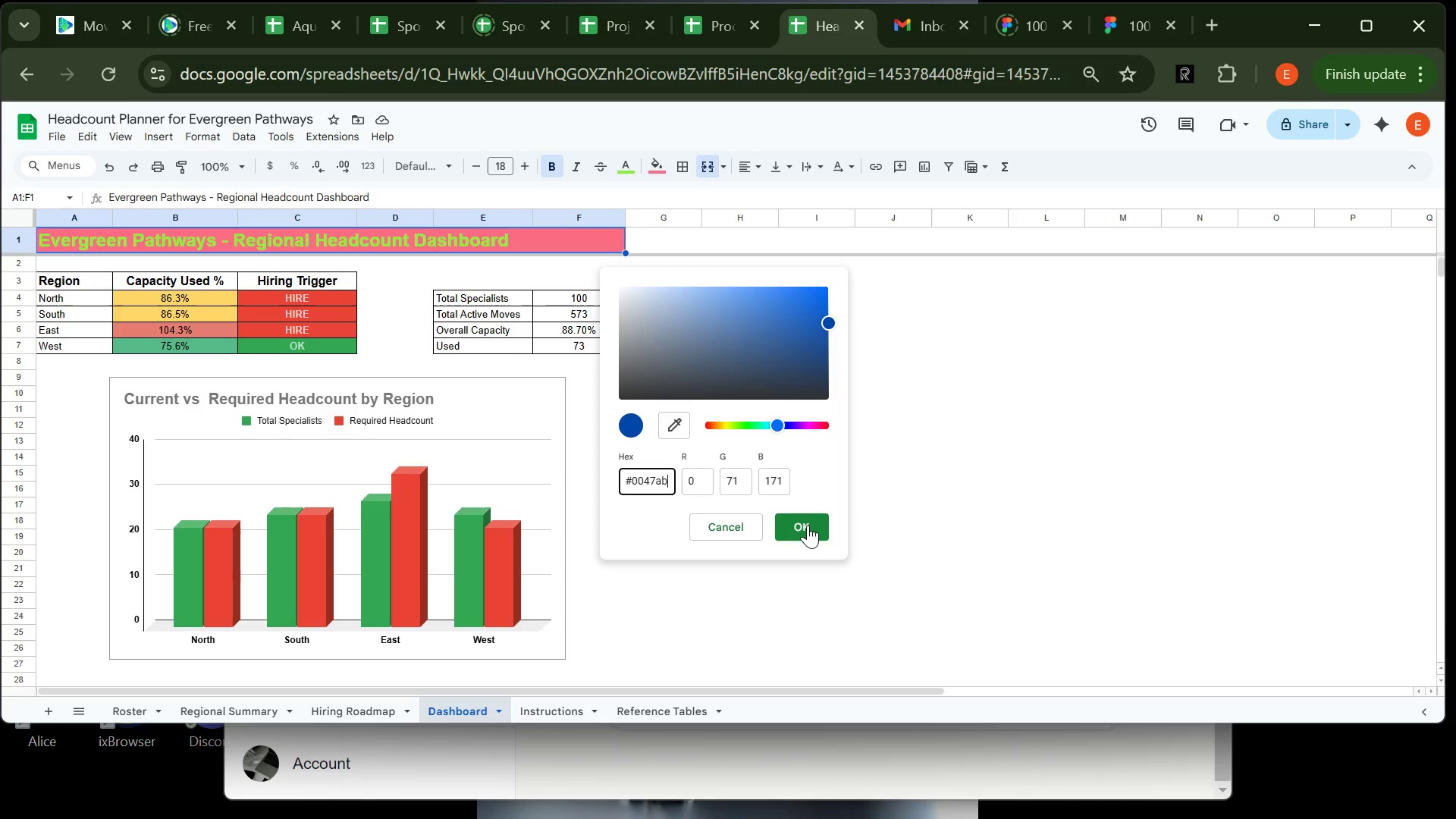 
left_click([808, 525])
 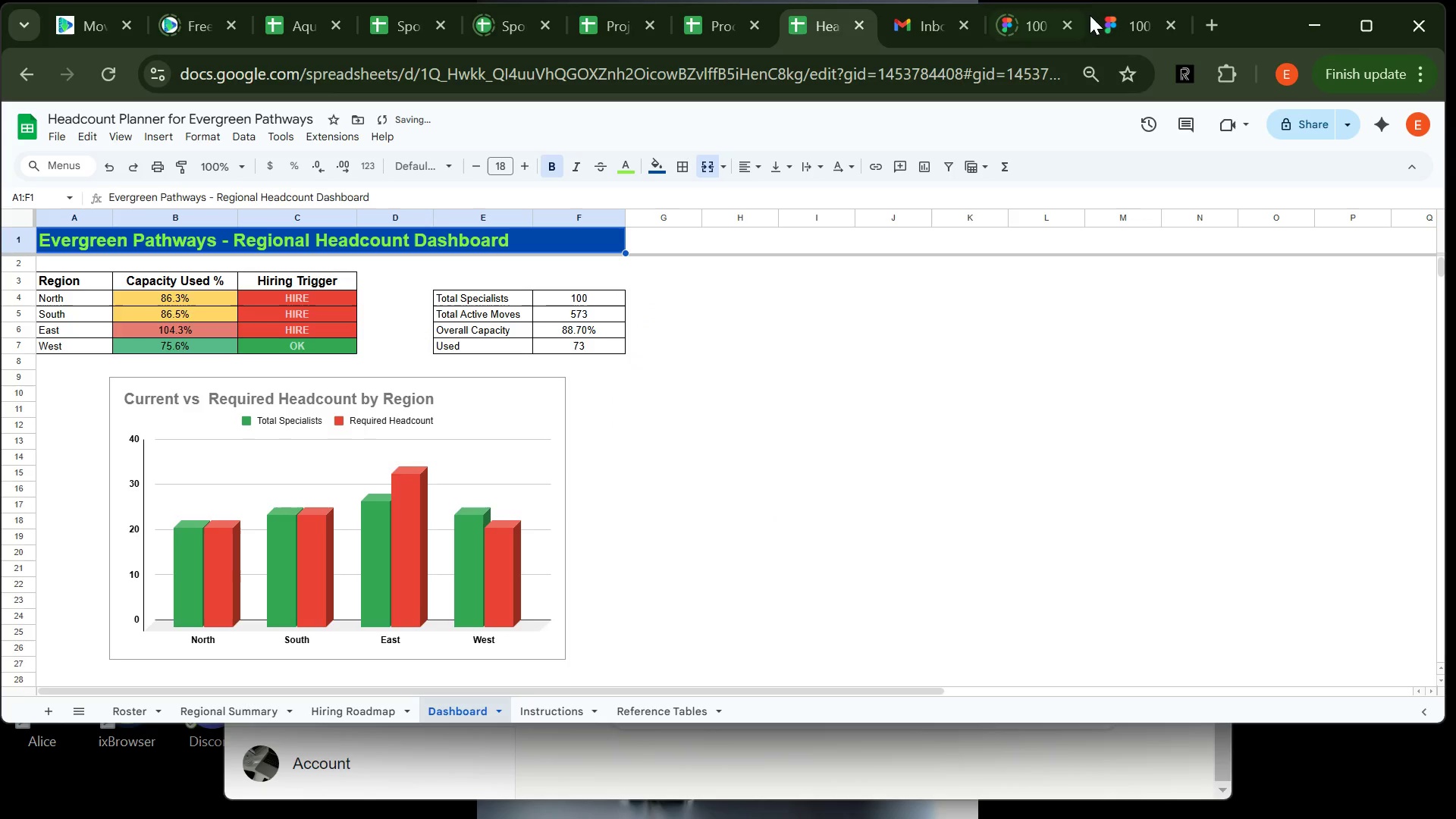 
left_click([1091, 21])
 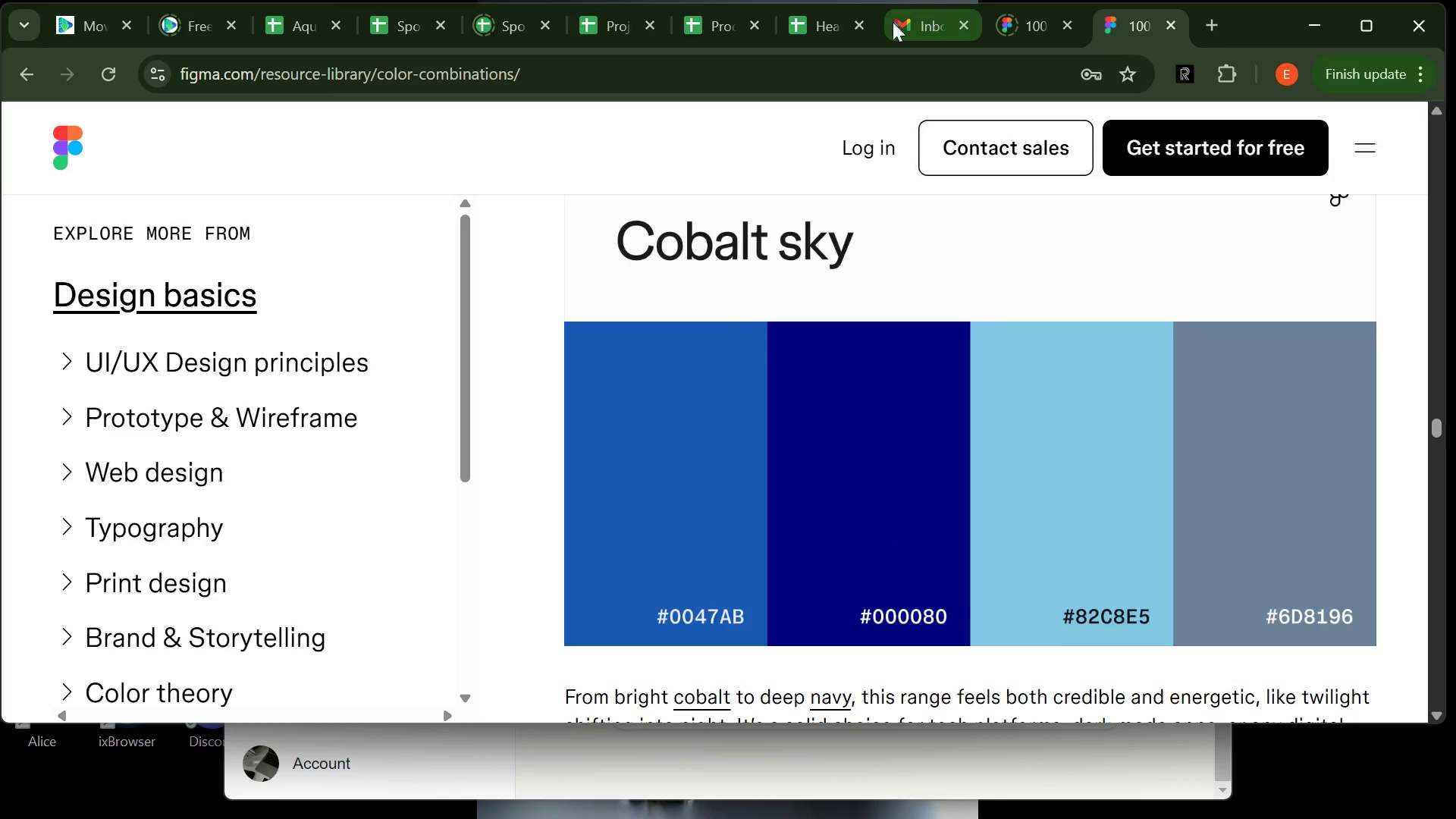 
left_click([824, 25])
 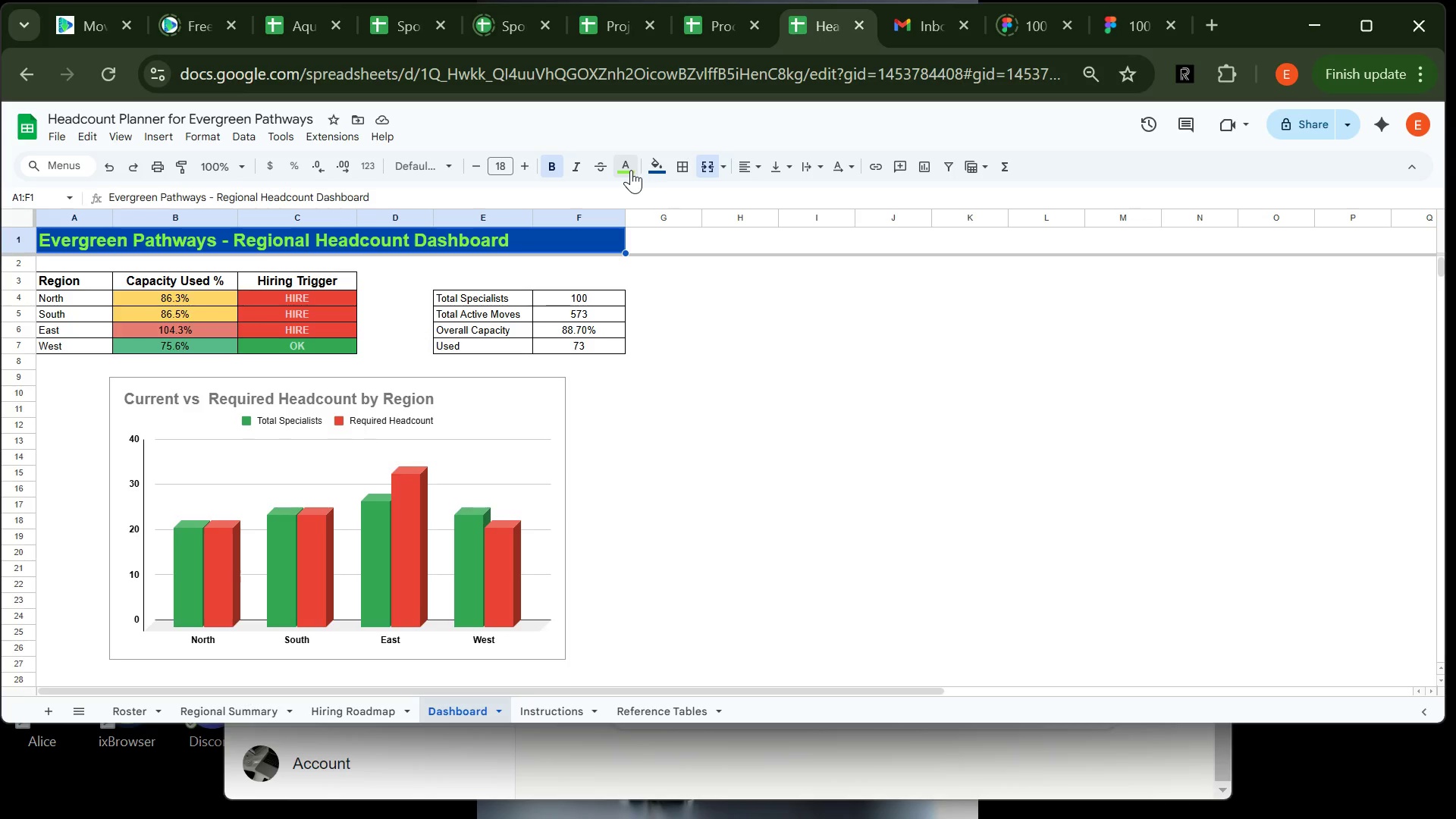 
left_click([630, 169])
 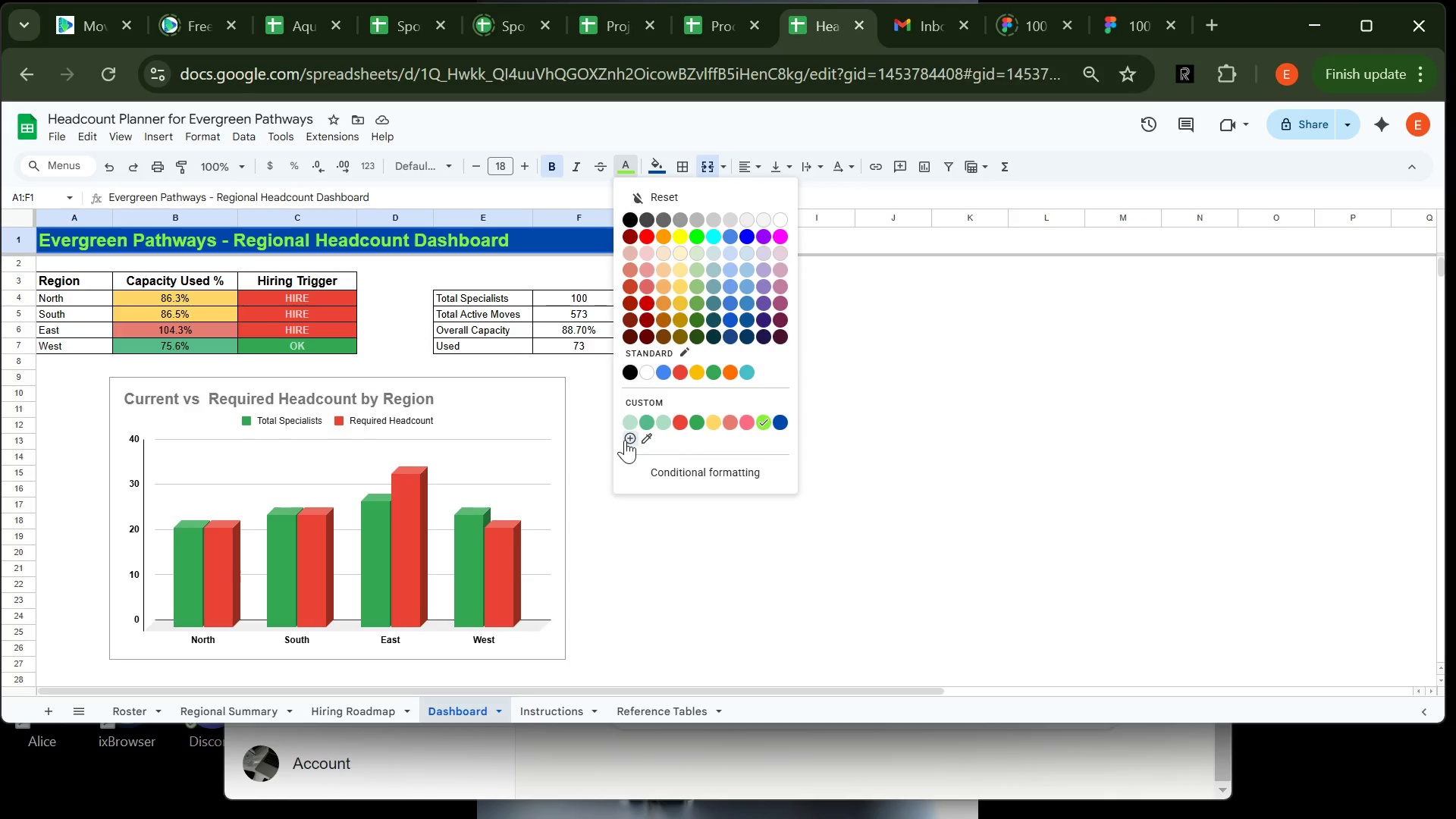 
left_click([625, 438])
 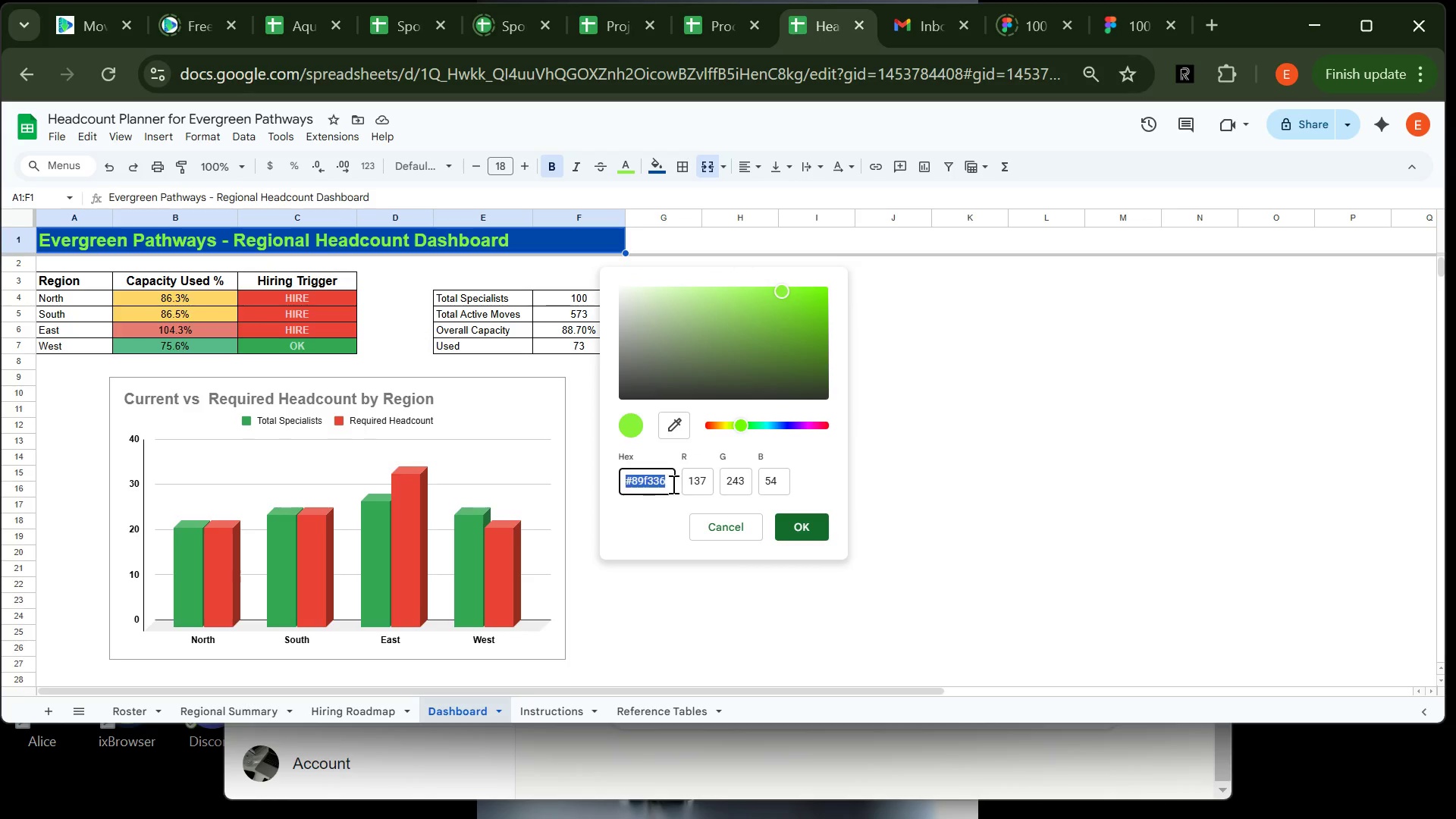 
left_click([672, 484])
 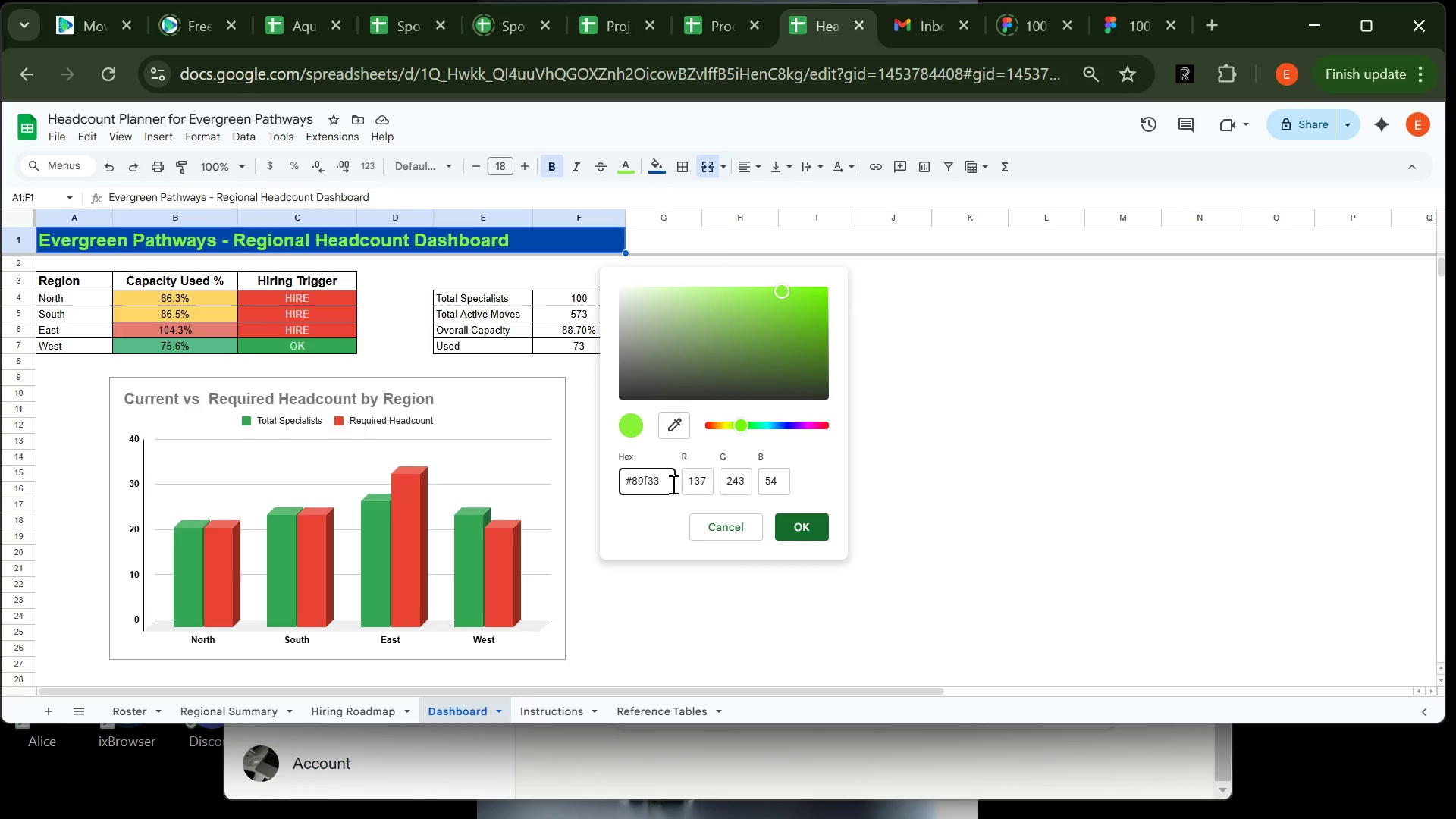 
key(Backspace)
key(Backspace)
key(Backspace)
key(Backspace)
key(Backspace)
key(Backspace)
type(000080)
 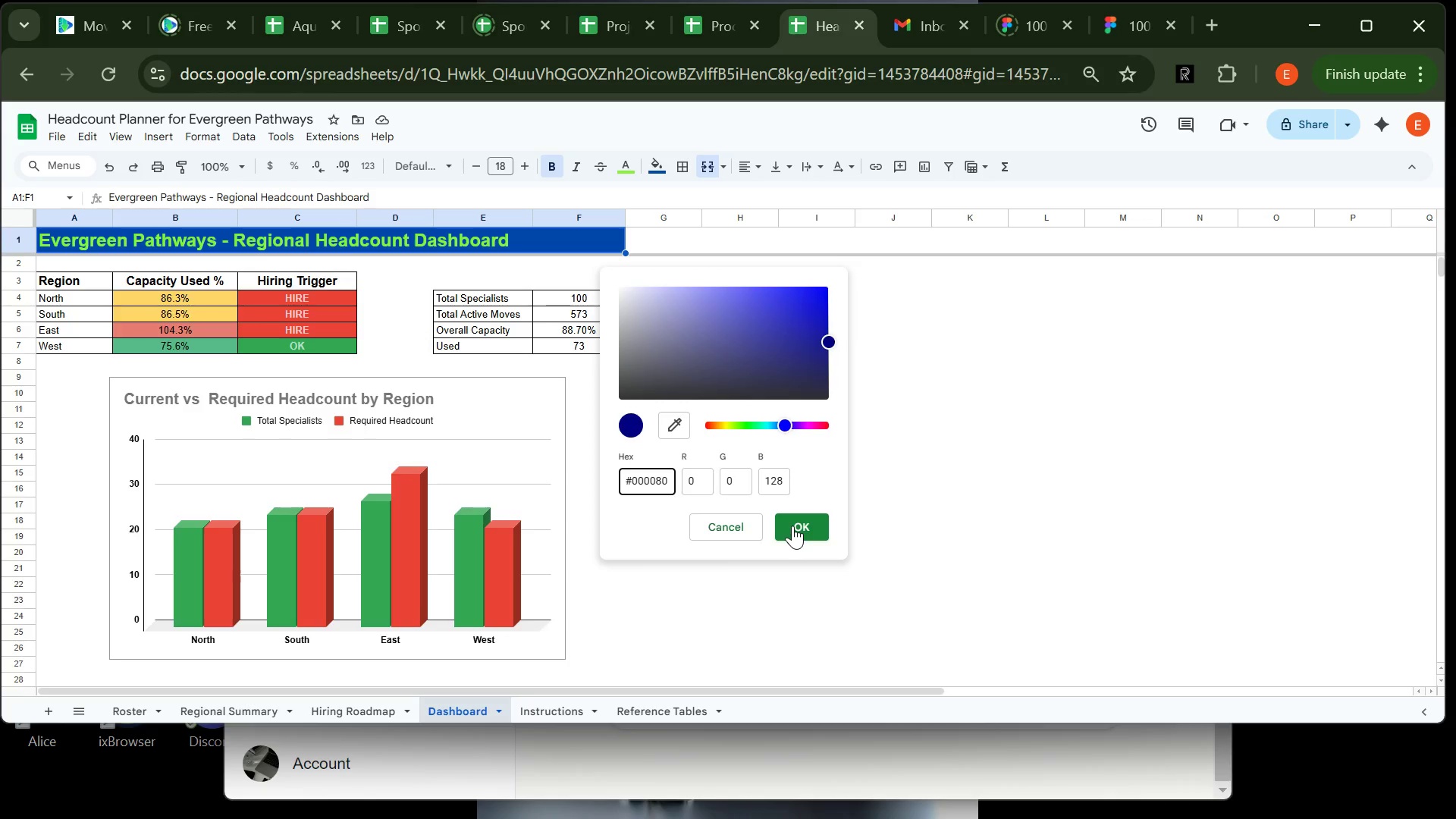 
left_click([792, 526])
 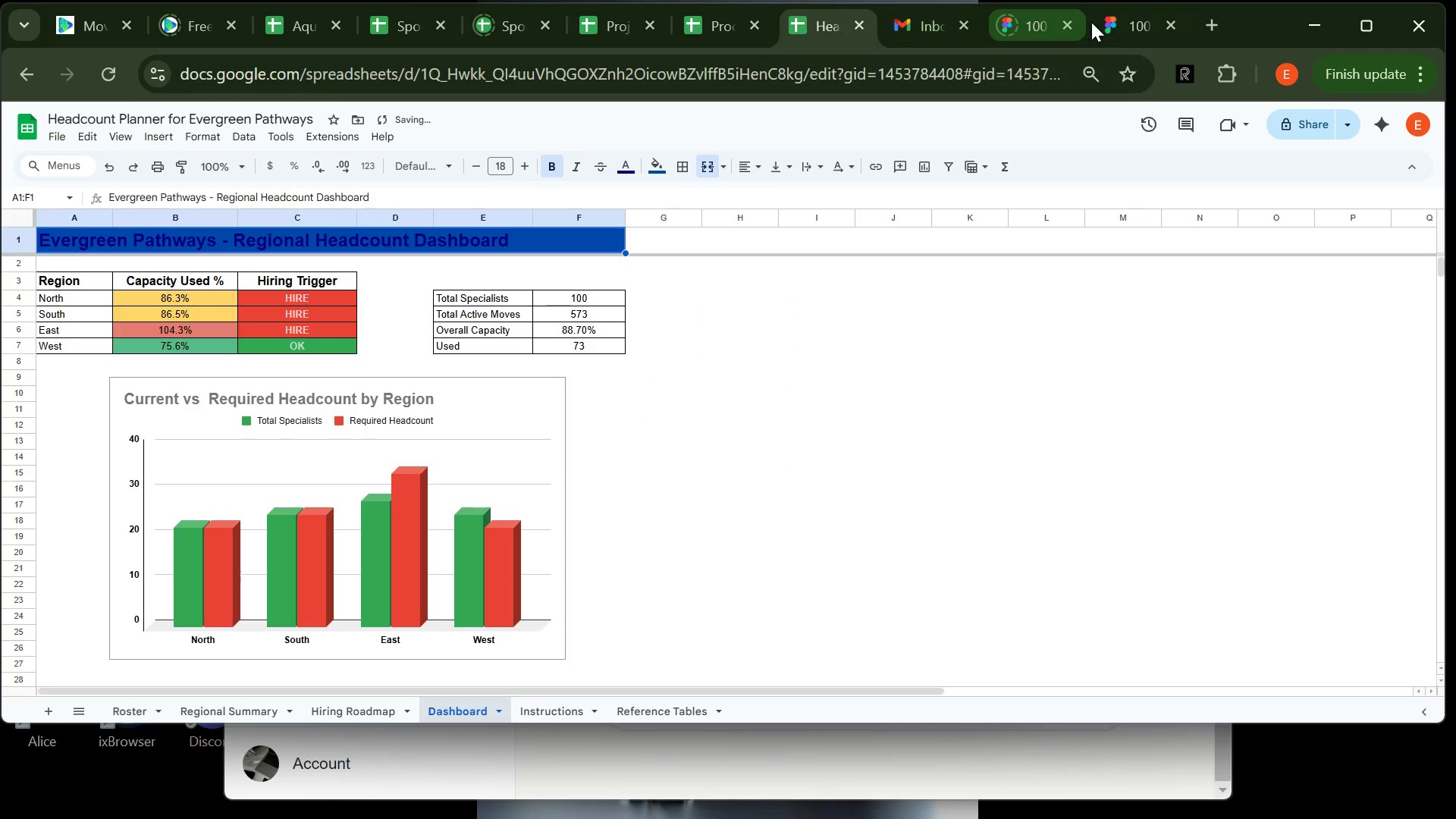 
left_click([1108, 22])
 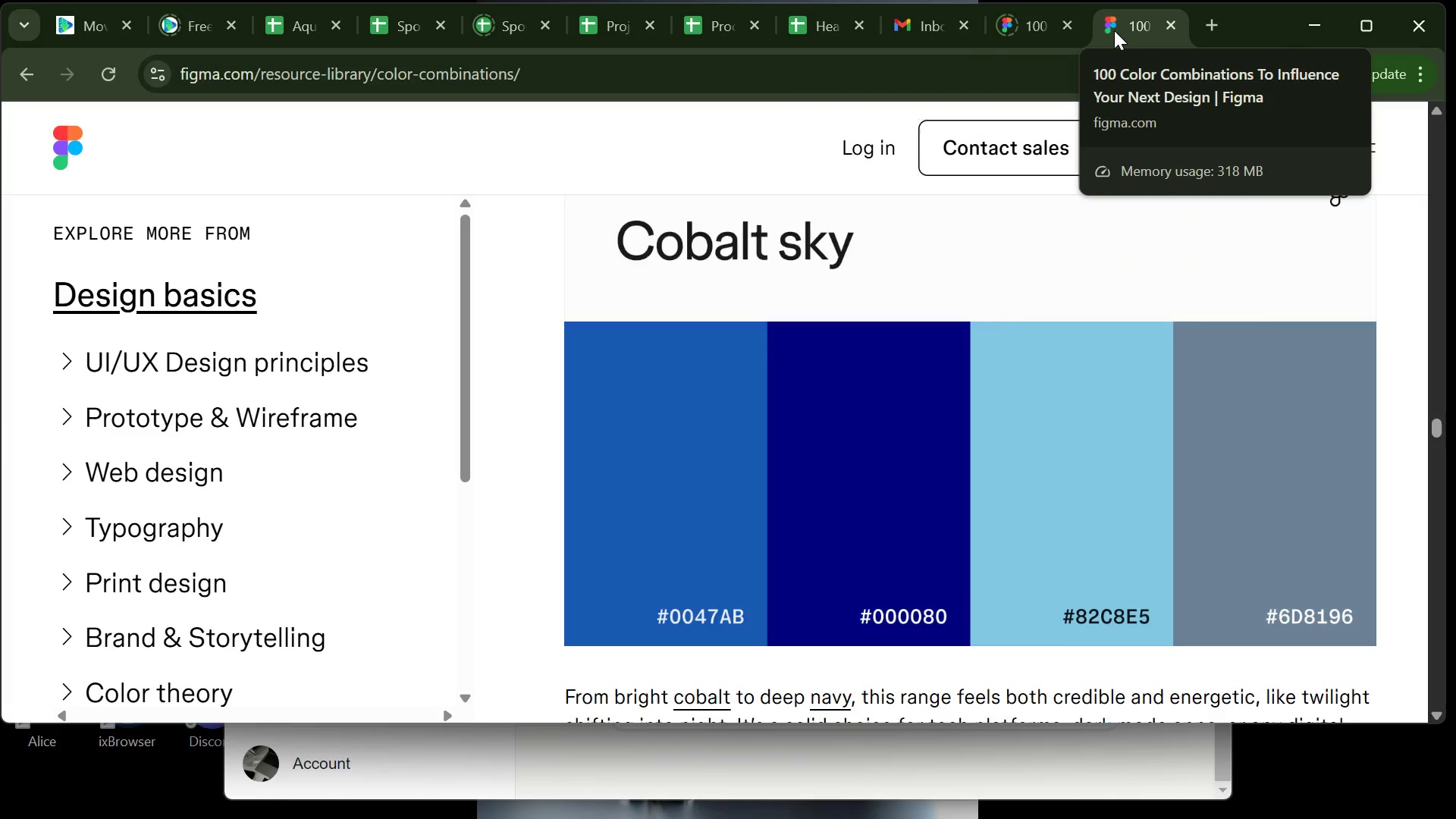 
wait(13.73)
 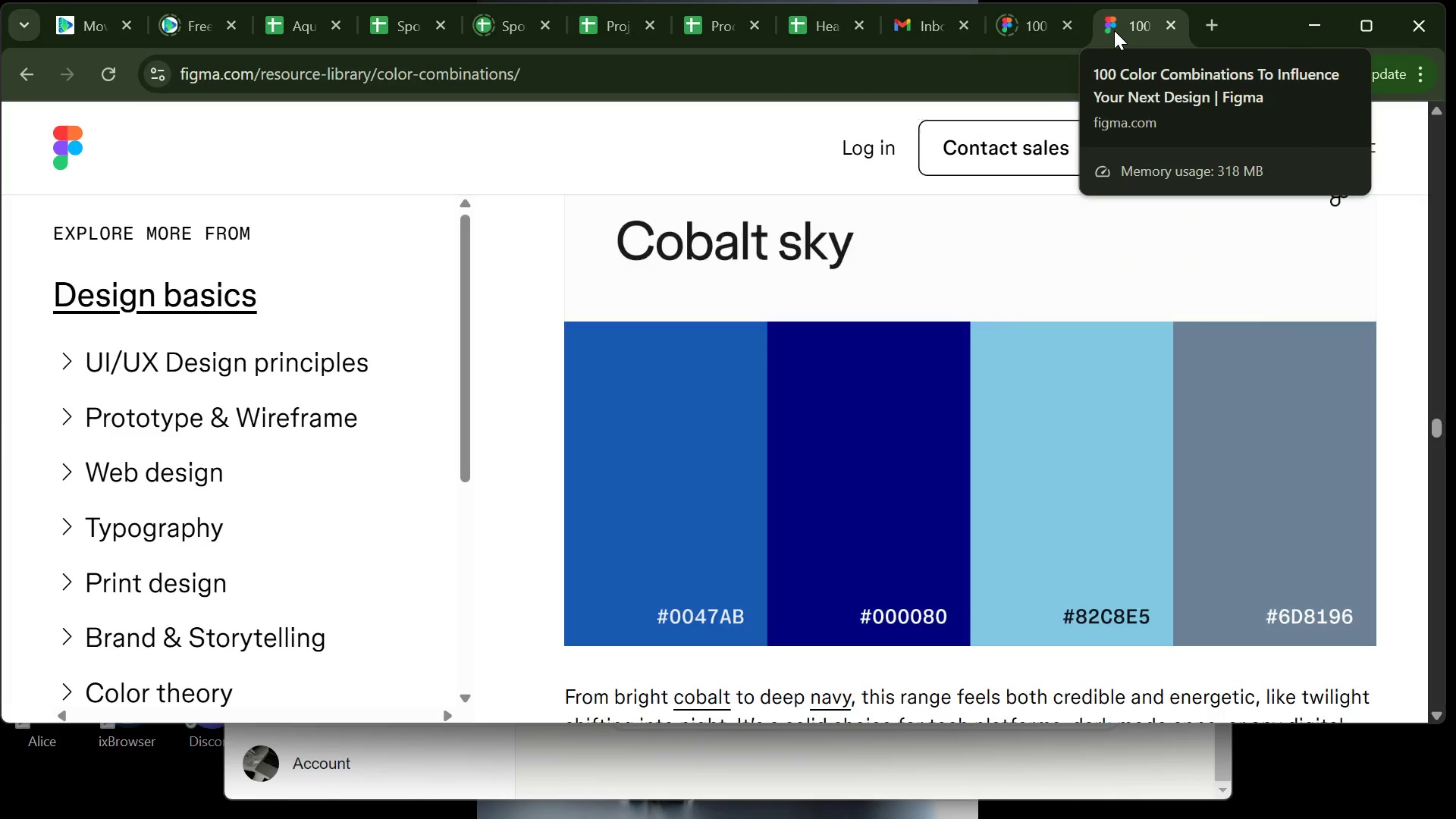 
left_click([800, 12])
 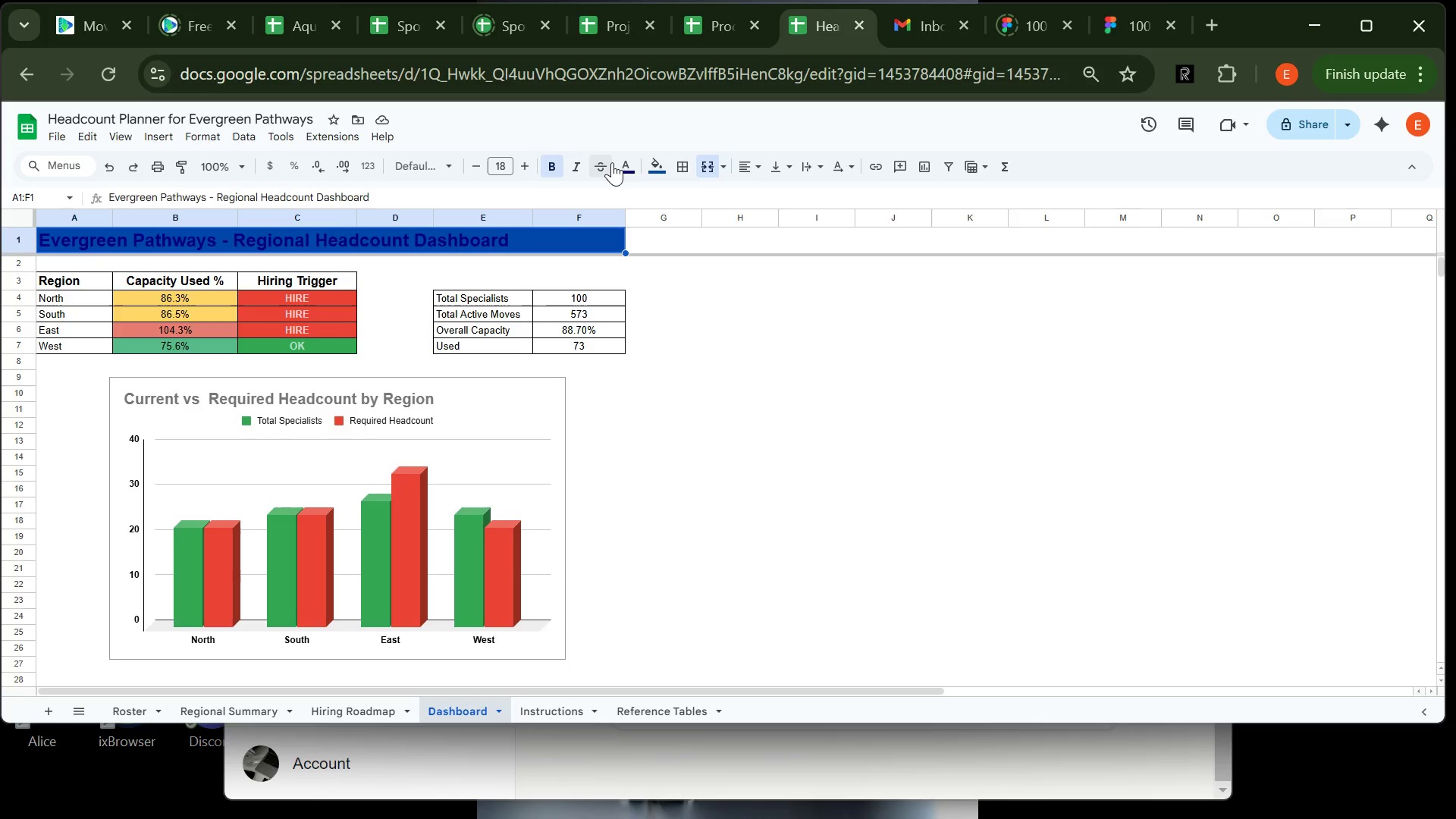 
left_click([626, 158])
 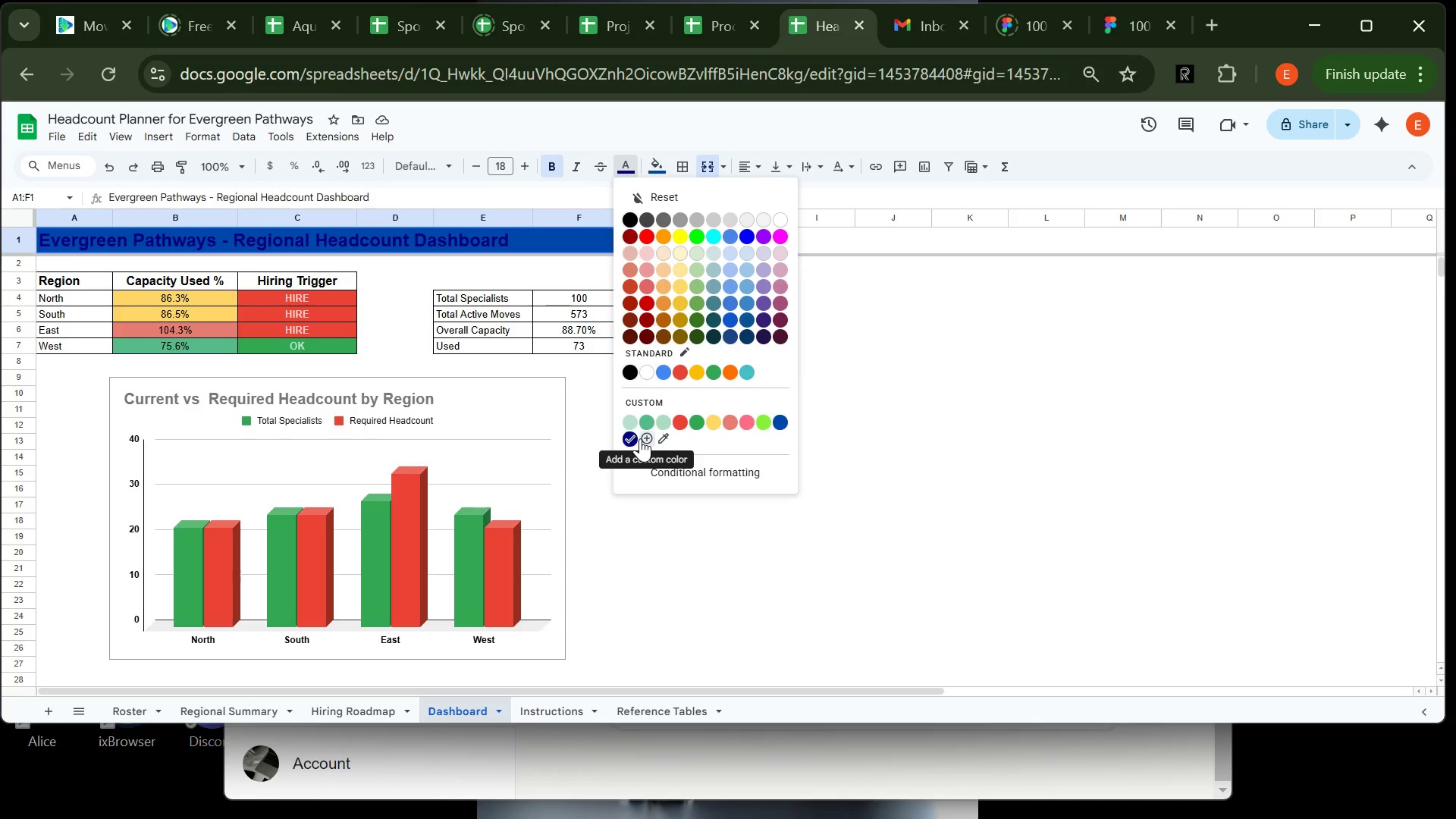 
left_click([640, 438])
 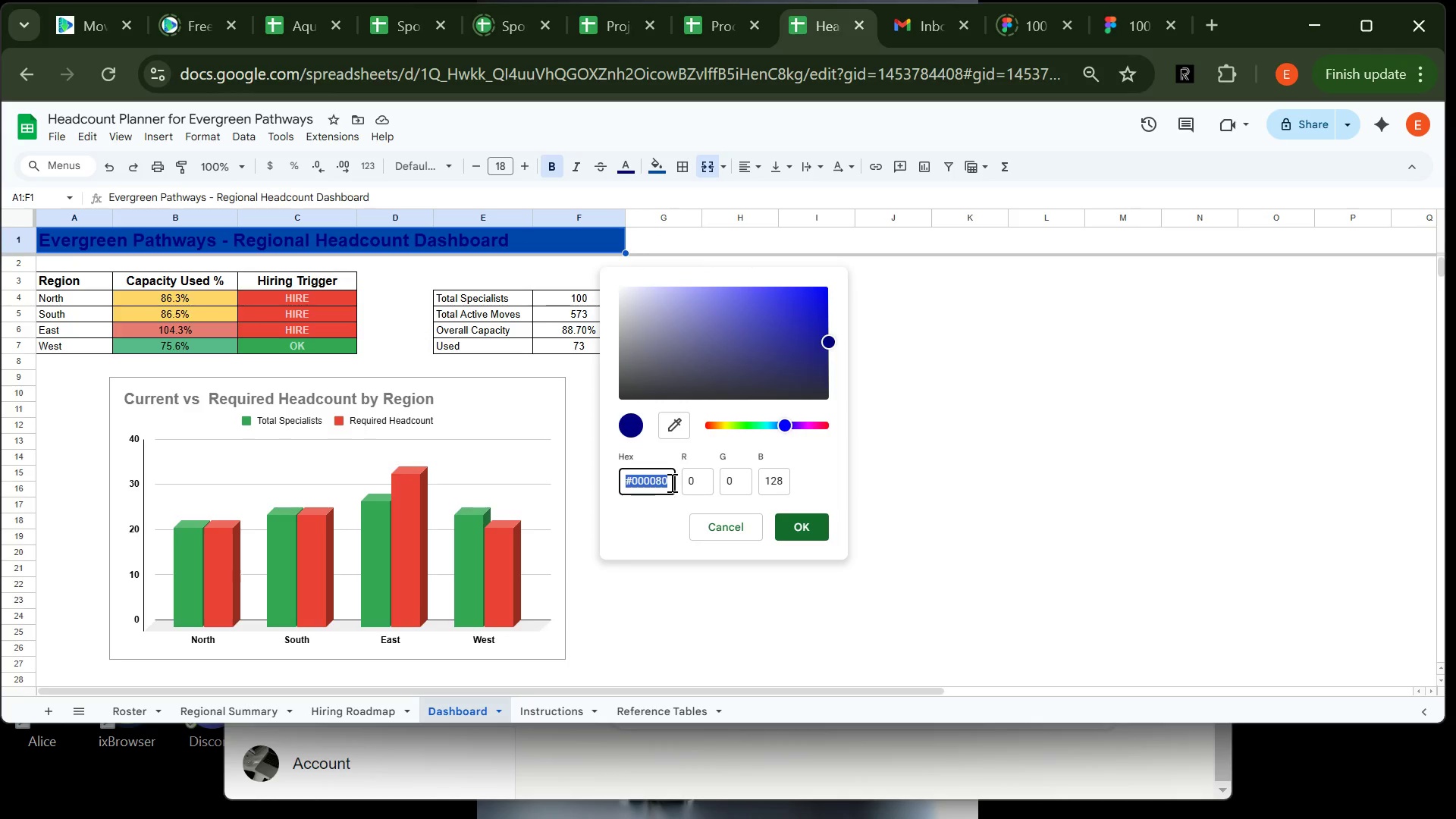 
left_click([670, 481])
 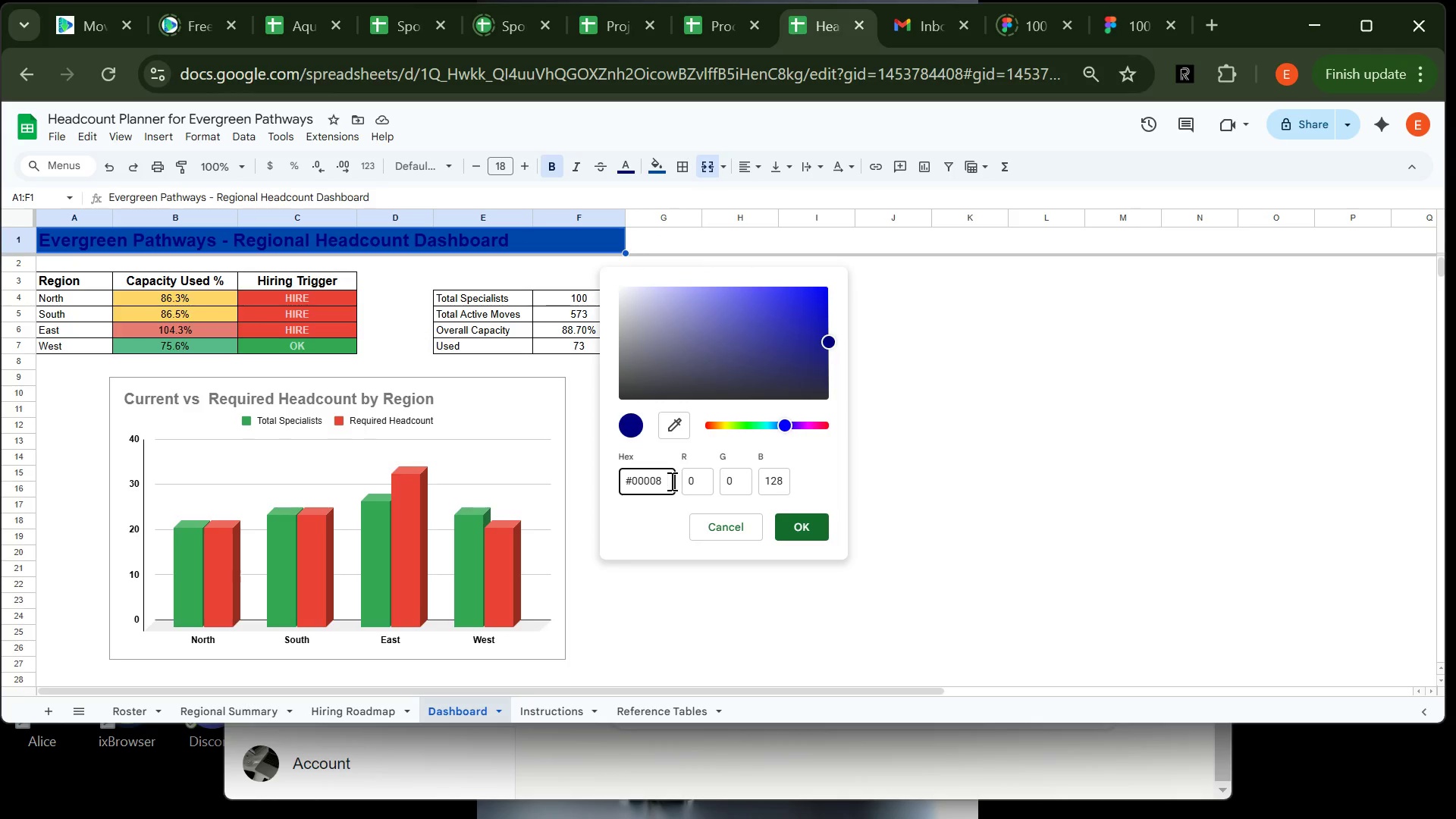 
key(Backspace)
key(Backspace)
key(Backspace)
key(Backspace)
key(Backspace)
key(Backspace)
type(82c8e5)
 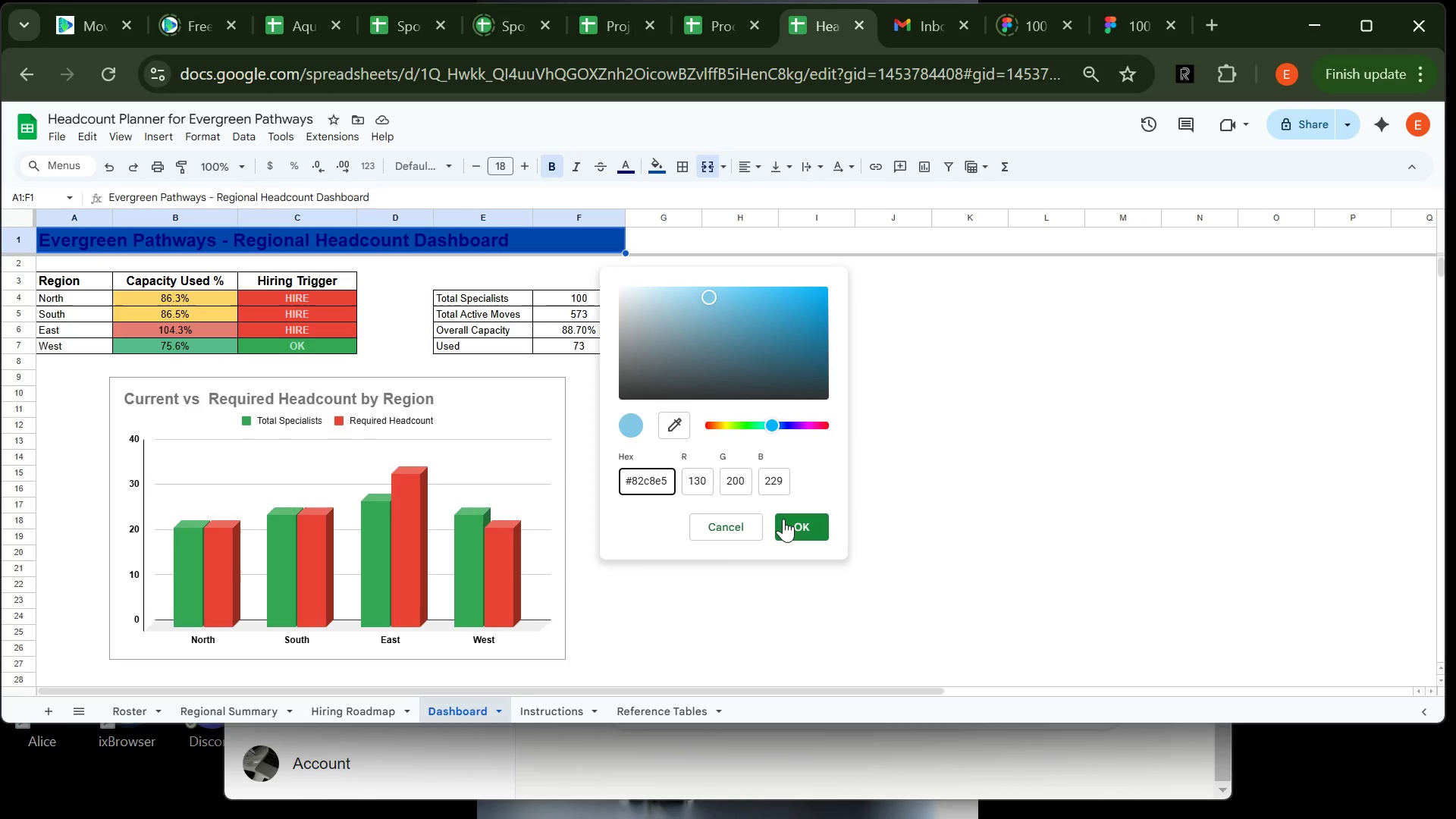 
left_click([792, 519])
 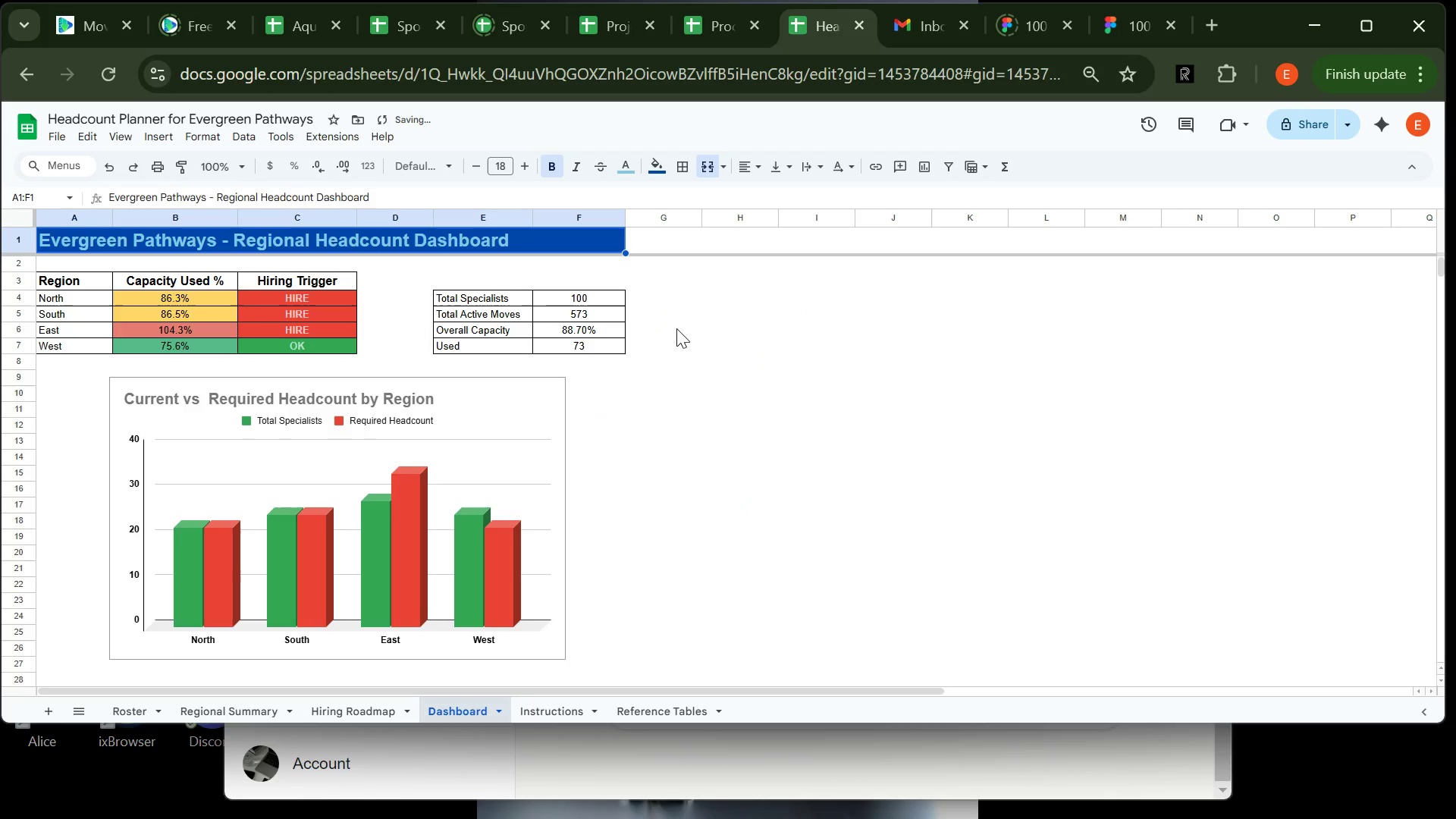 
left_click([676, 328])
 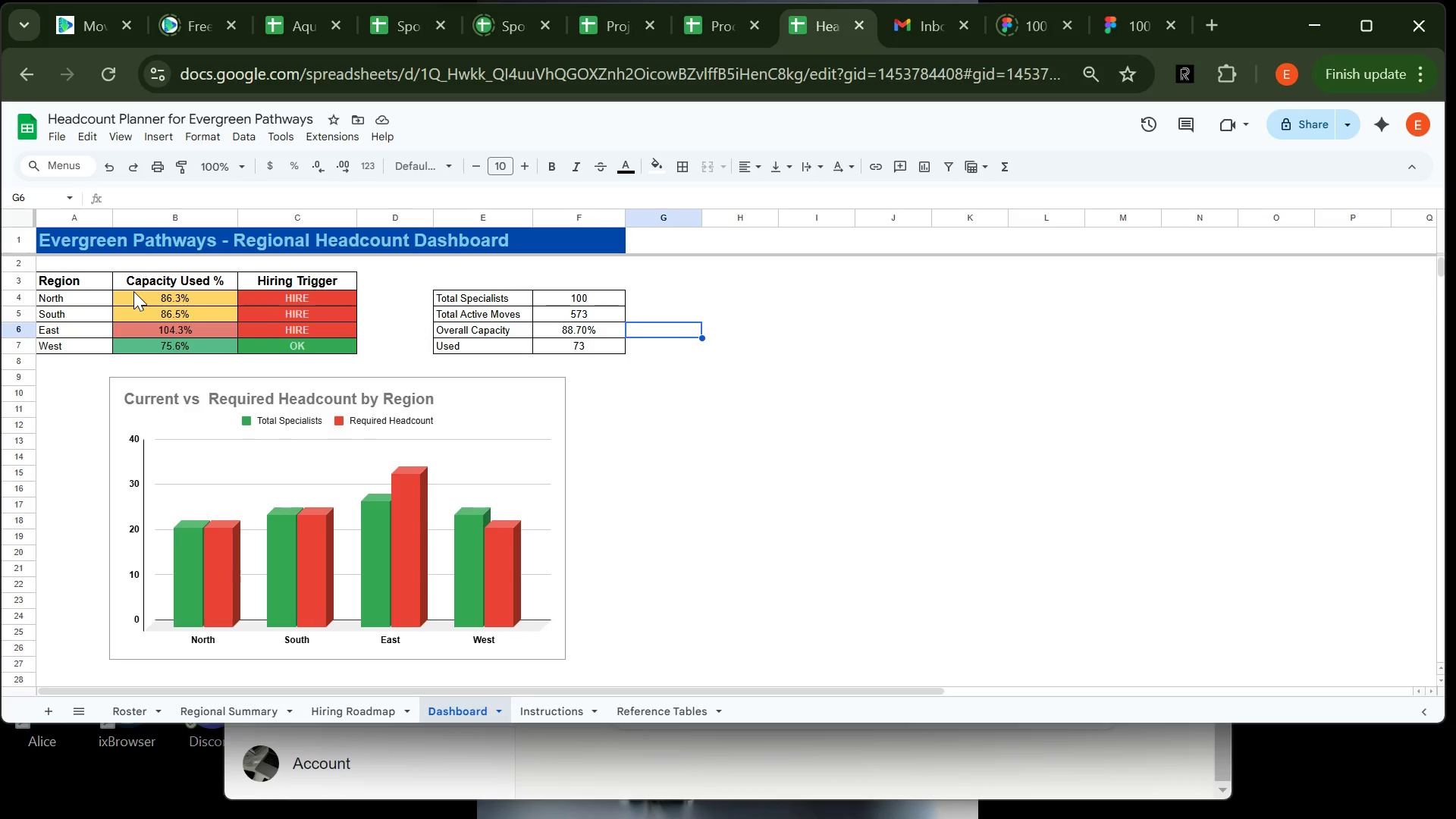 
wait(6.62)
 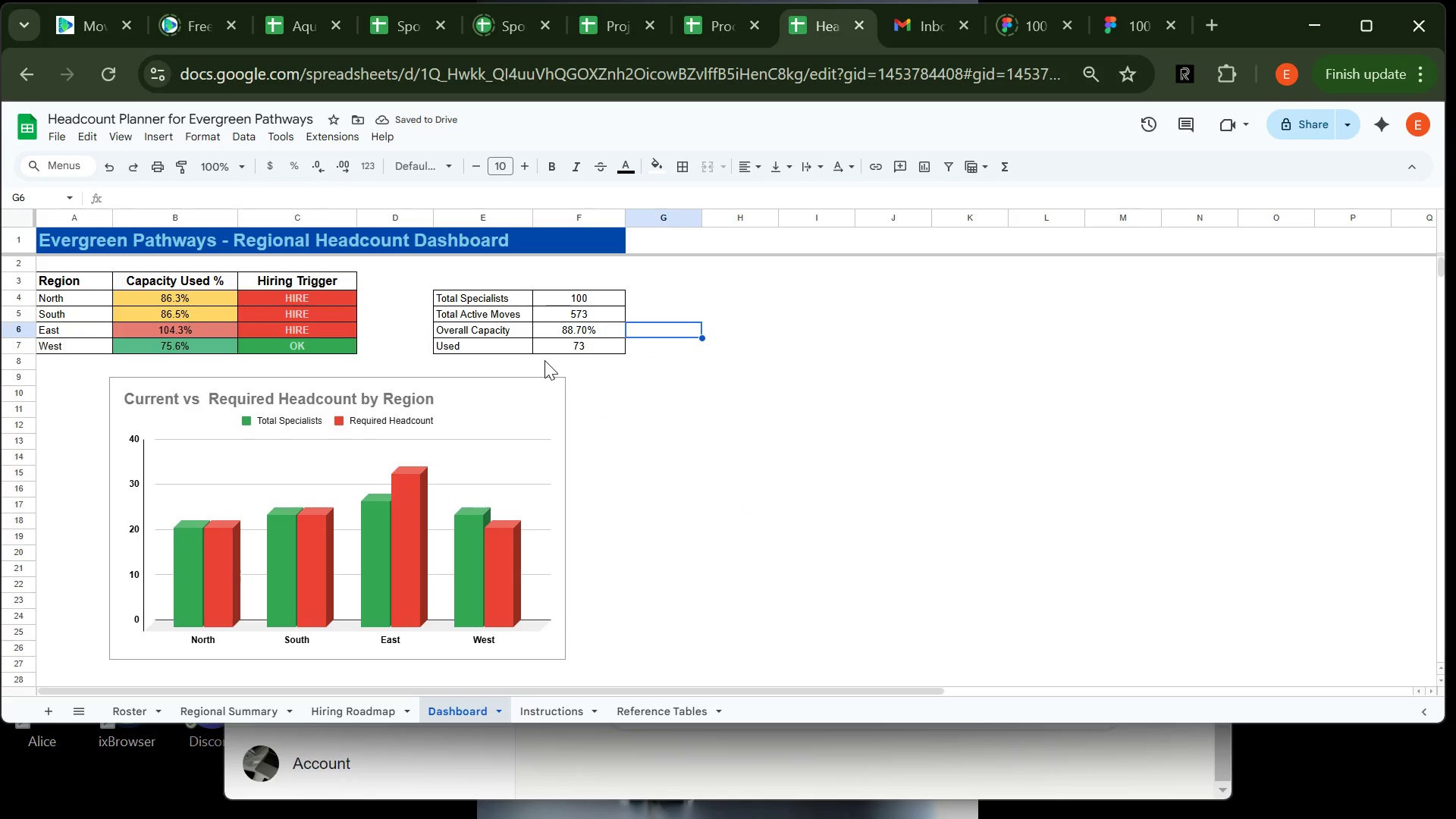 
left_click_drag(start_coordinate=[83, 278], to_coordinate=[287, 282])
 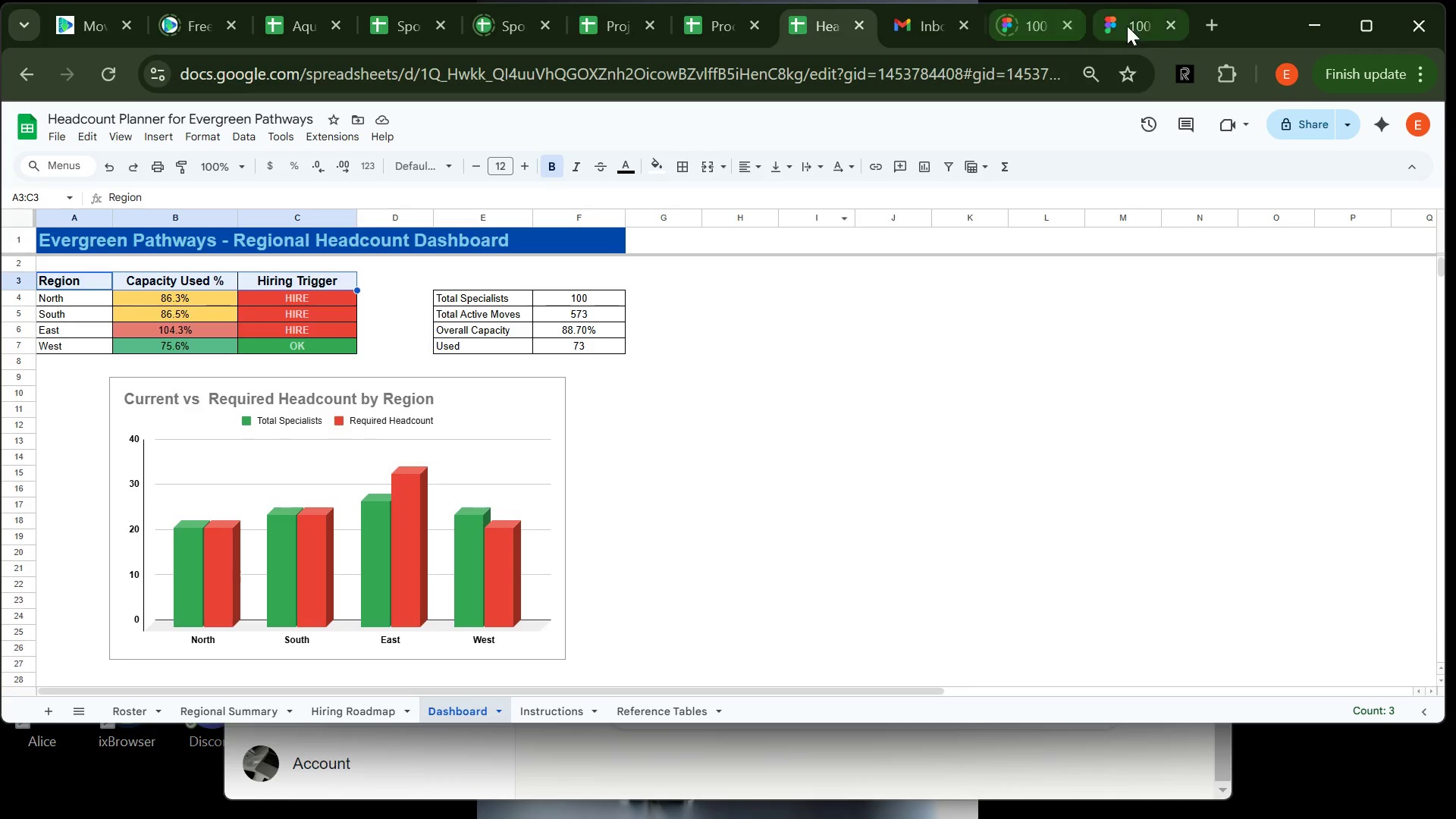 
left_click([1140, 23])
 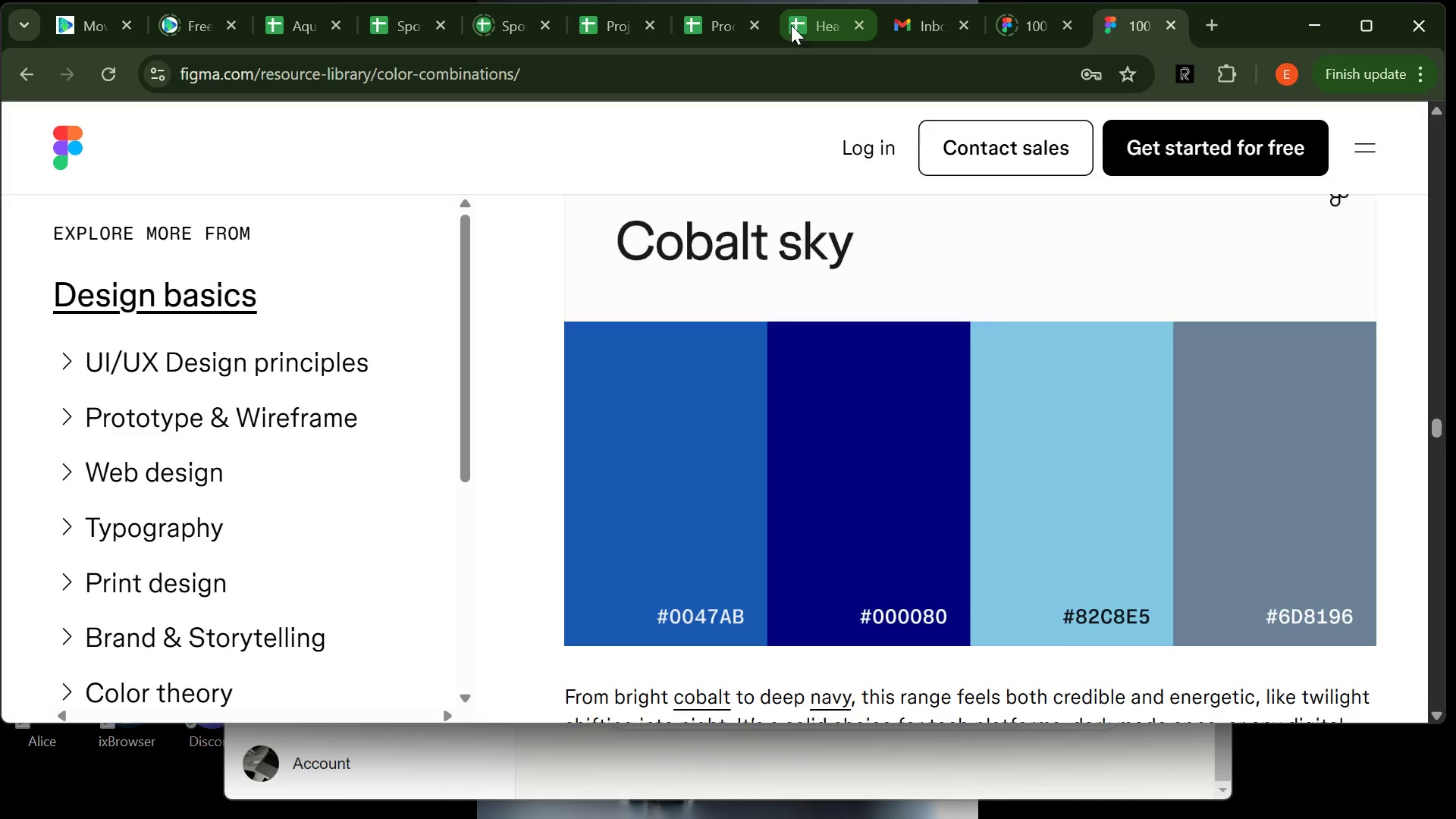 
wait(9.11)
 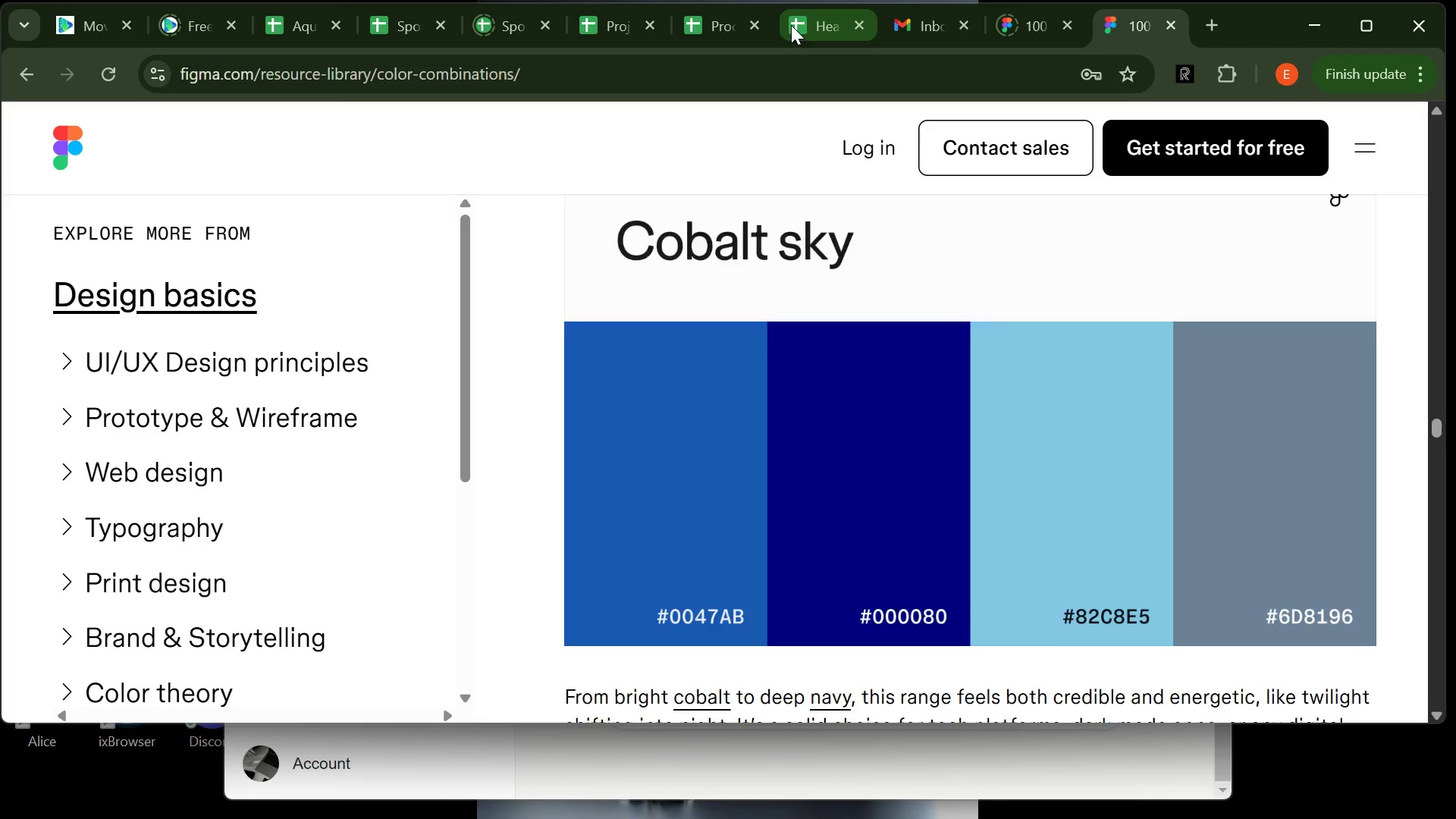 
left_click([791, 25])
 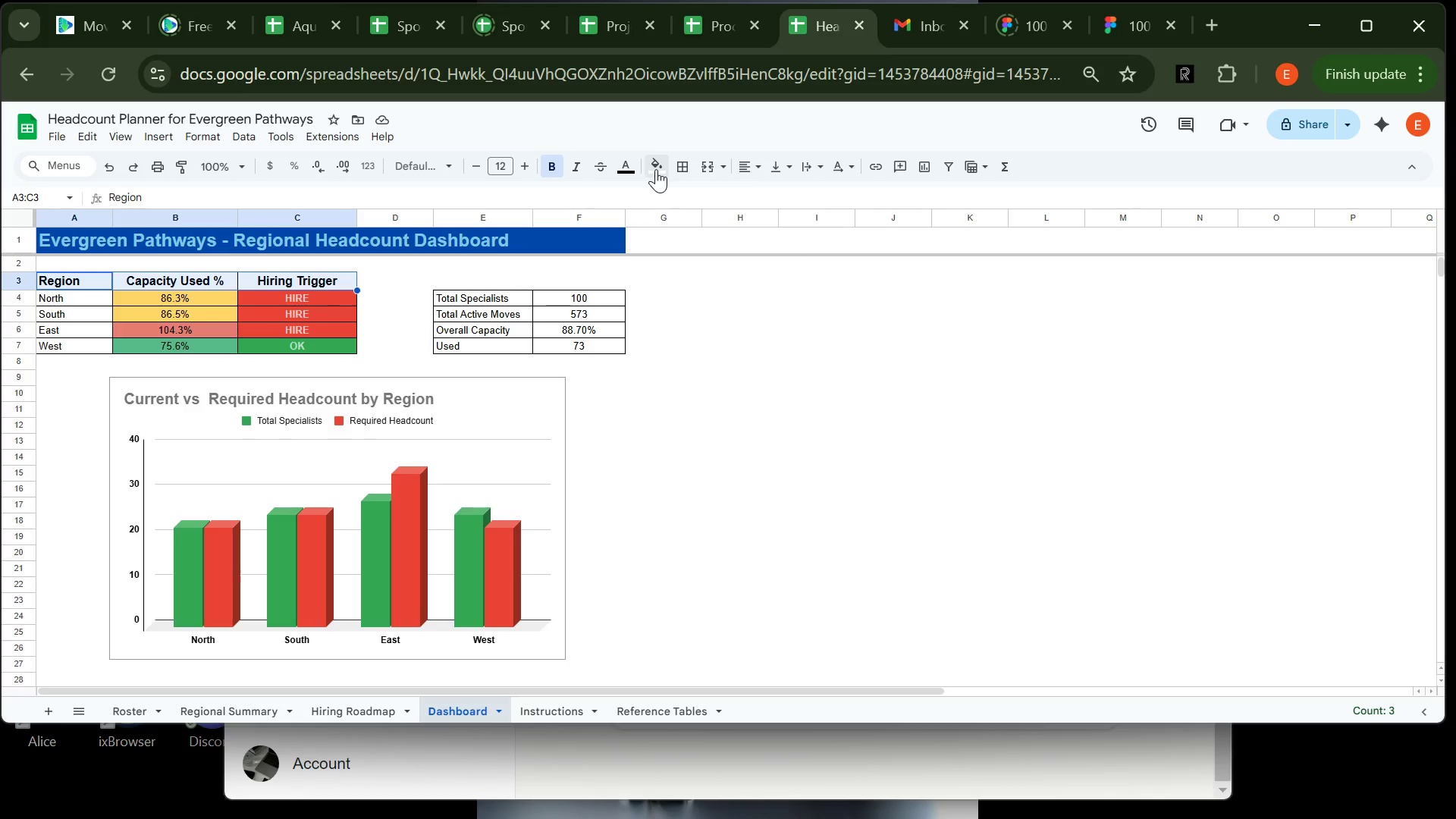 
left_click([656, 169])
 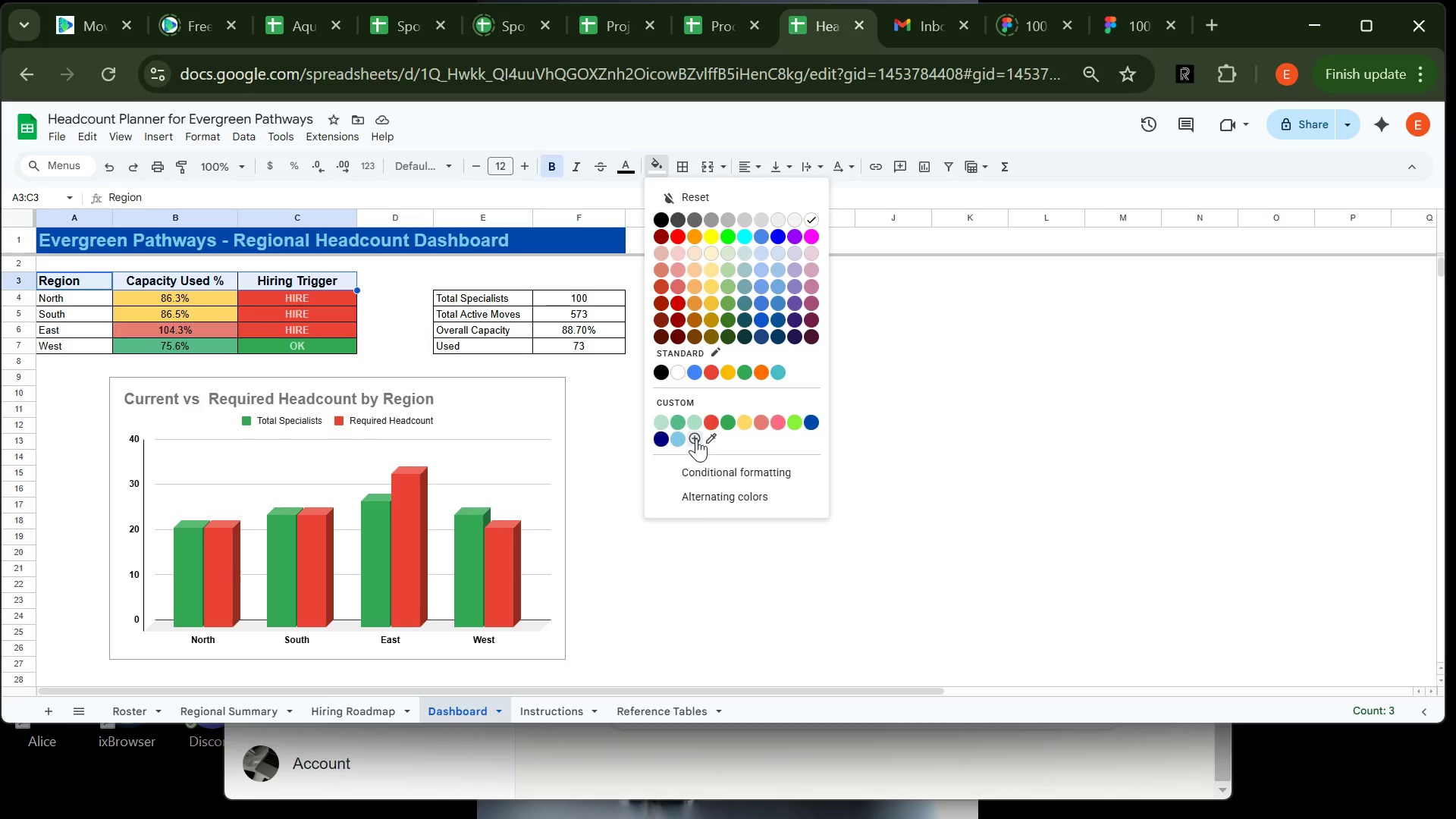 
left_click([696, 438])
 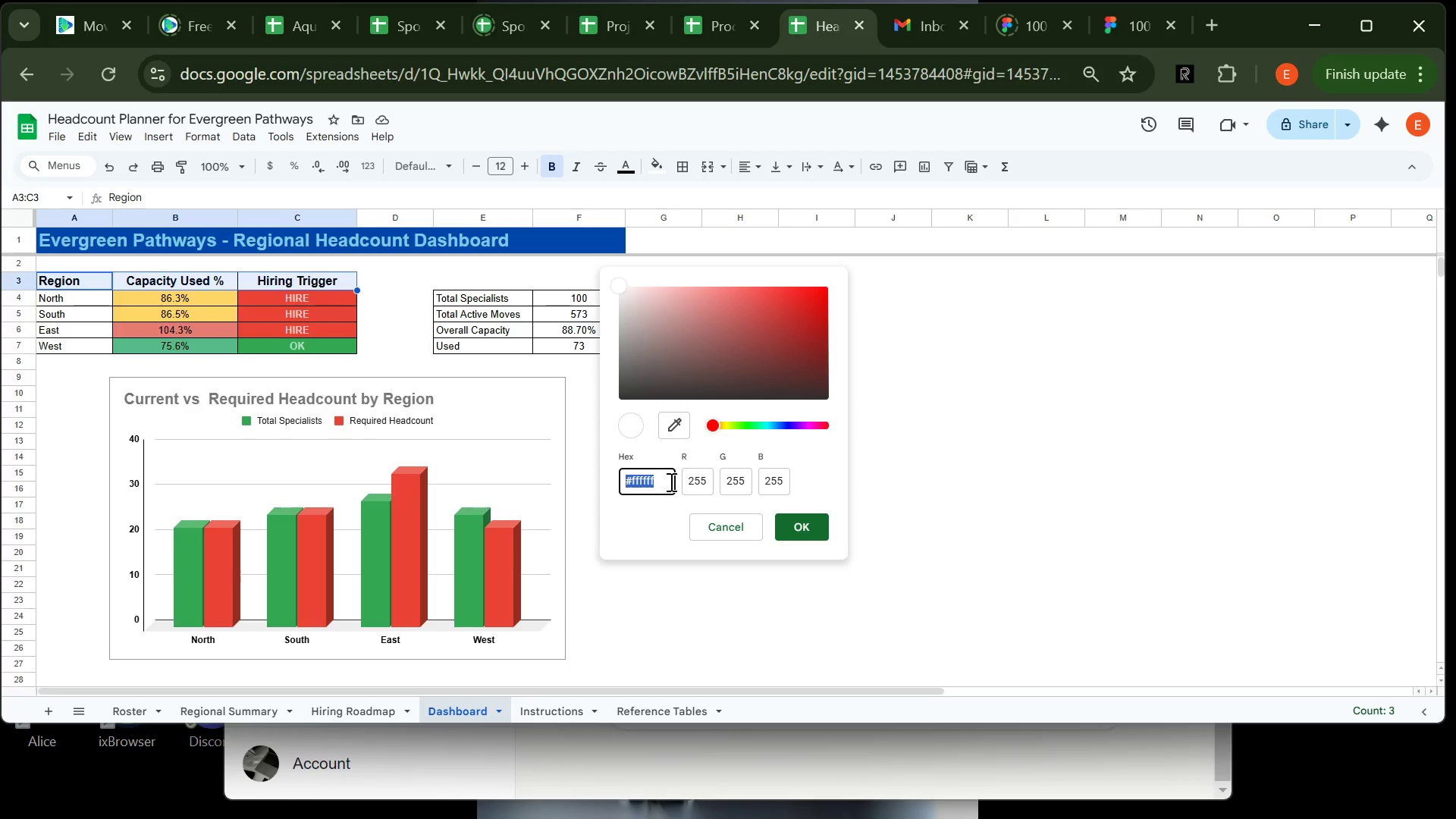 
left_click([670, 482])
 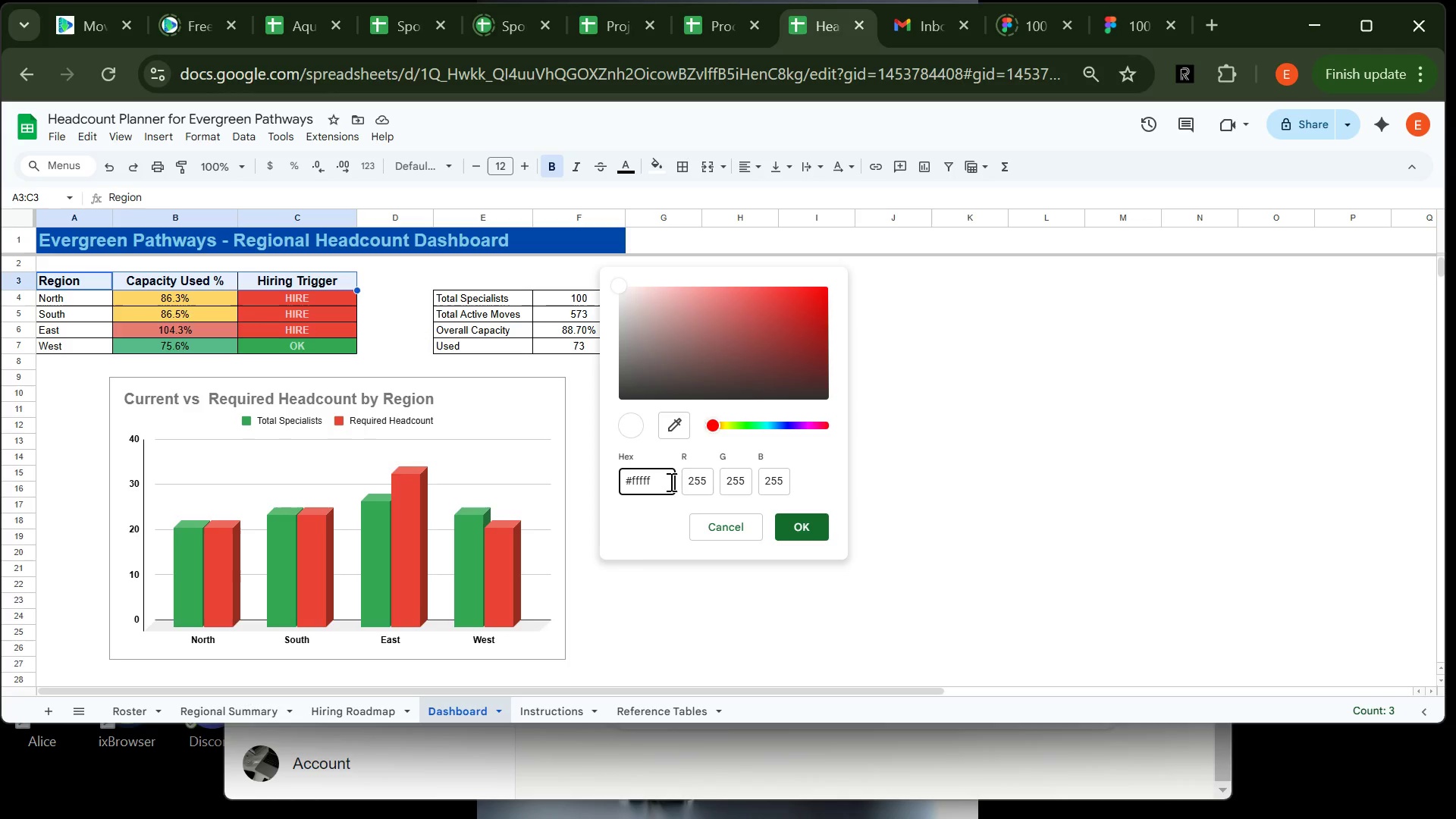 
key(Backspace)
key(Backspace)
key(Backspace)
key(Backspace)
key(Backspace)
key(Backspace)
type(6d8196)
 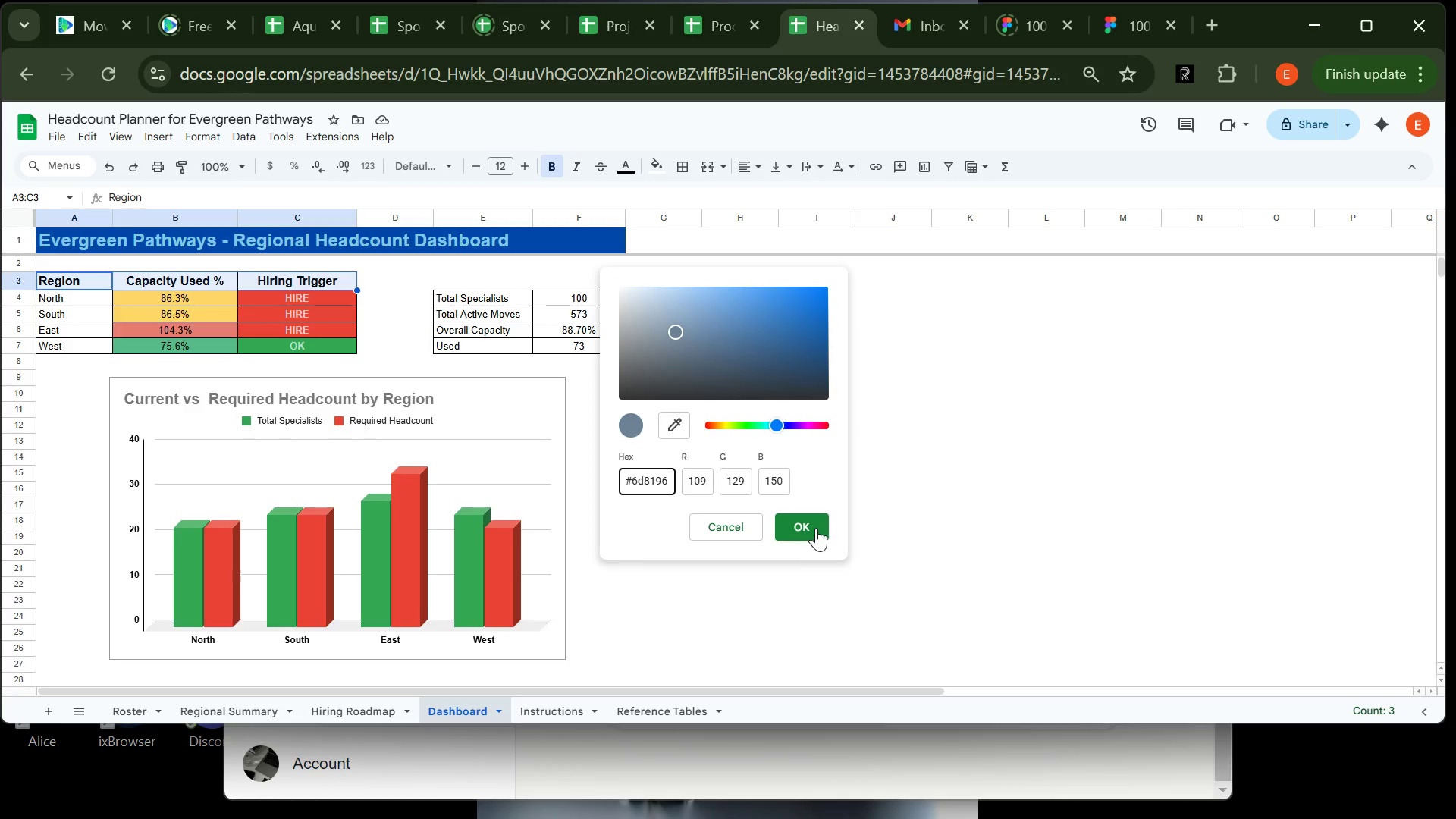 
left_click([816, 528])
 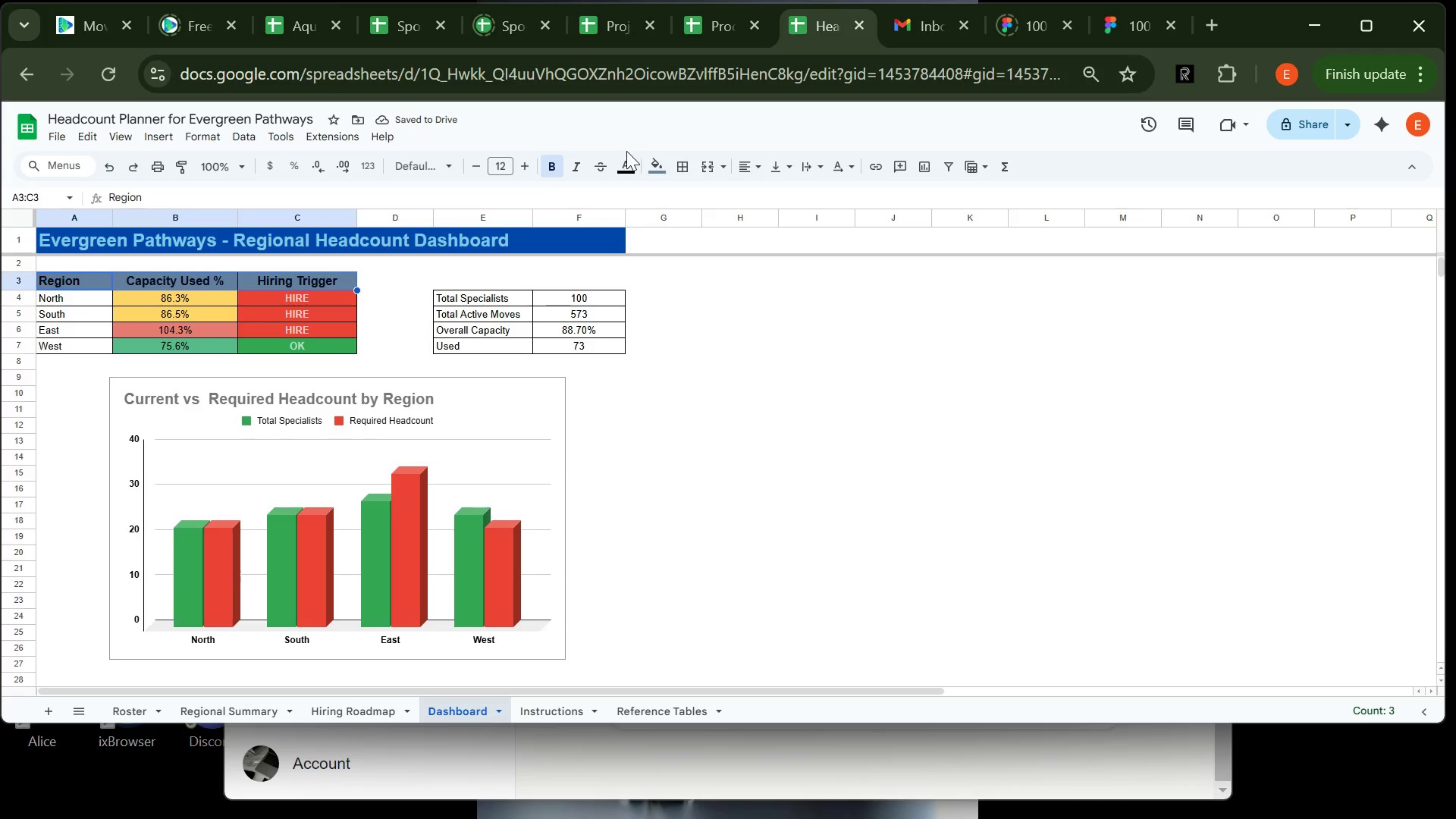 
left_click([626, 166])
 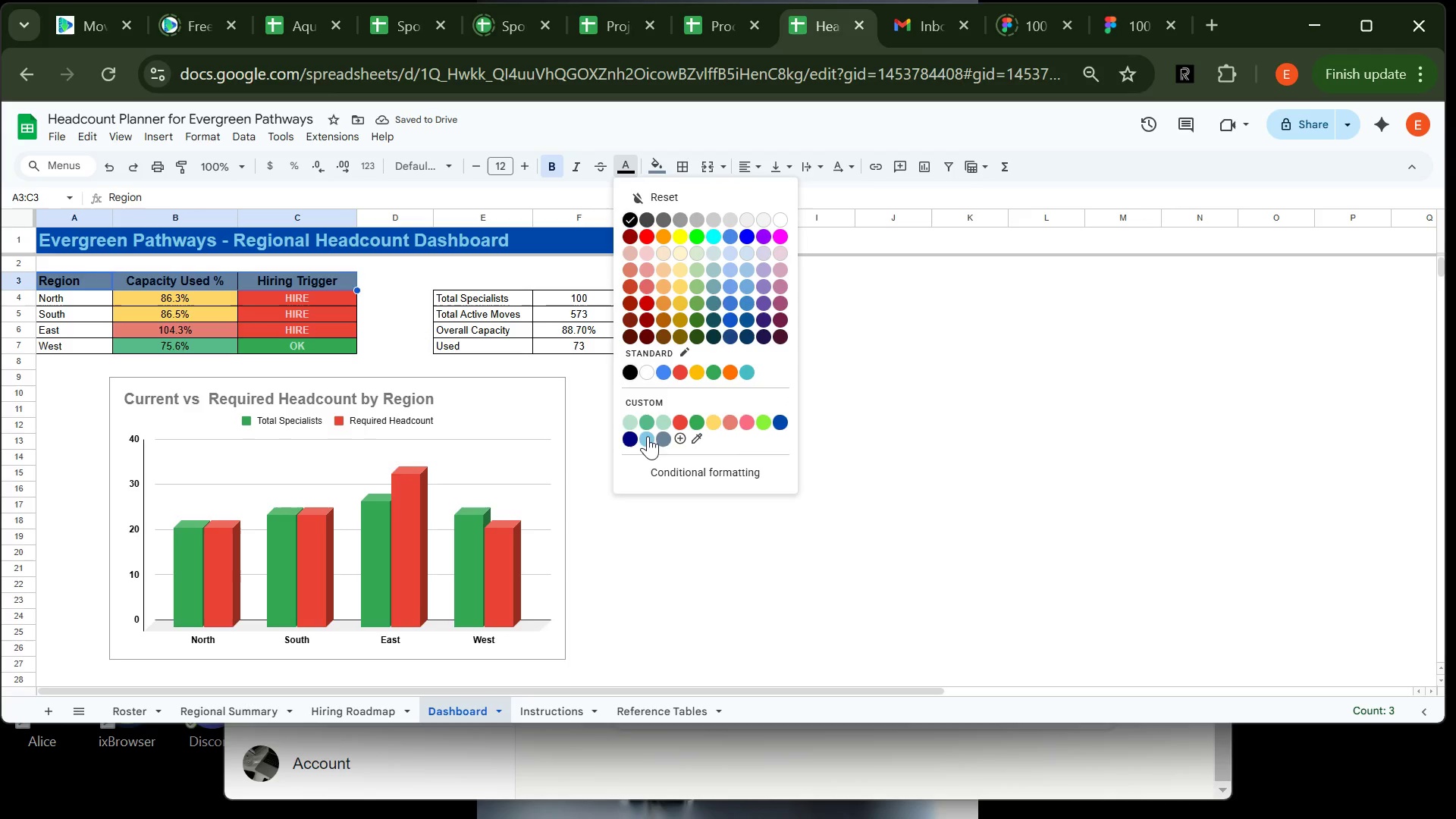 
left_click([647, 436])
 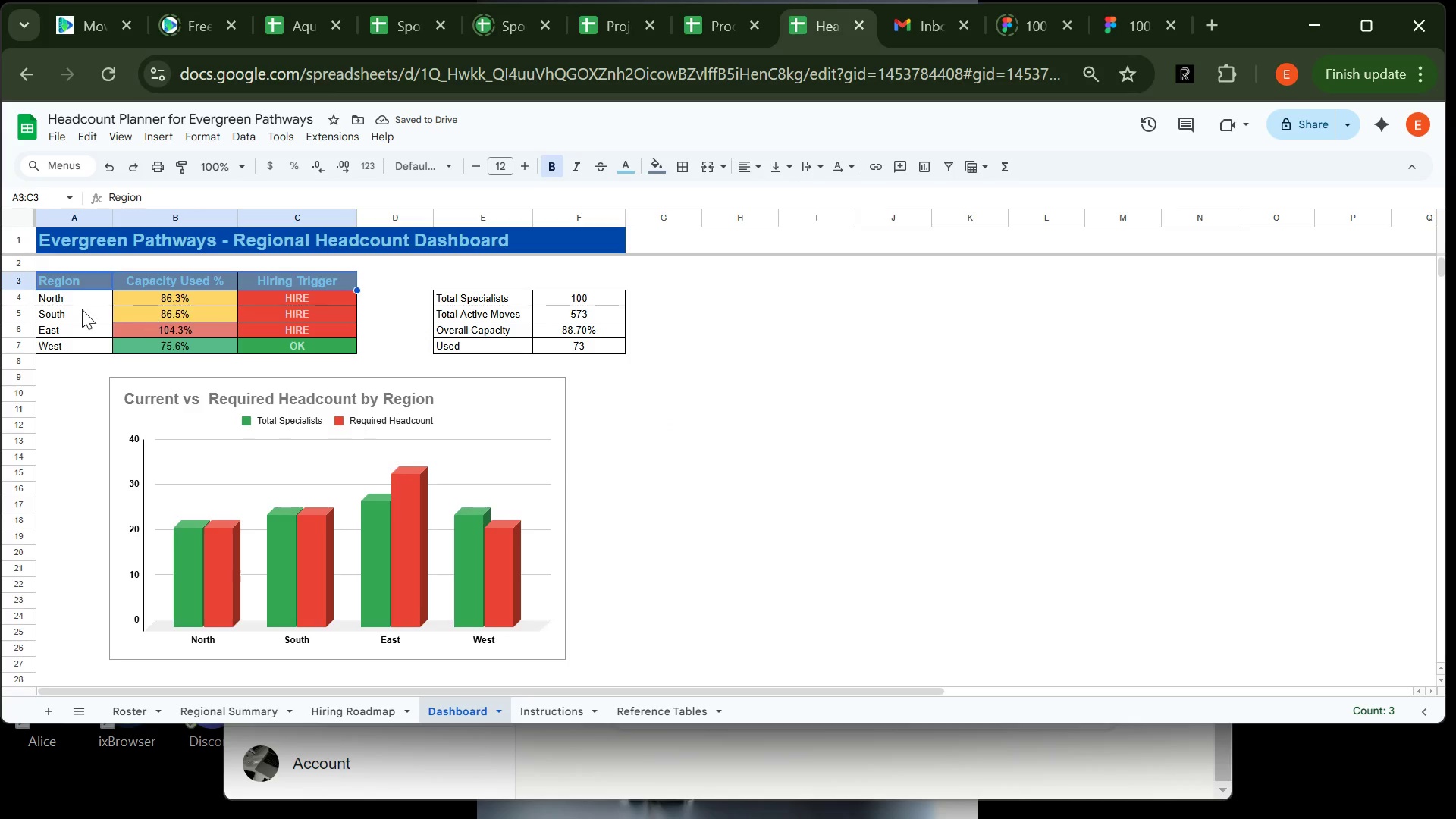 
left_click([78, 302])
 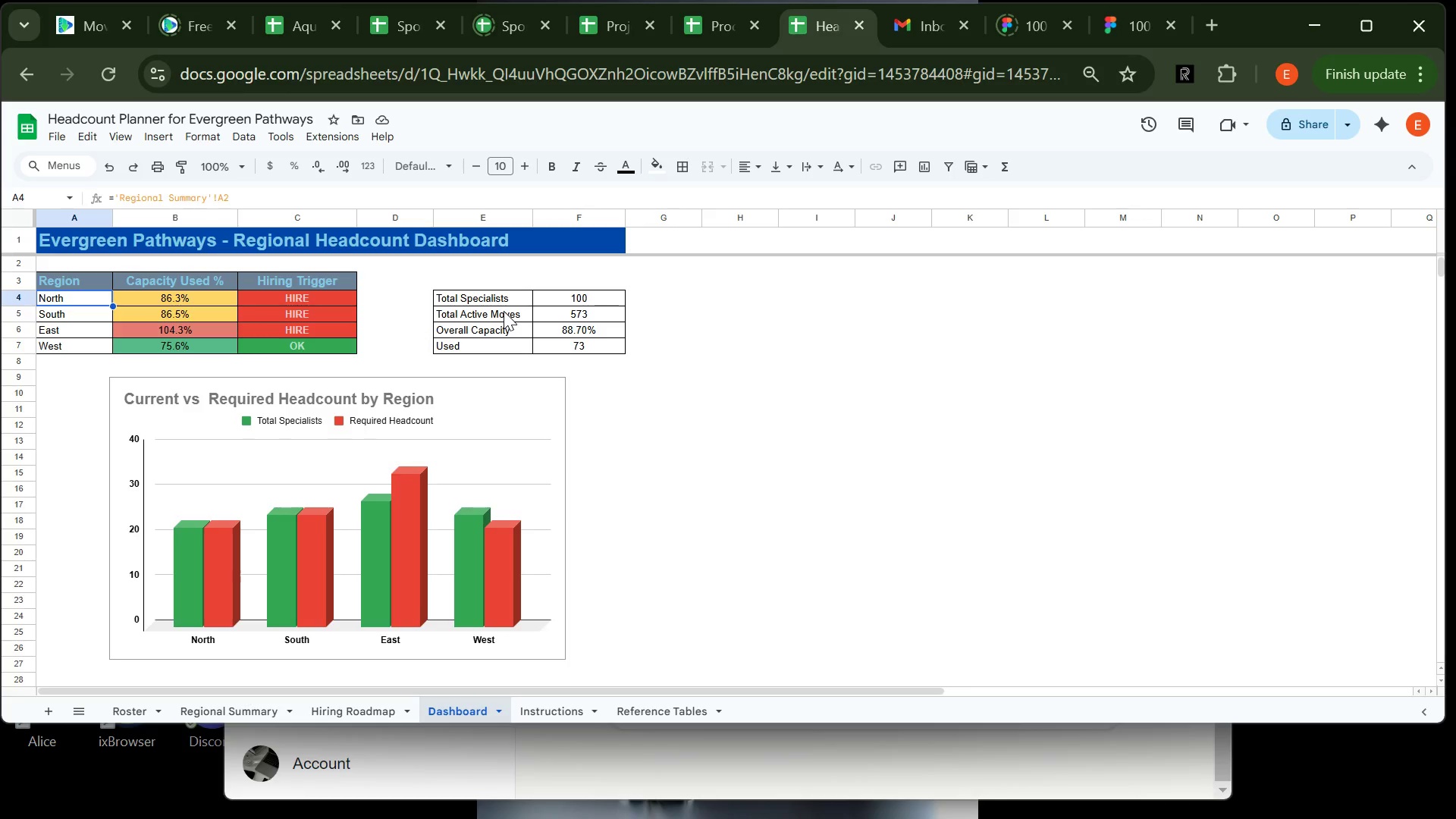 
left_click_drag(start_coordinate=[503, 299], to_coordinate=[590, 344])
 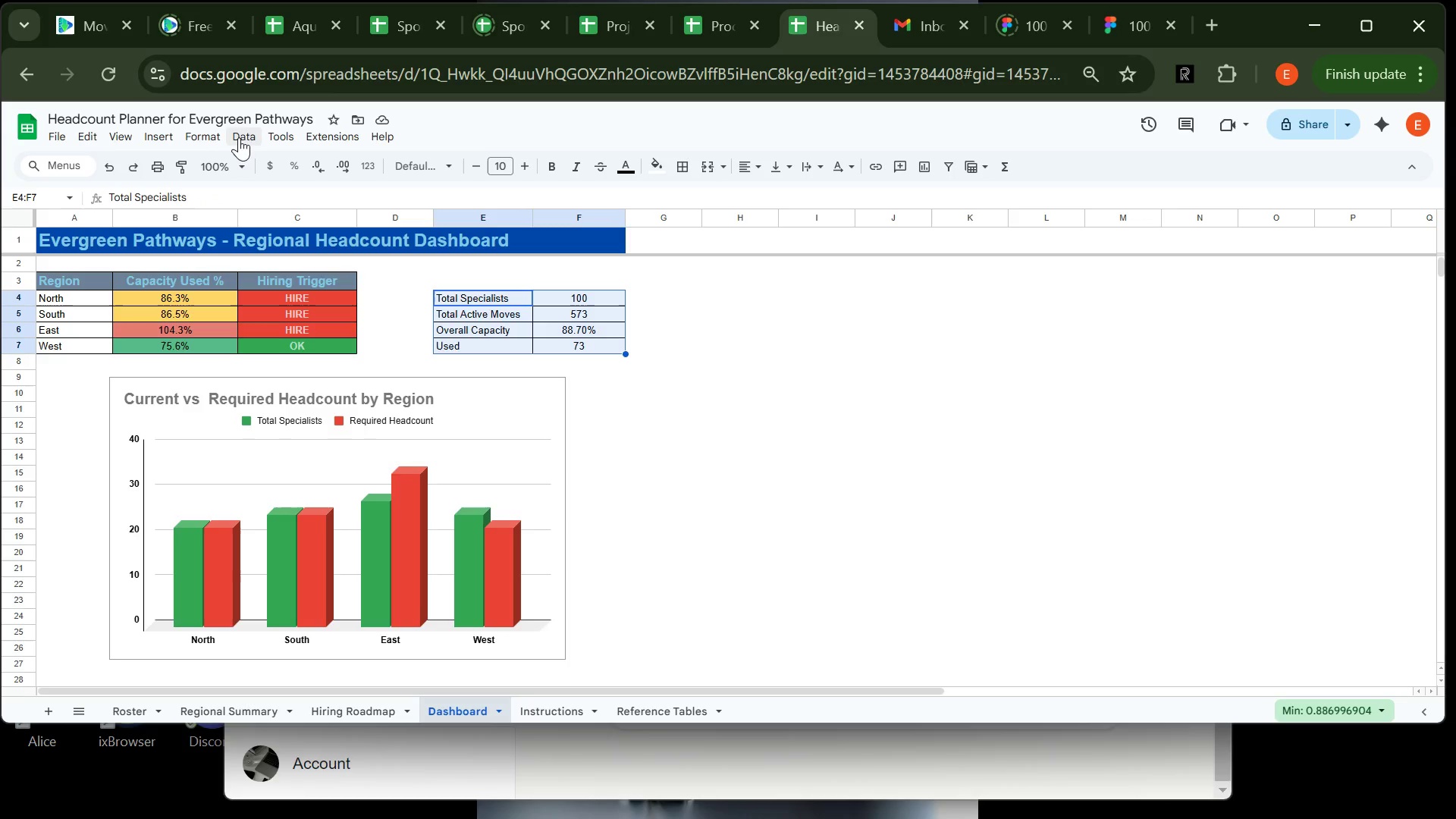 
left_click([218, 135])
 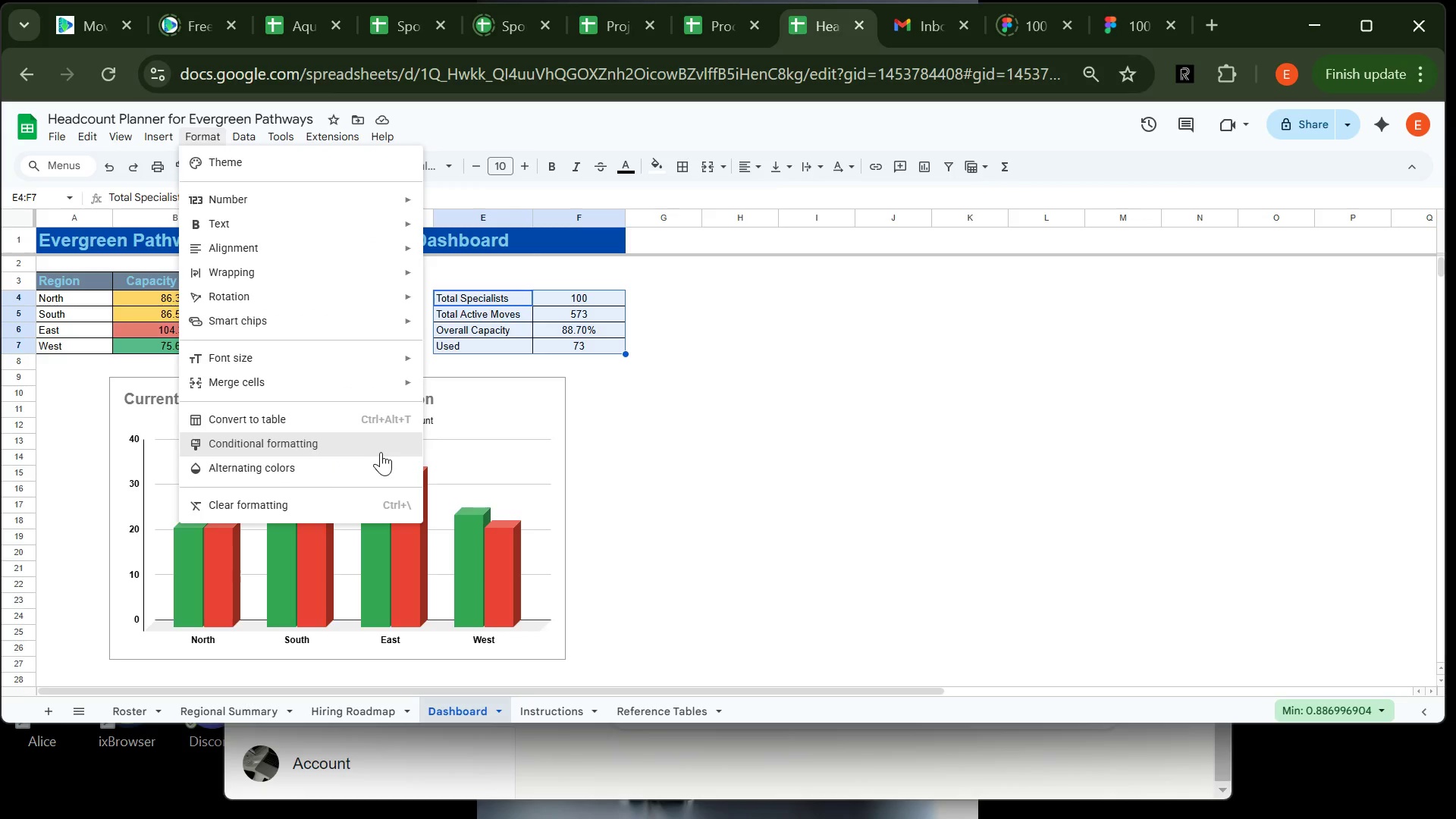 
left_click([385, 450])
 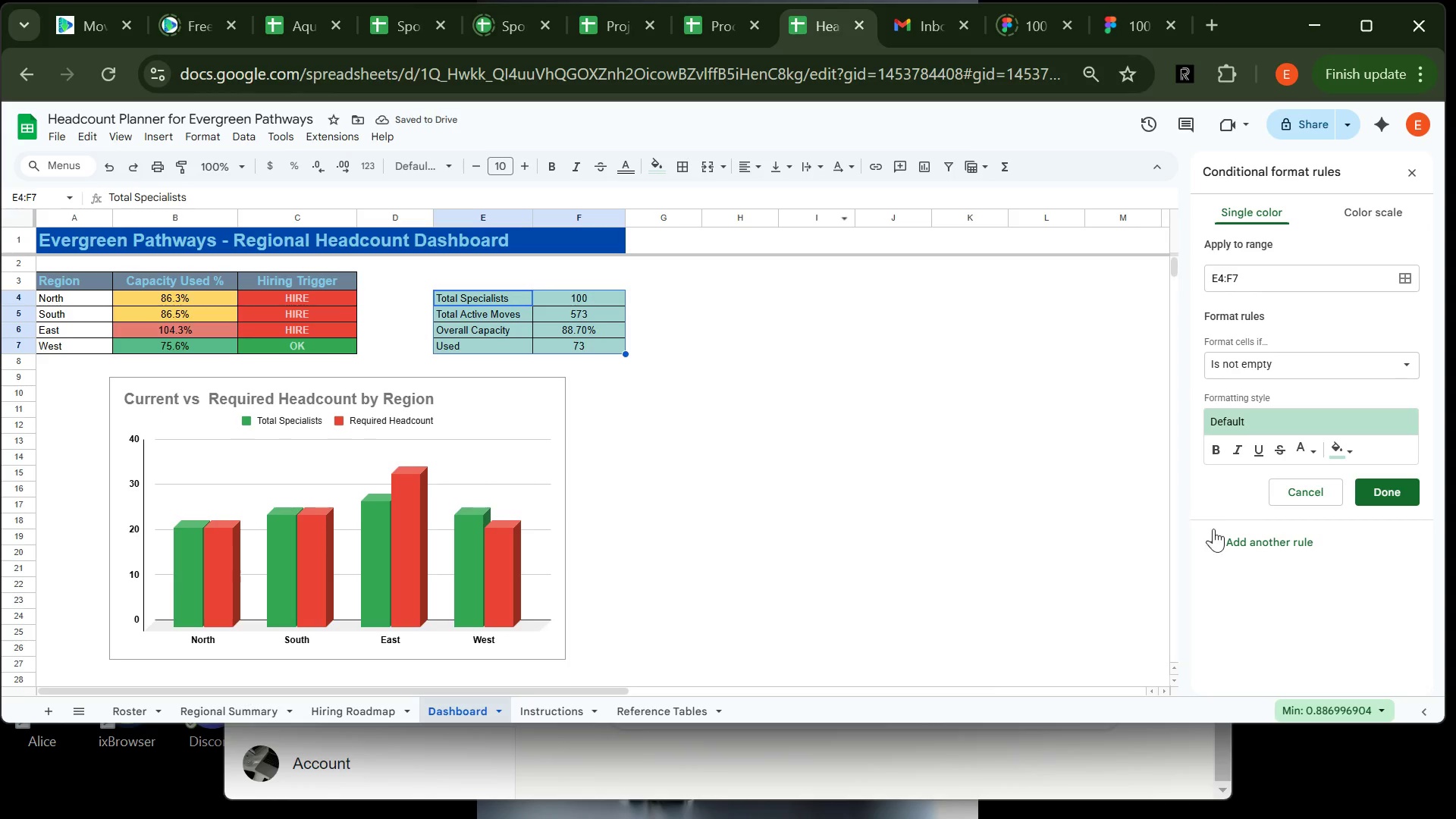 
left_click([1302, 490])
 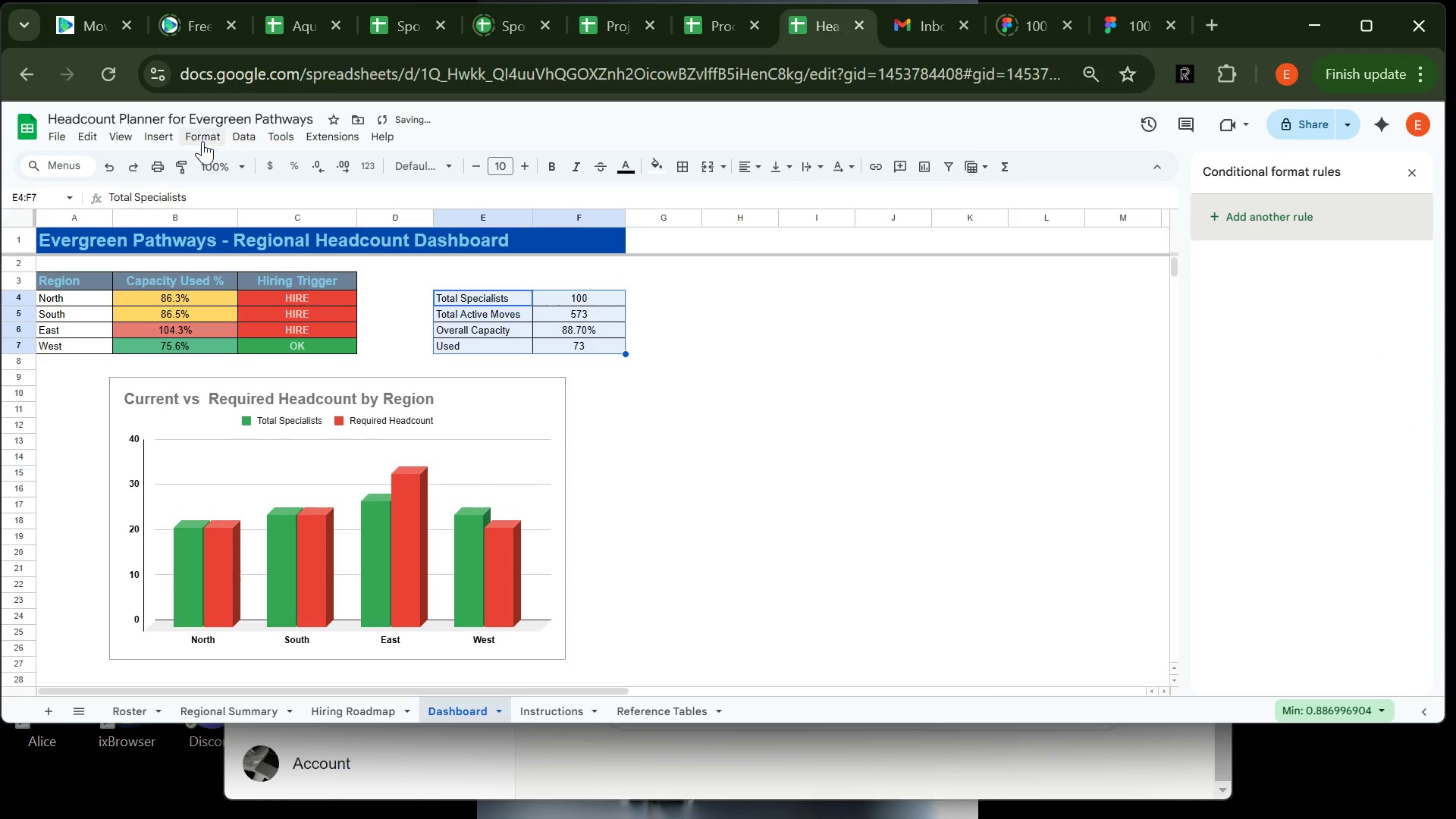 
left_click([202, 140])
 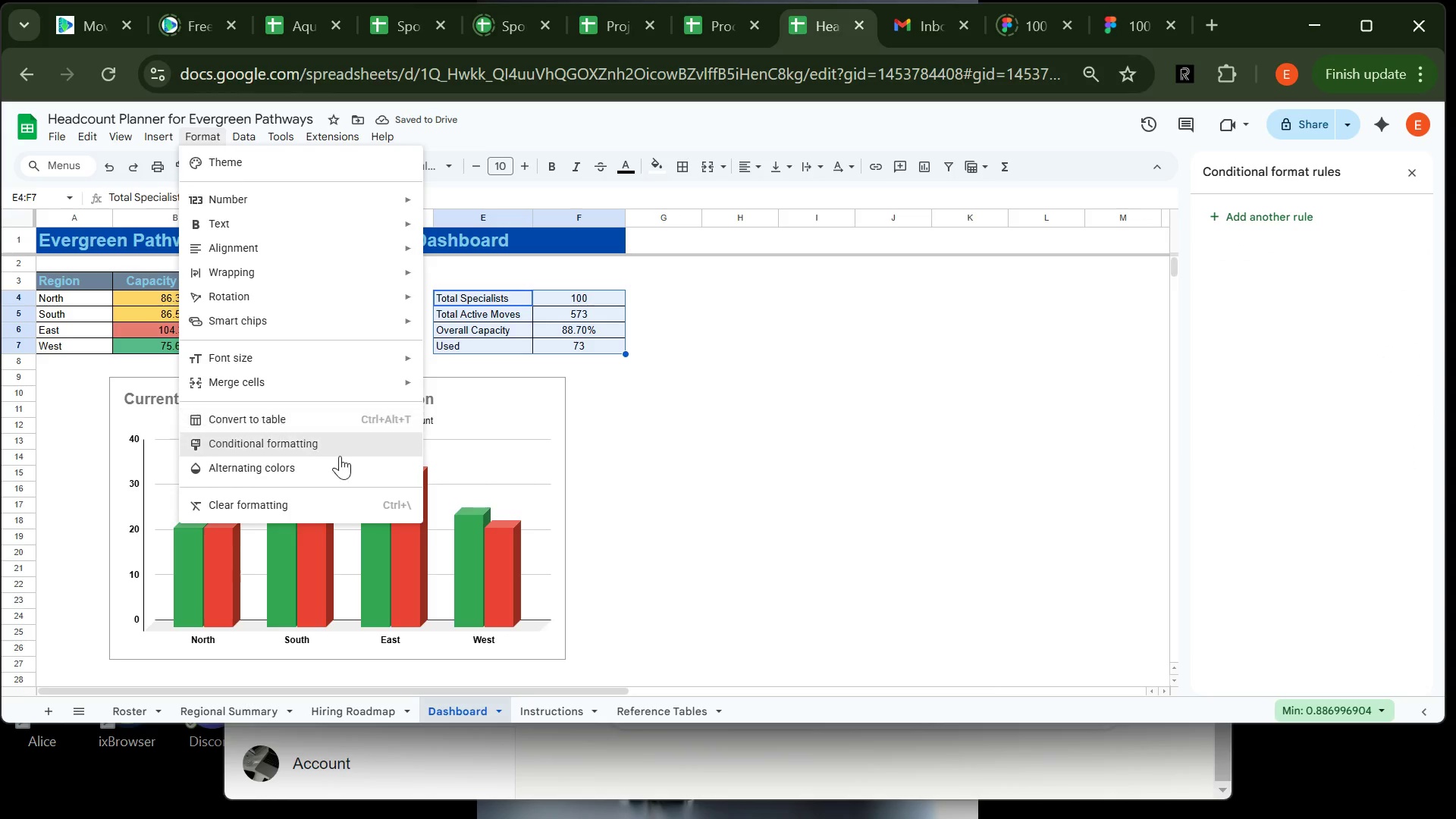 
left_click([340, 466])
 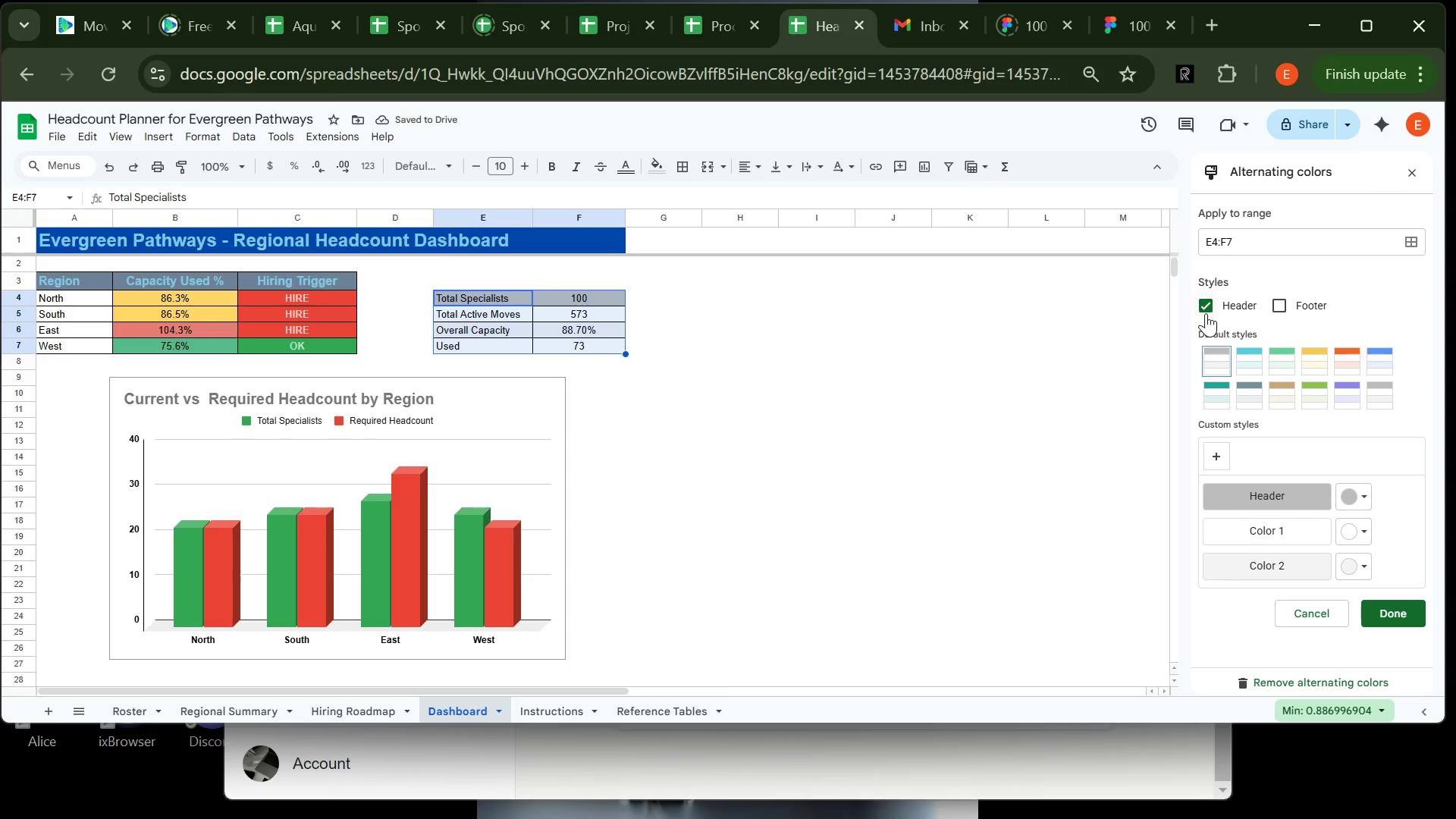 
left_click([1205, 301])
 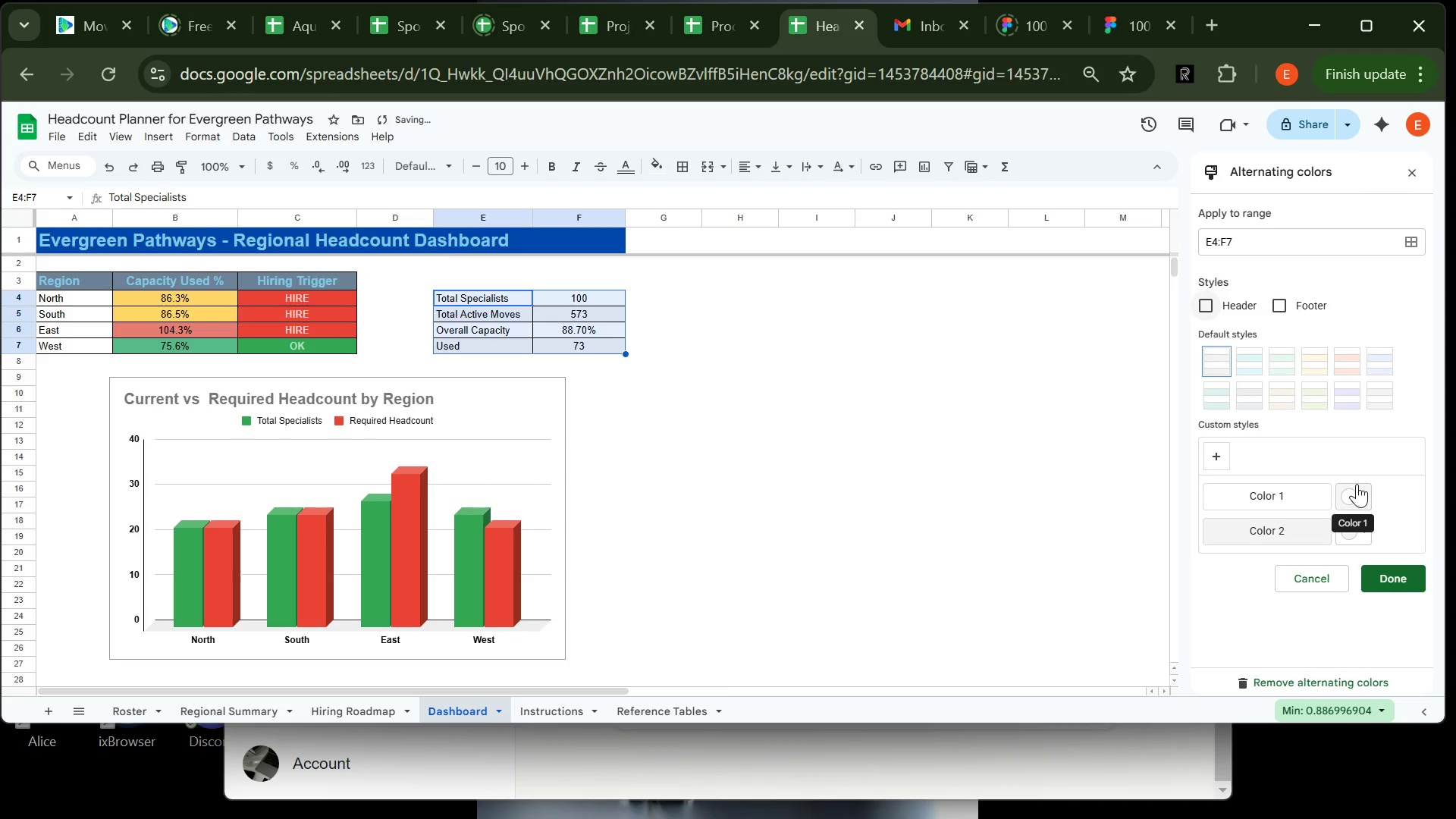 
left_click([1357, 484])
 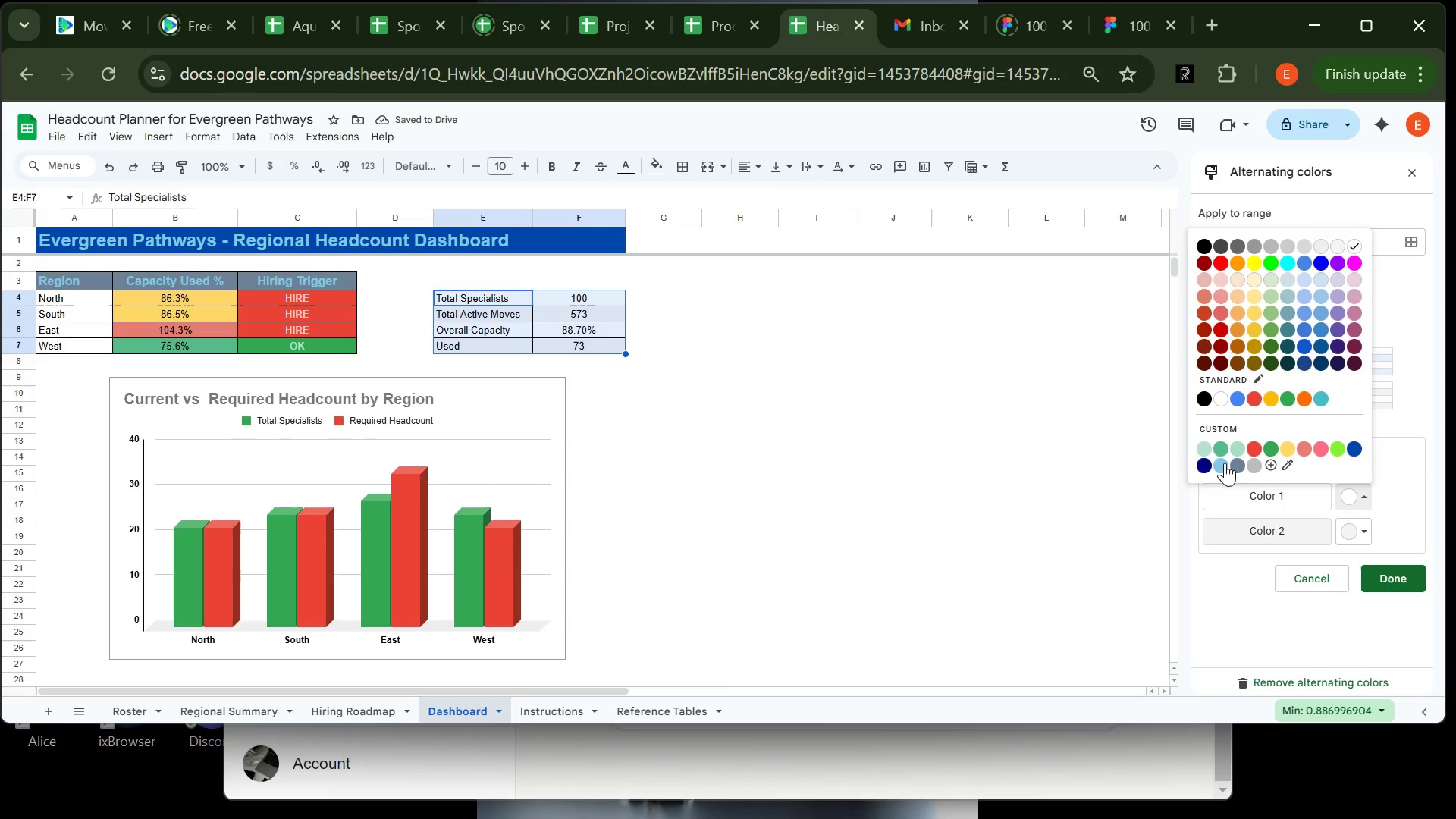 
left_click([1225, 463])
 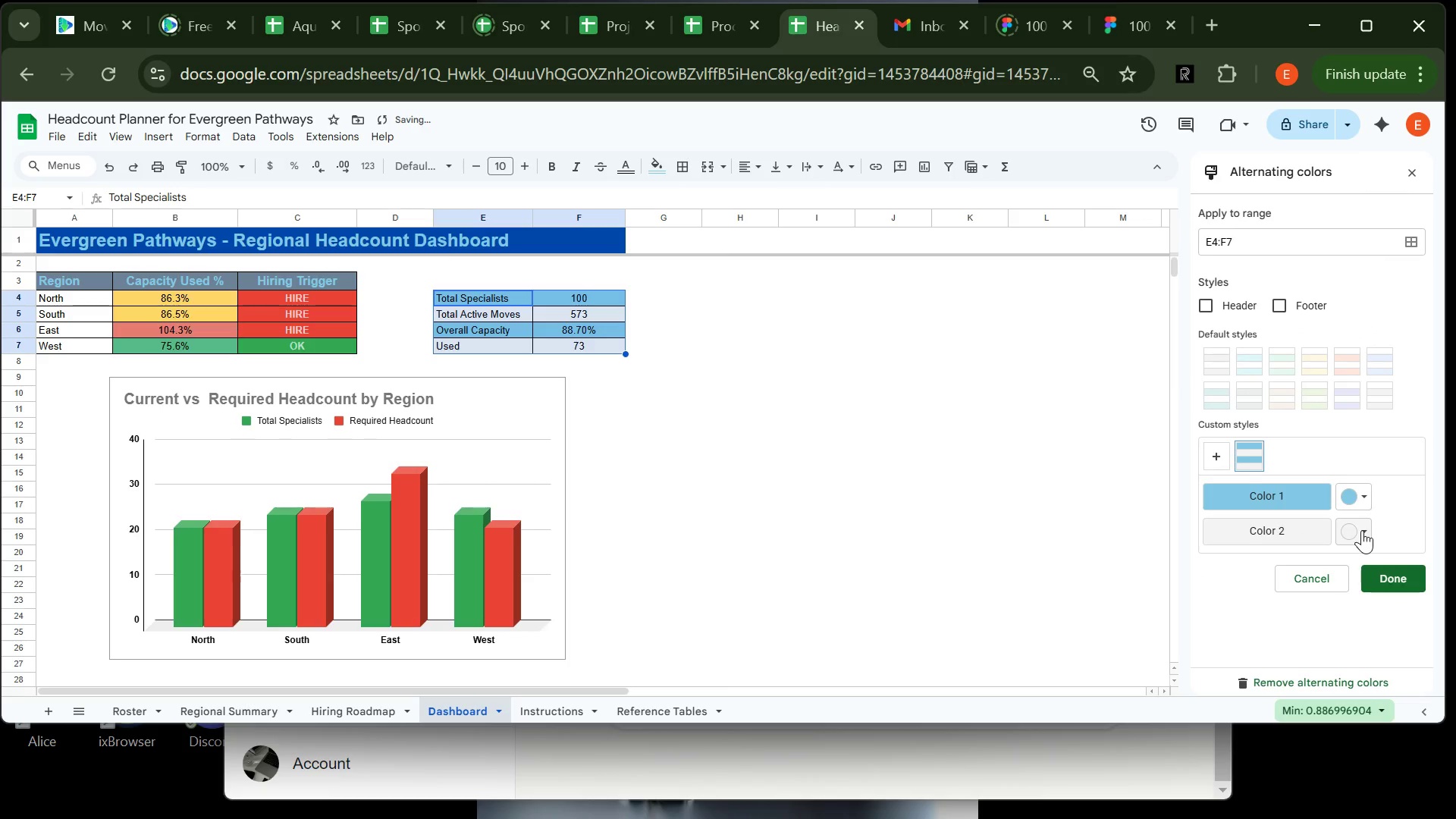 
left_click([1362, 530])
 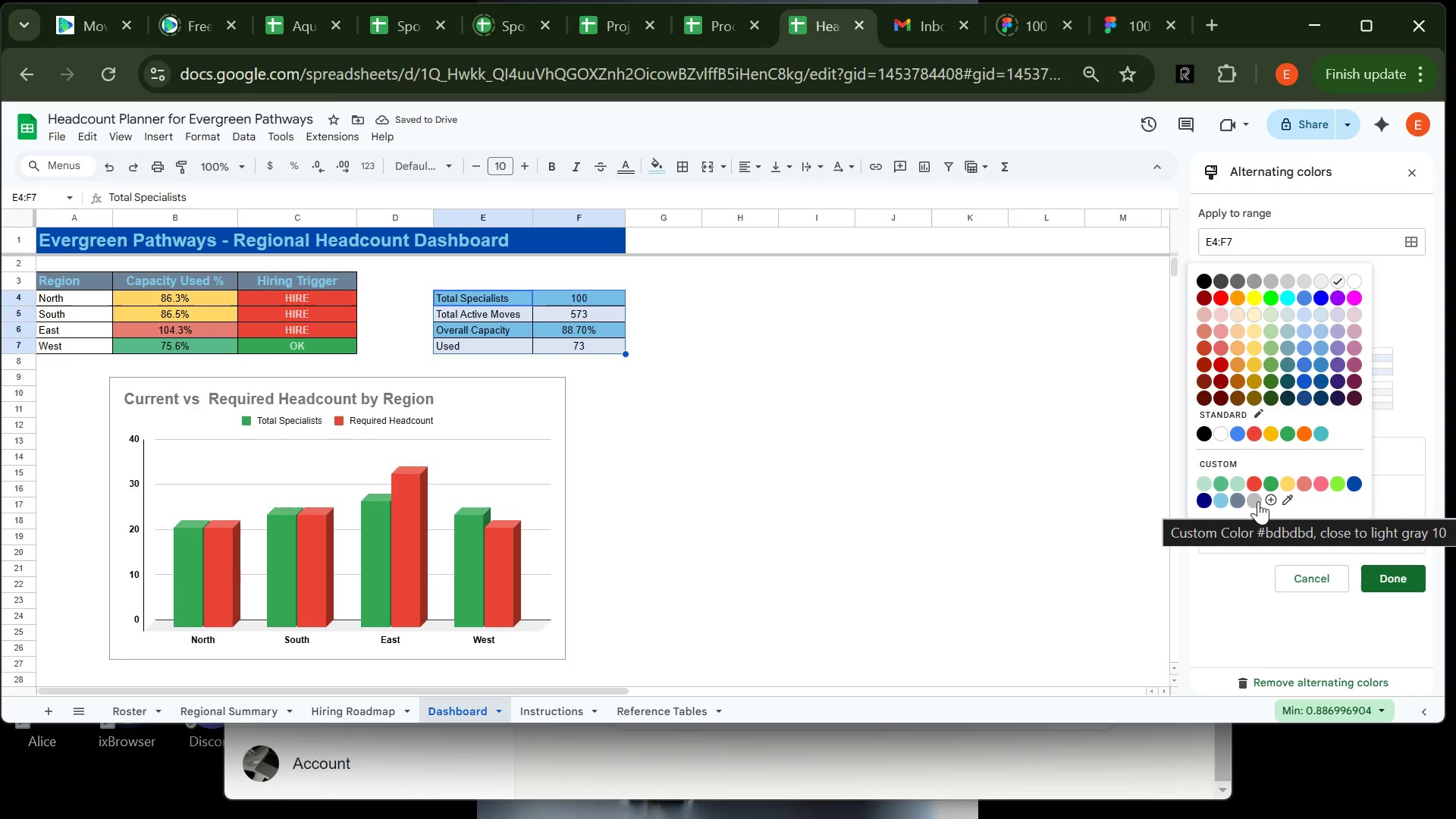 
left_click([1258, 501])
 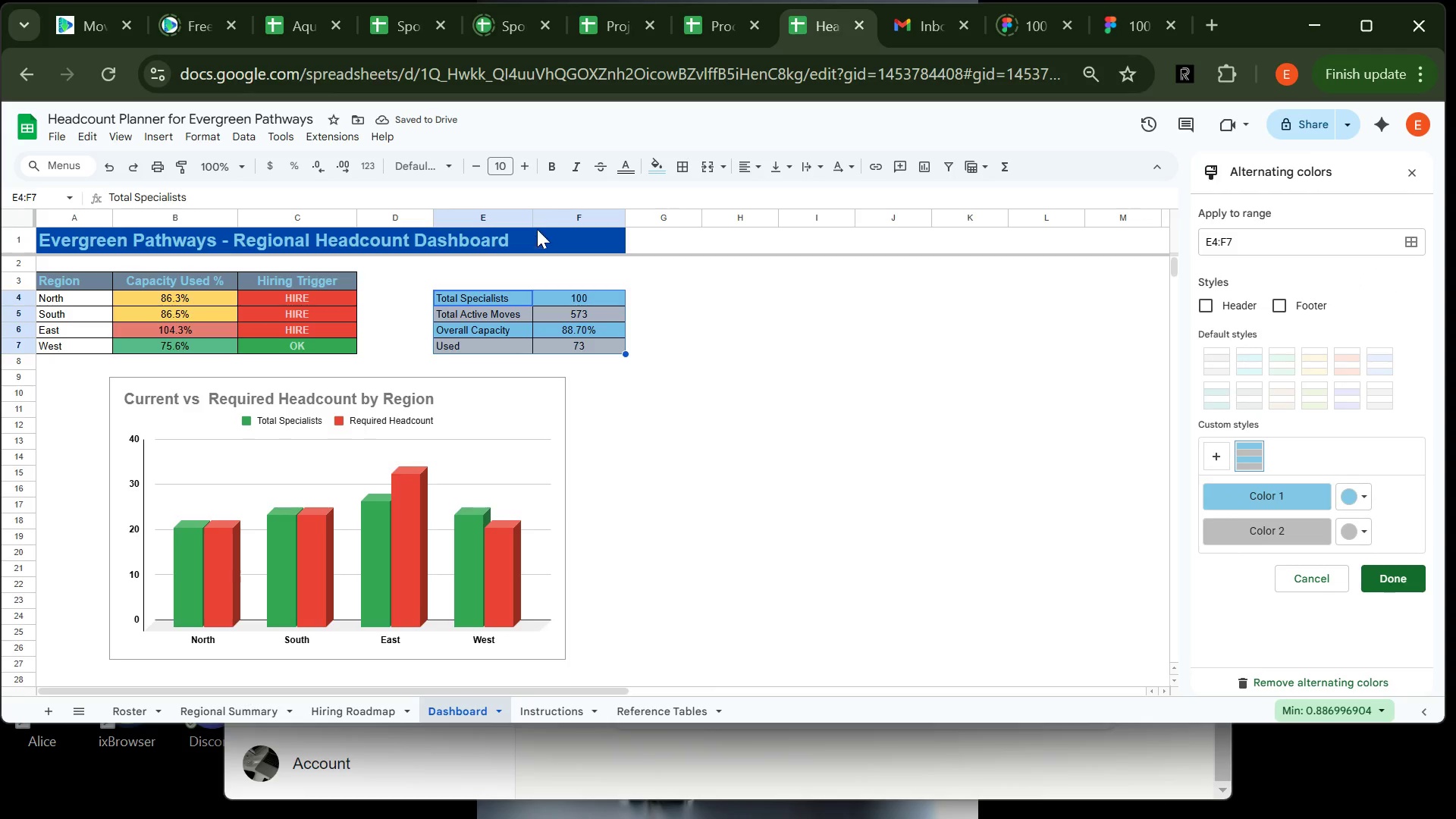 
wait(5.11)
 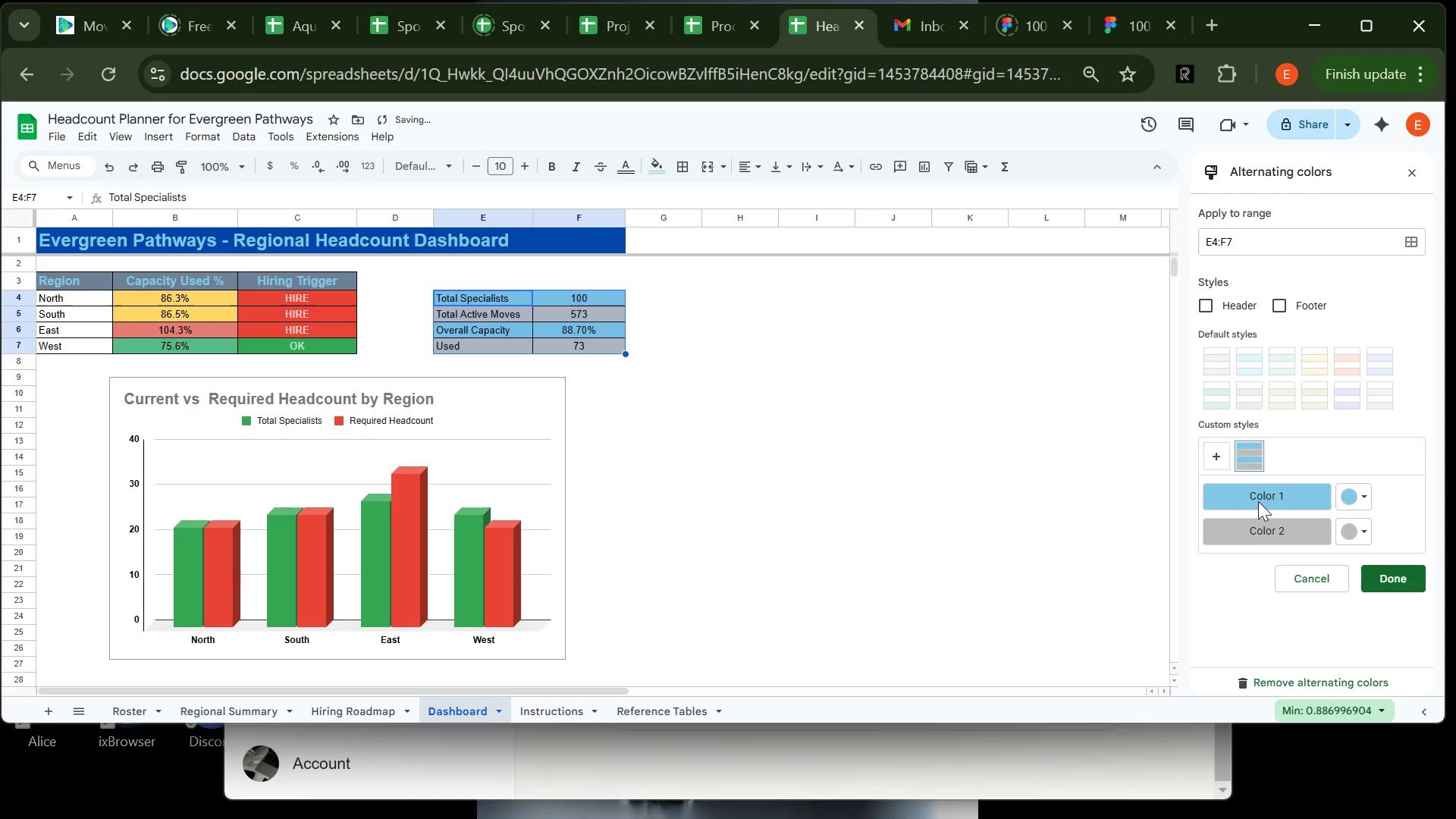 
left_click([557, 171])
 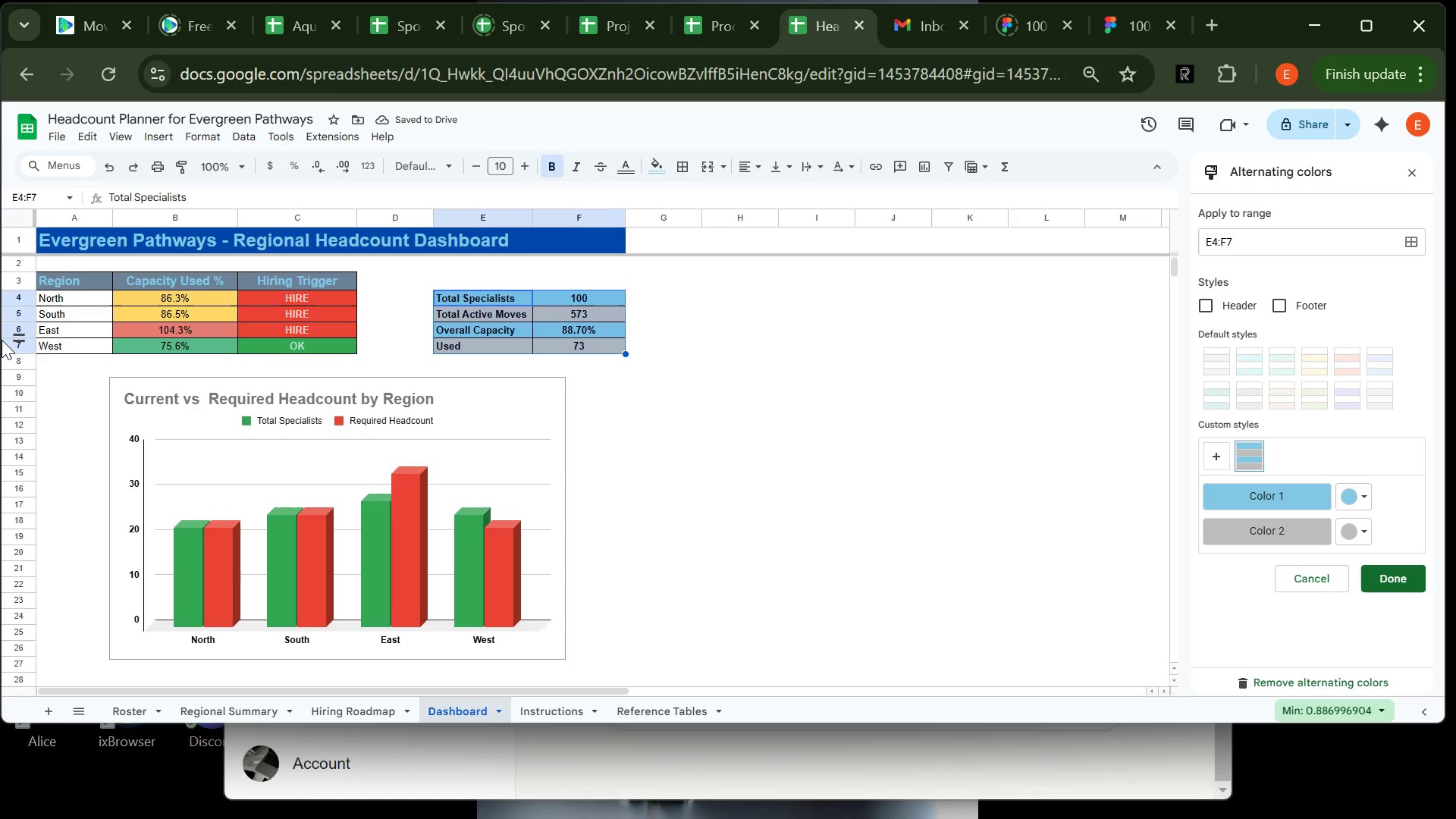 
wait(6.67)
 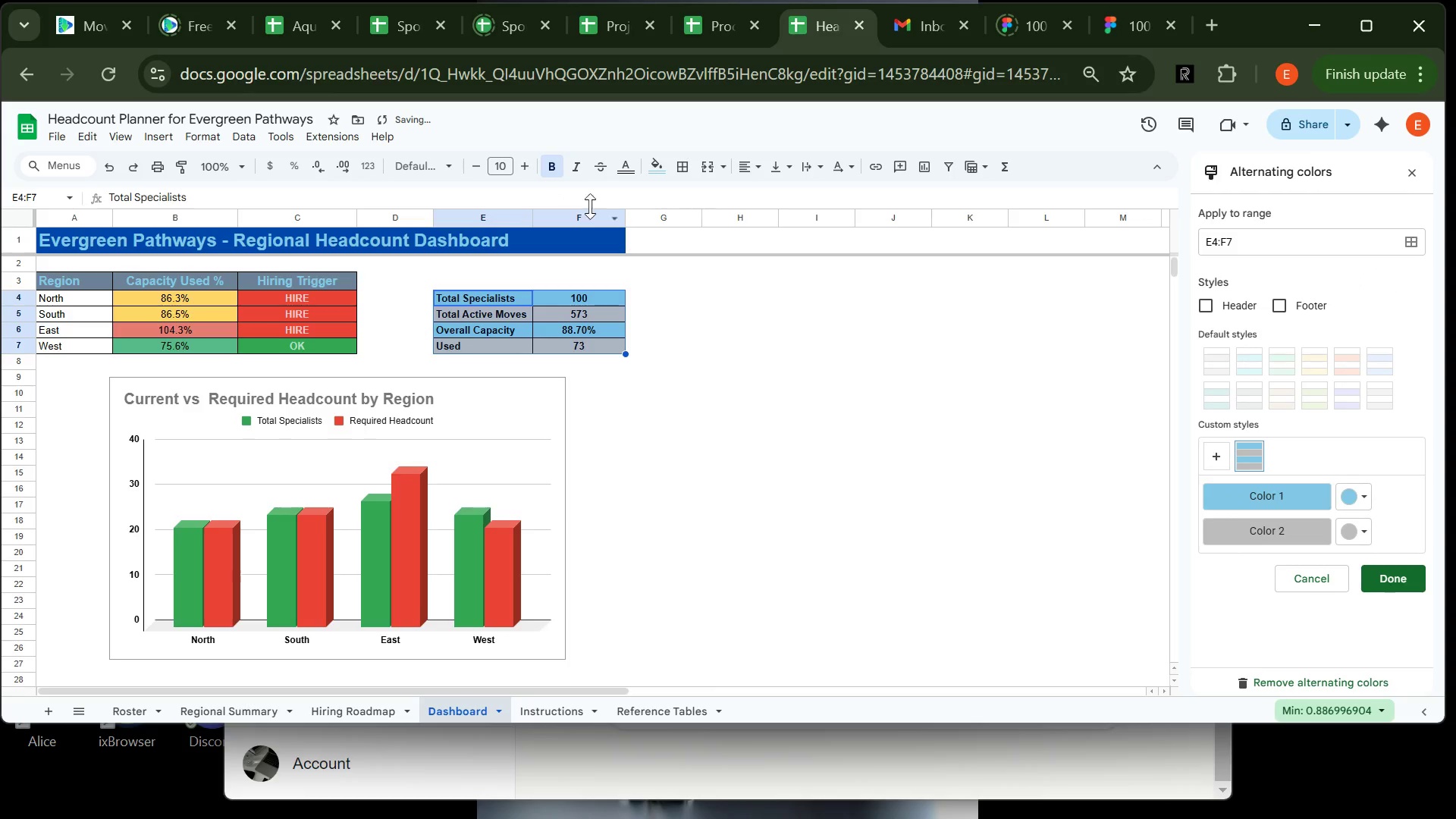 
left_click([51, 346])
 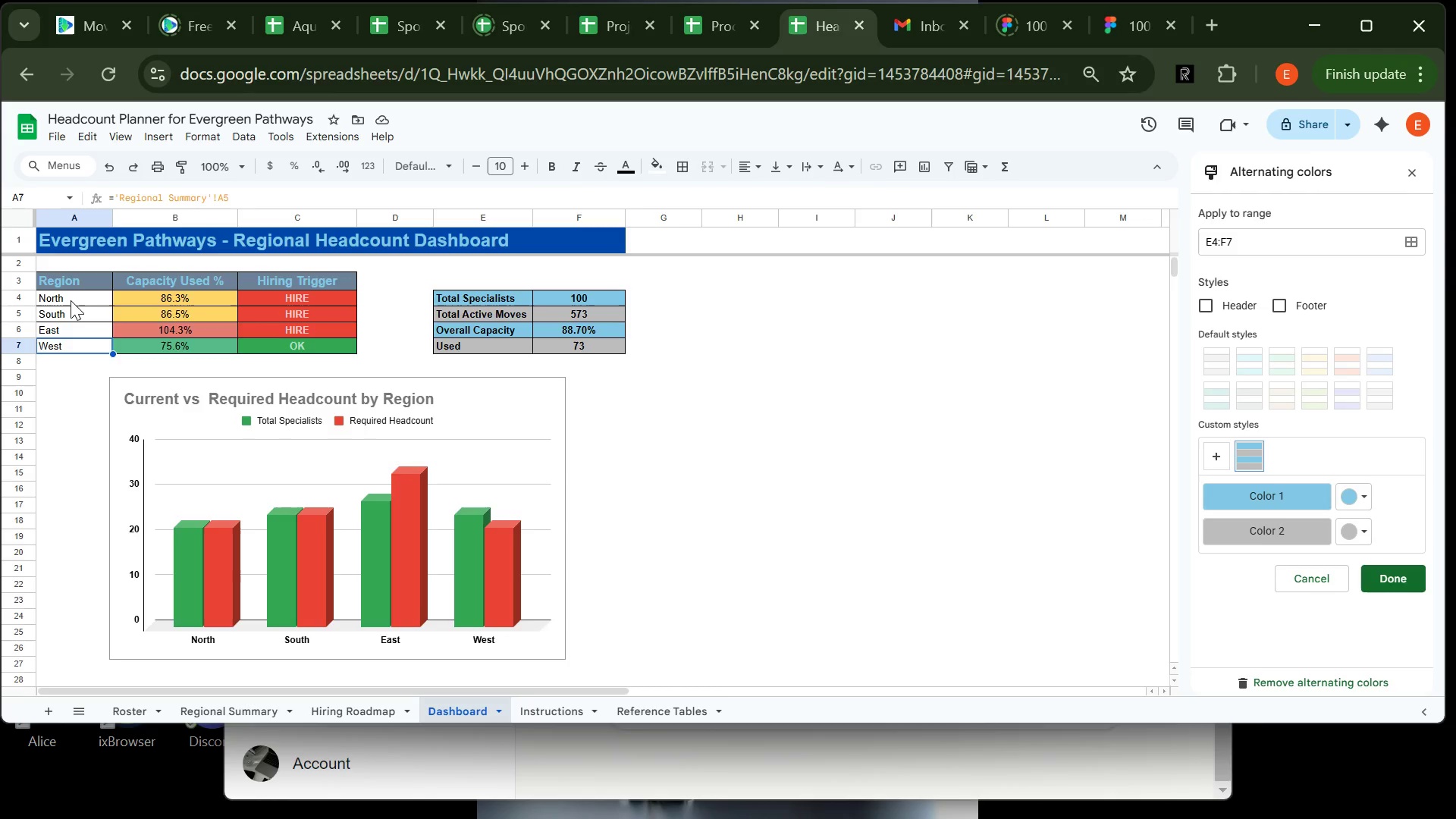 
left_click([72, 301])
 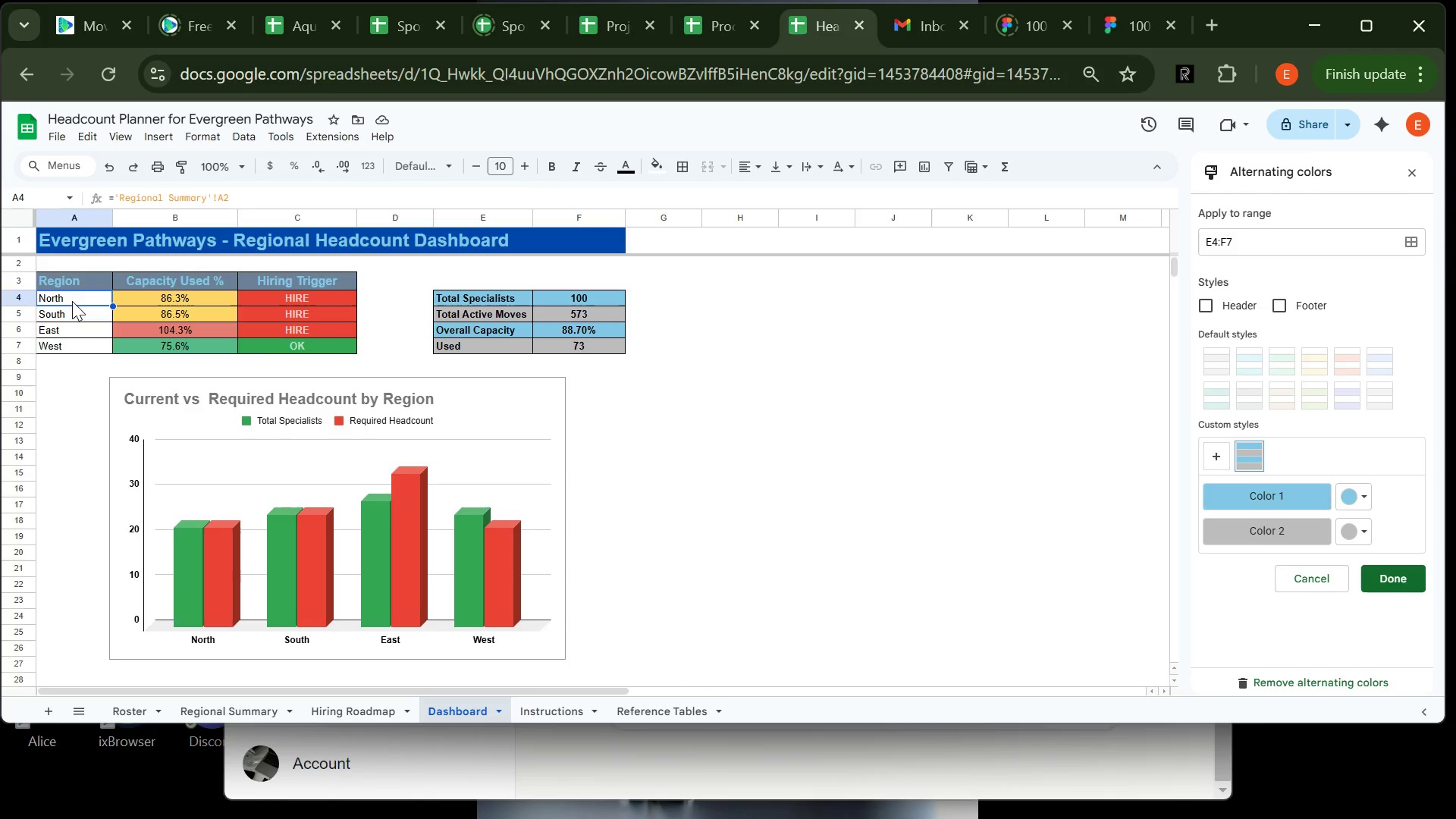 
left_click_drag(start_coordinate=[72, 301], to_coordinate=[80, 346])
 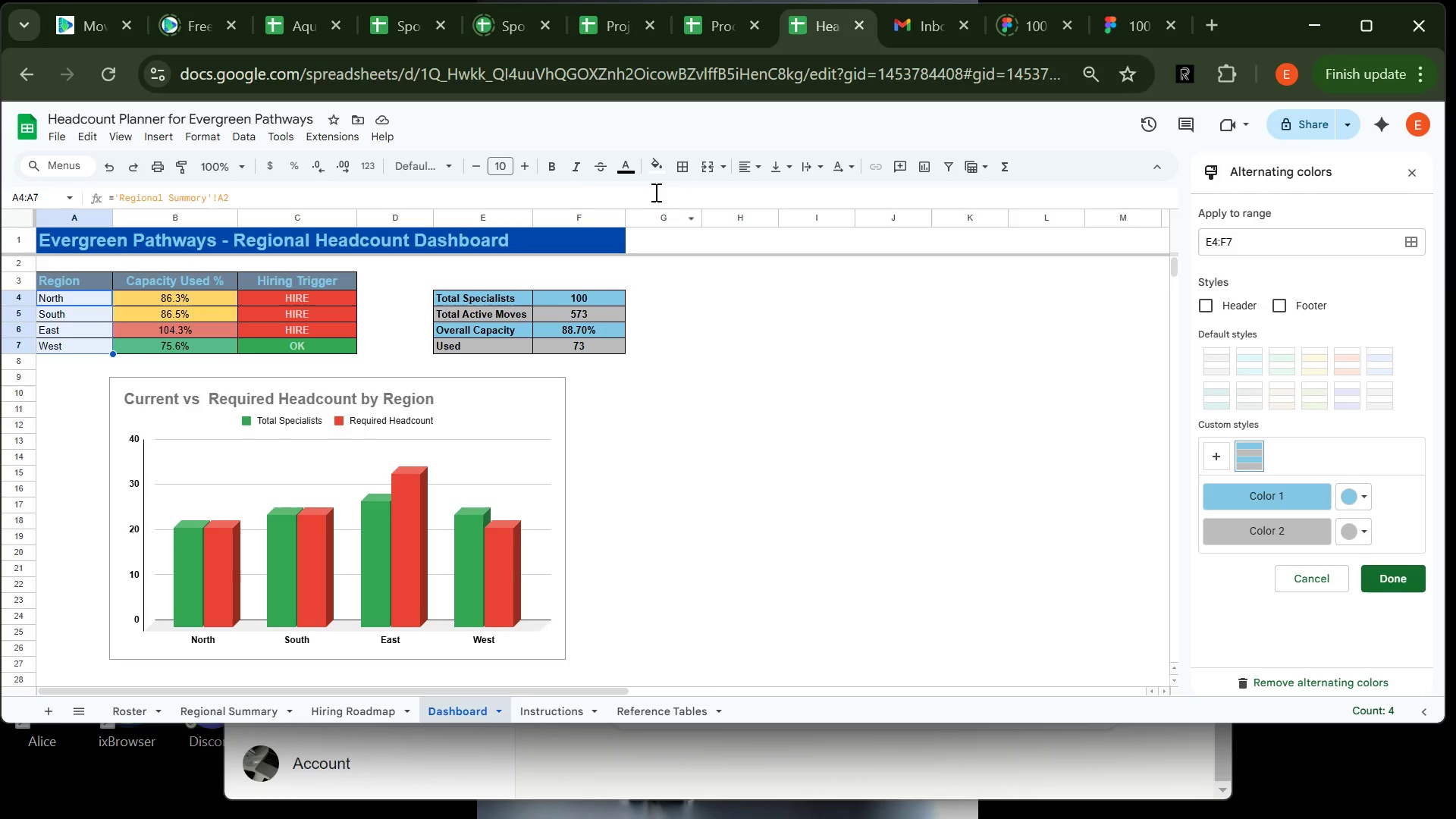 
left_click([661, 171])
 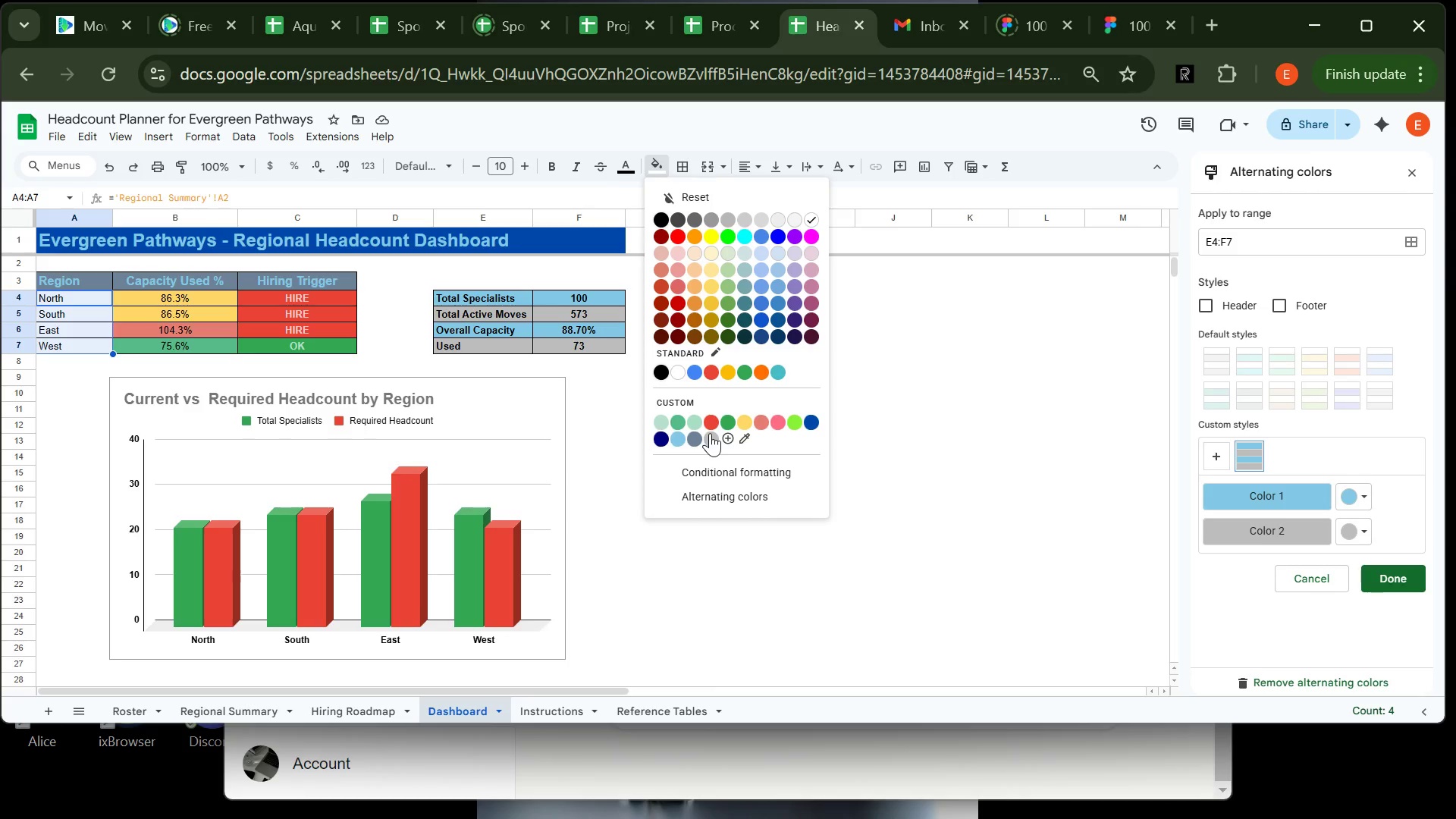 
left_click([709, 433])
 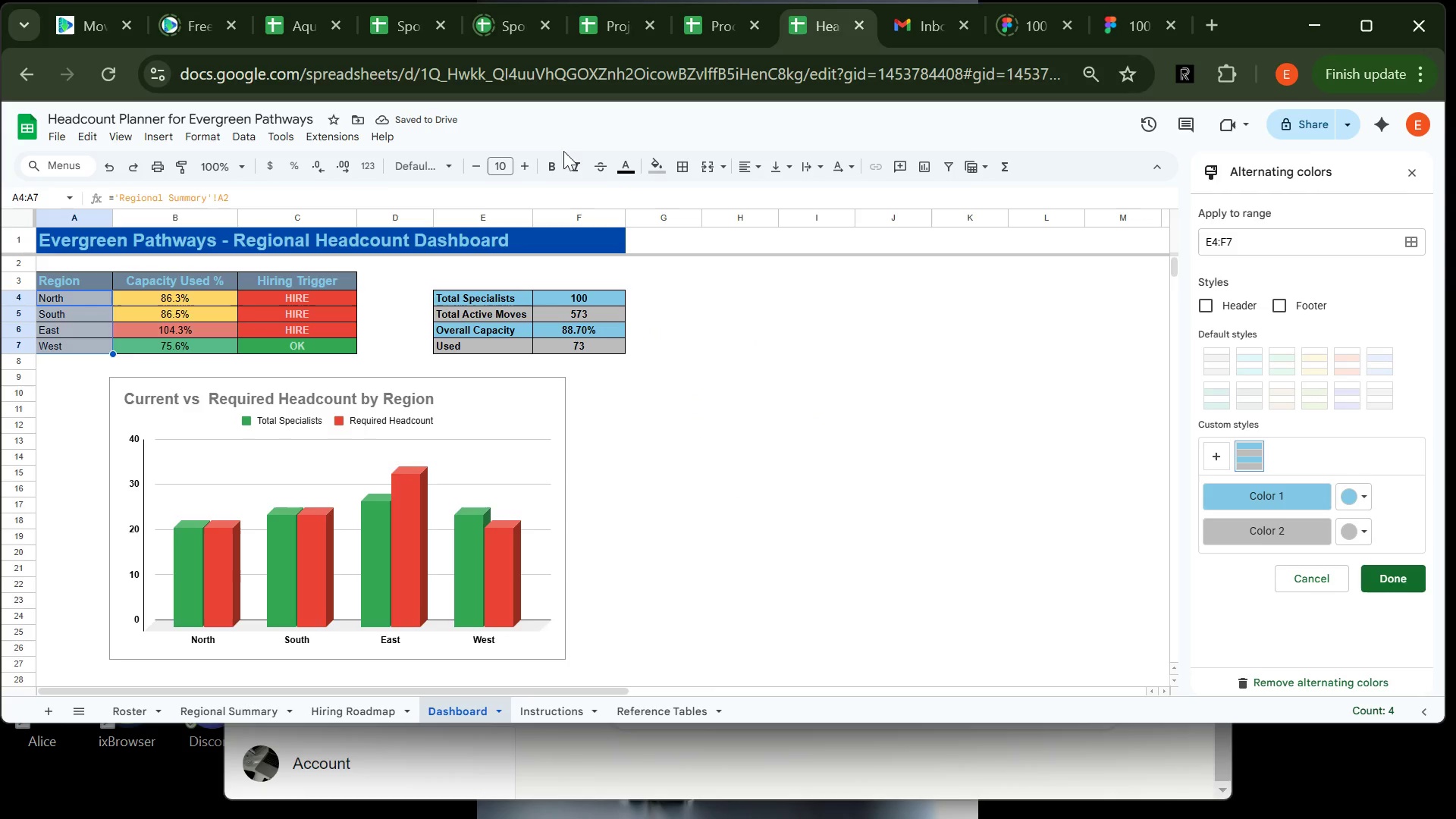 
left_click([548, 168])
 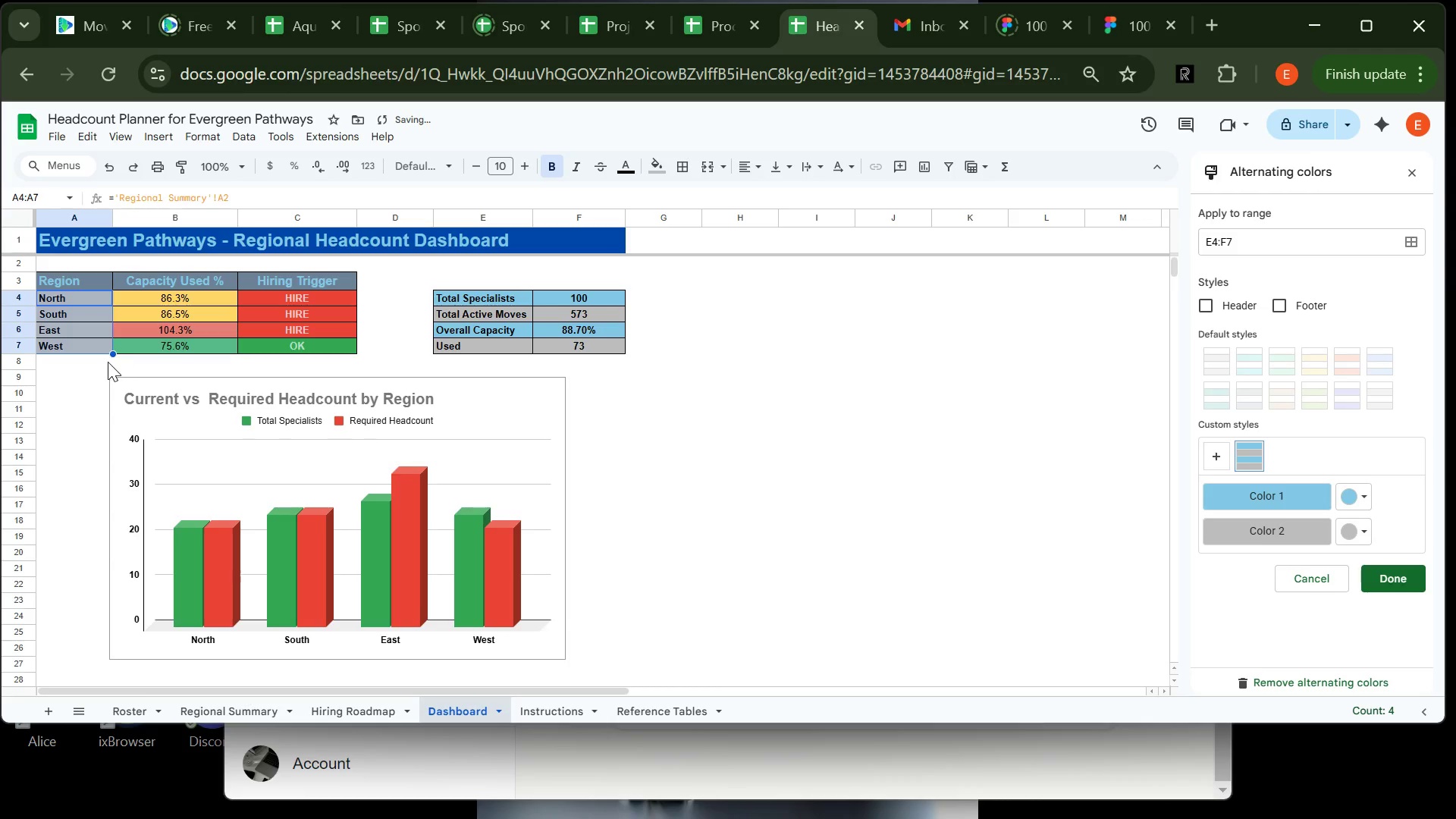 
left_click([105, 362])
 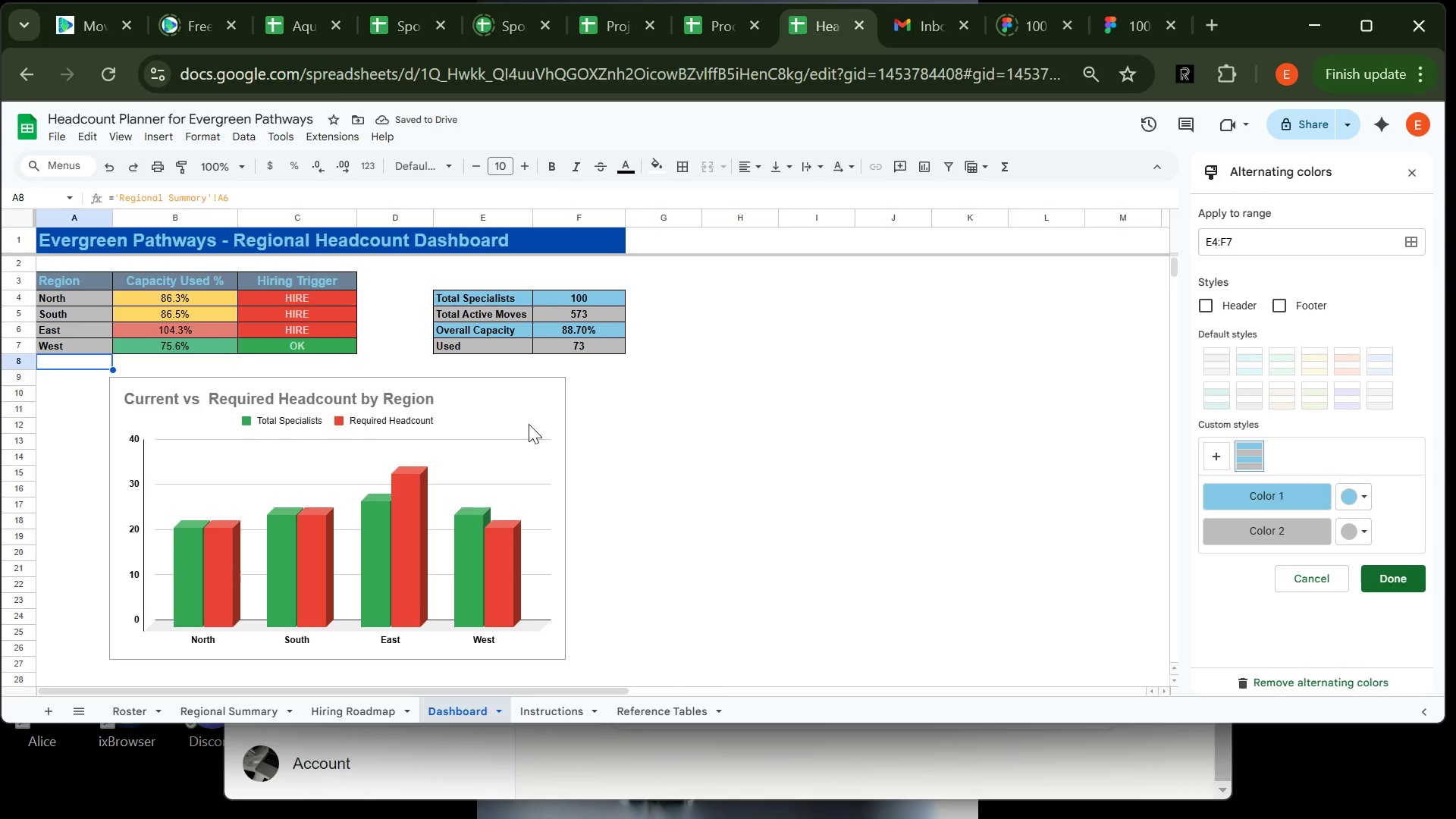 
left_click([529, 424])
 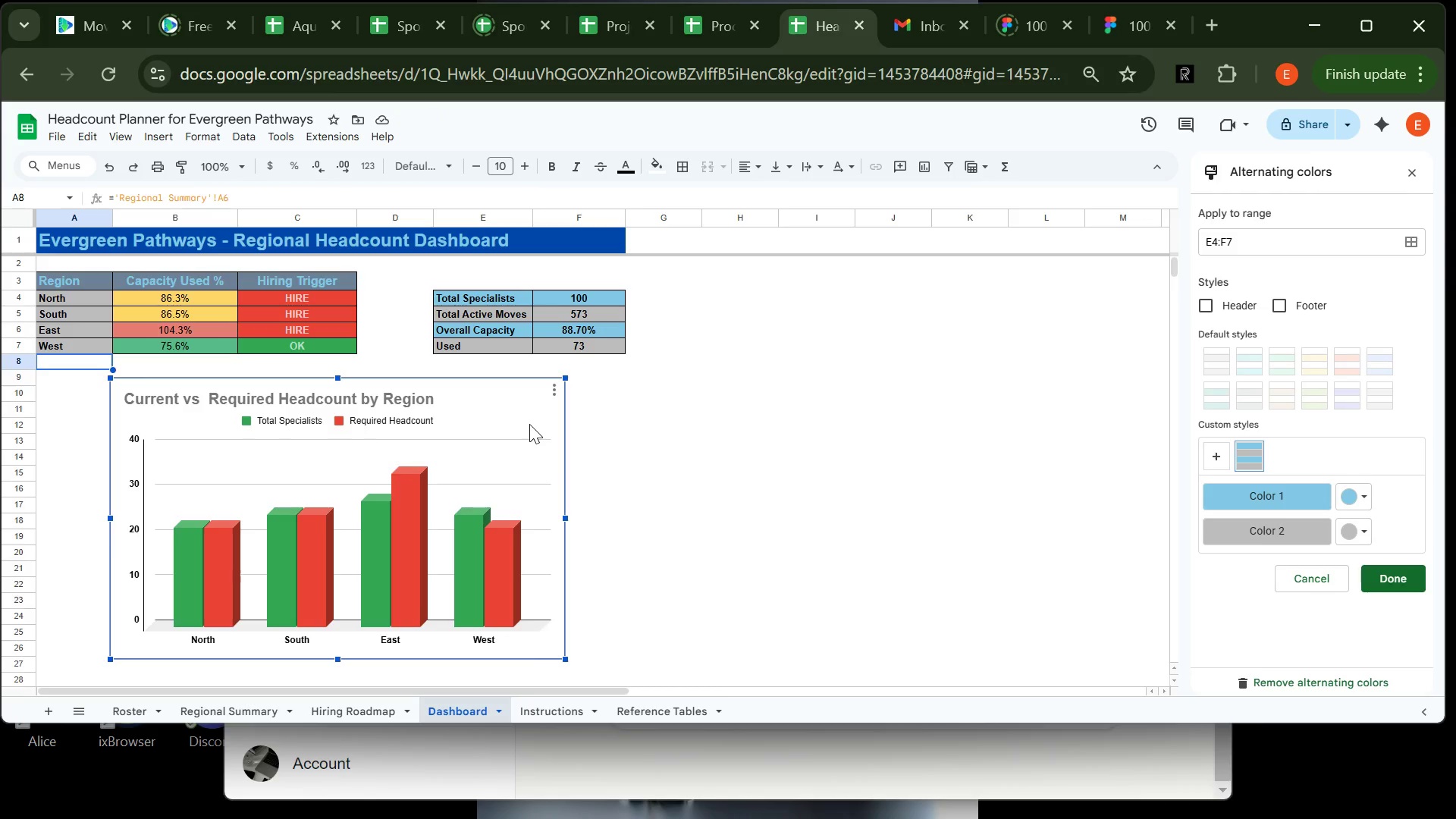 
double_click([529, 424])
 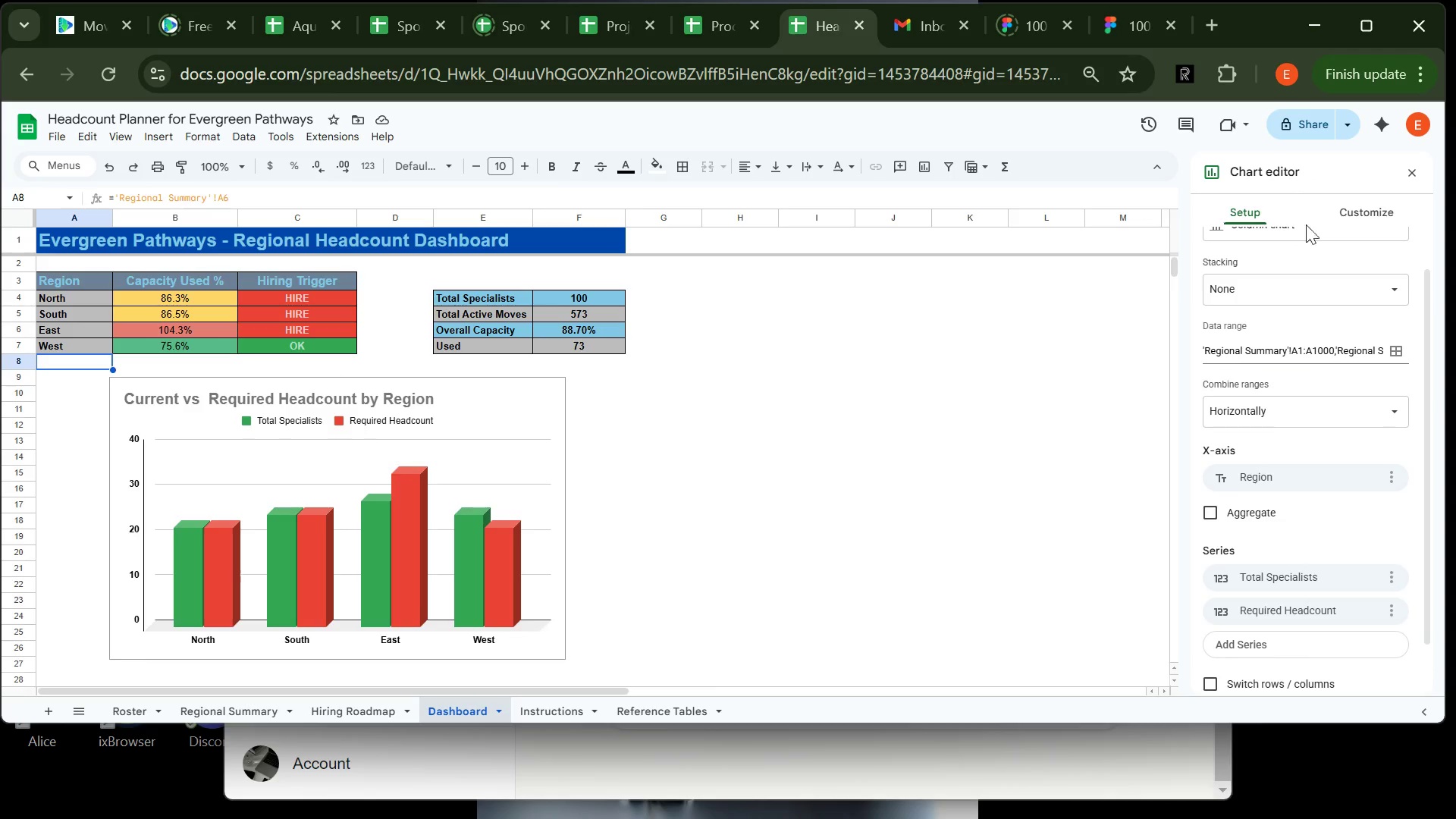 
left_click([1357, 206])
 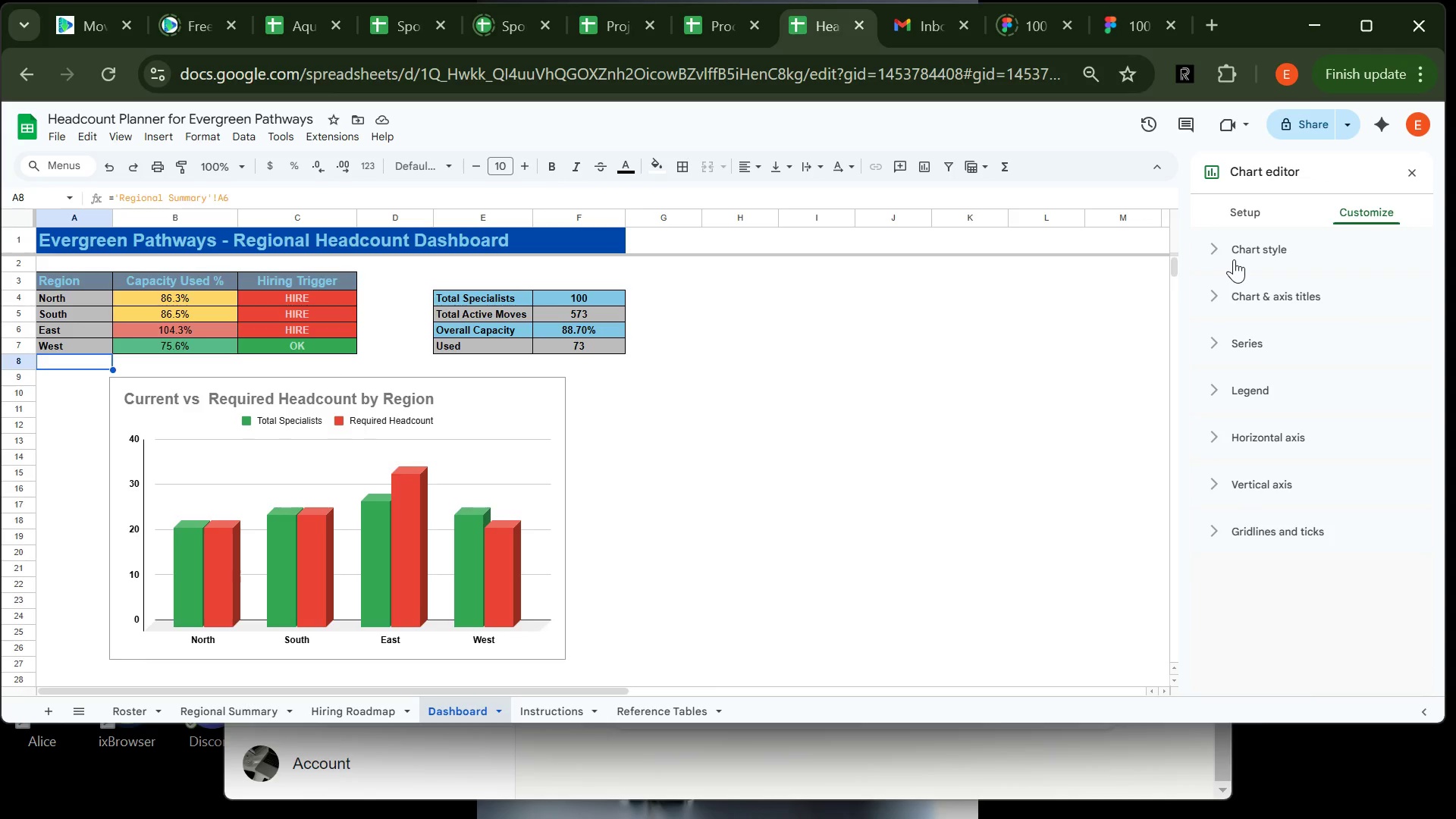 
left_click([1234, 259])
 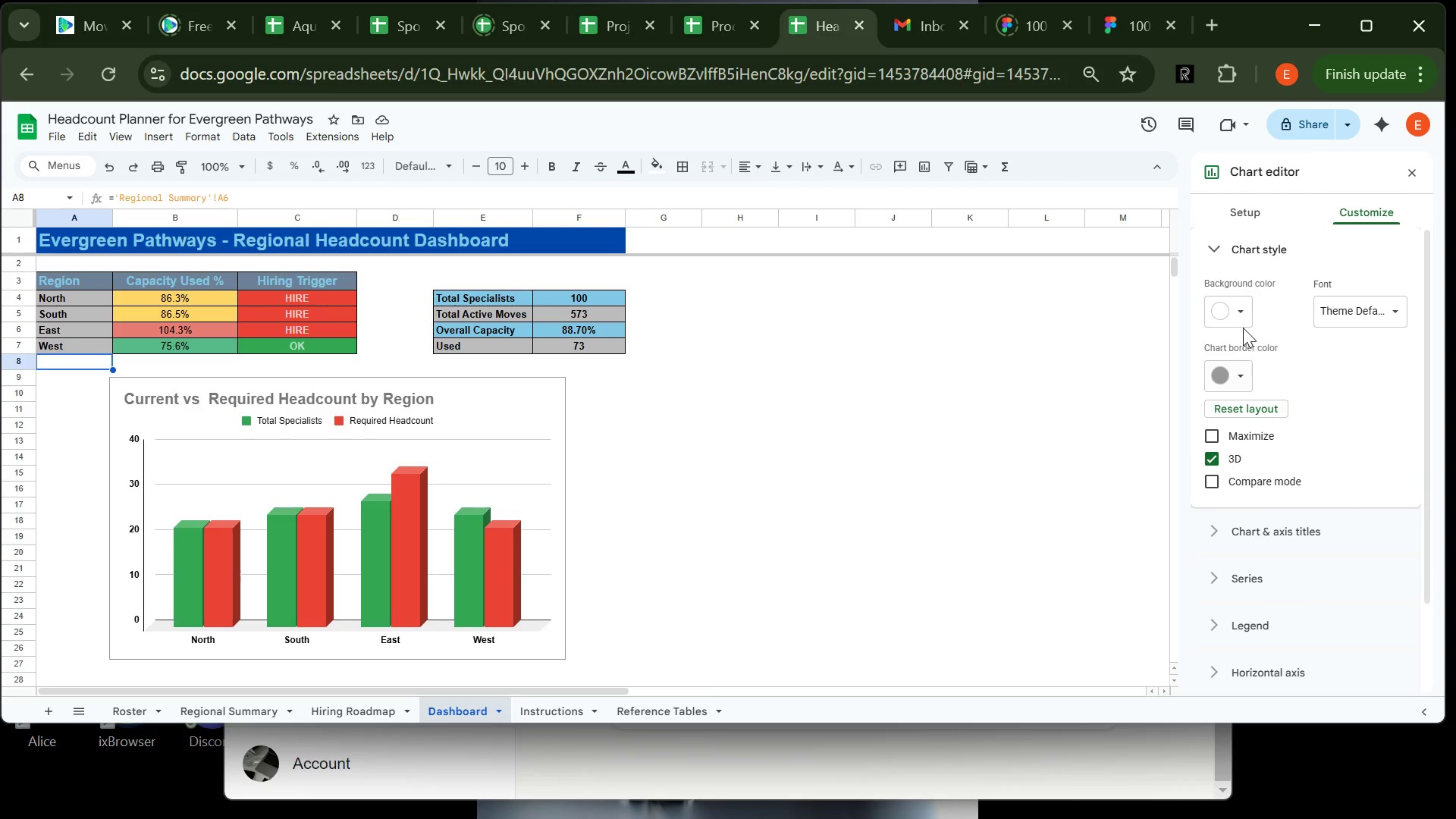 
left_click([1243, 312])
 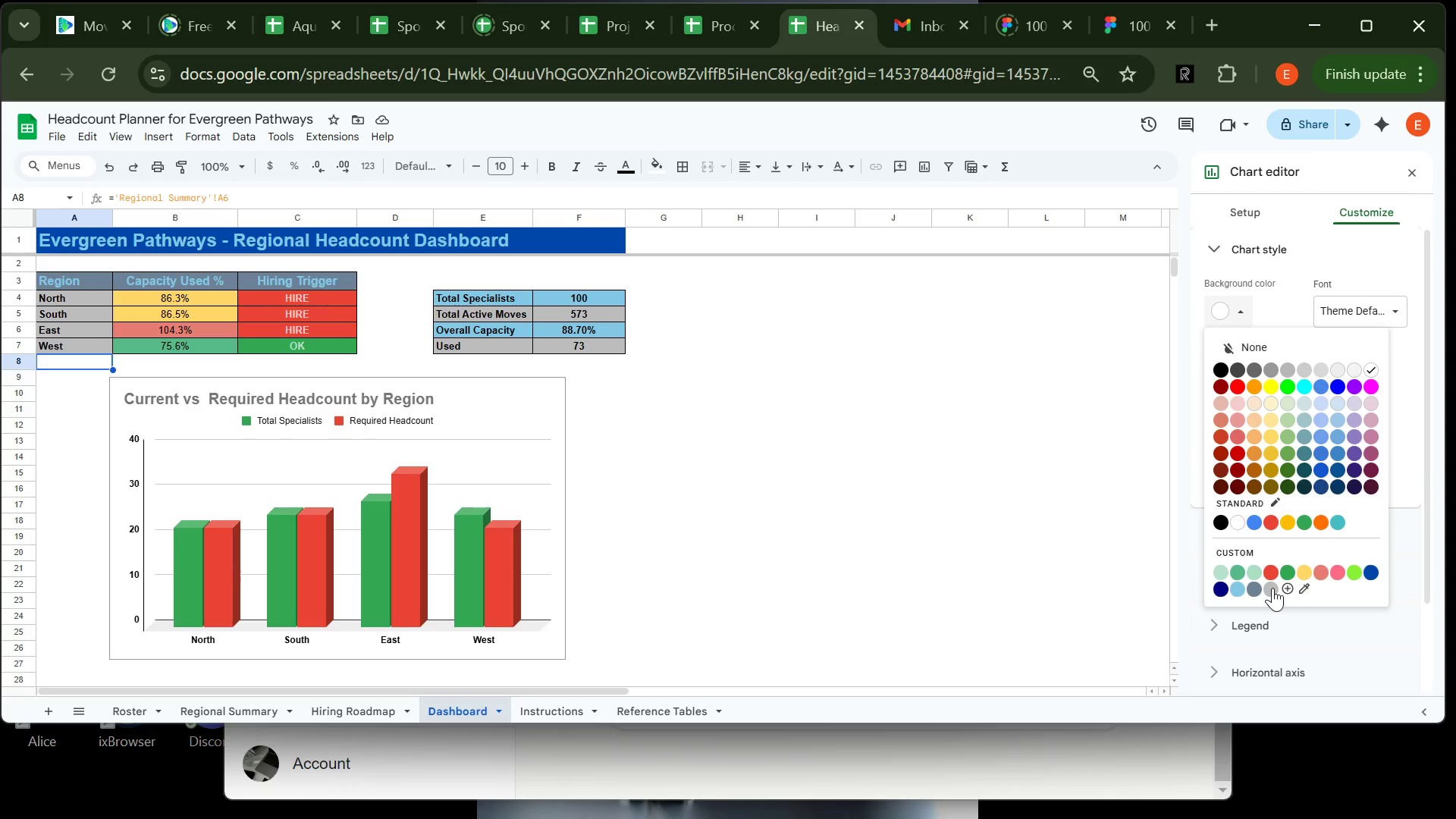 
left_click([1272, 588])
 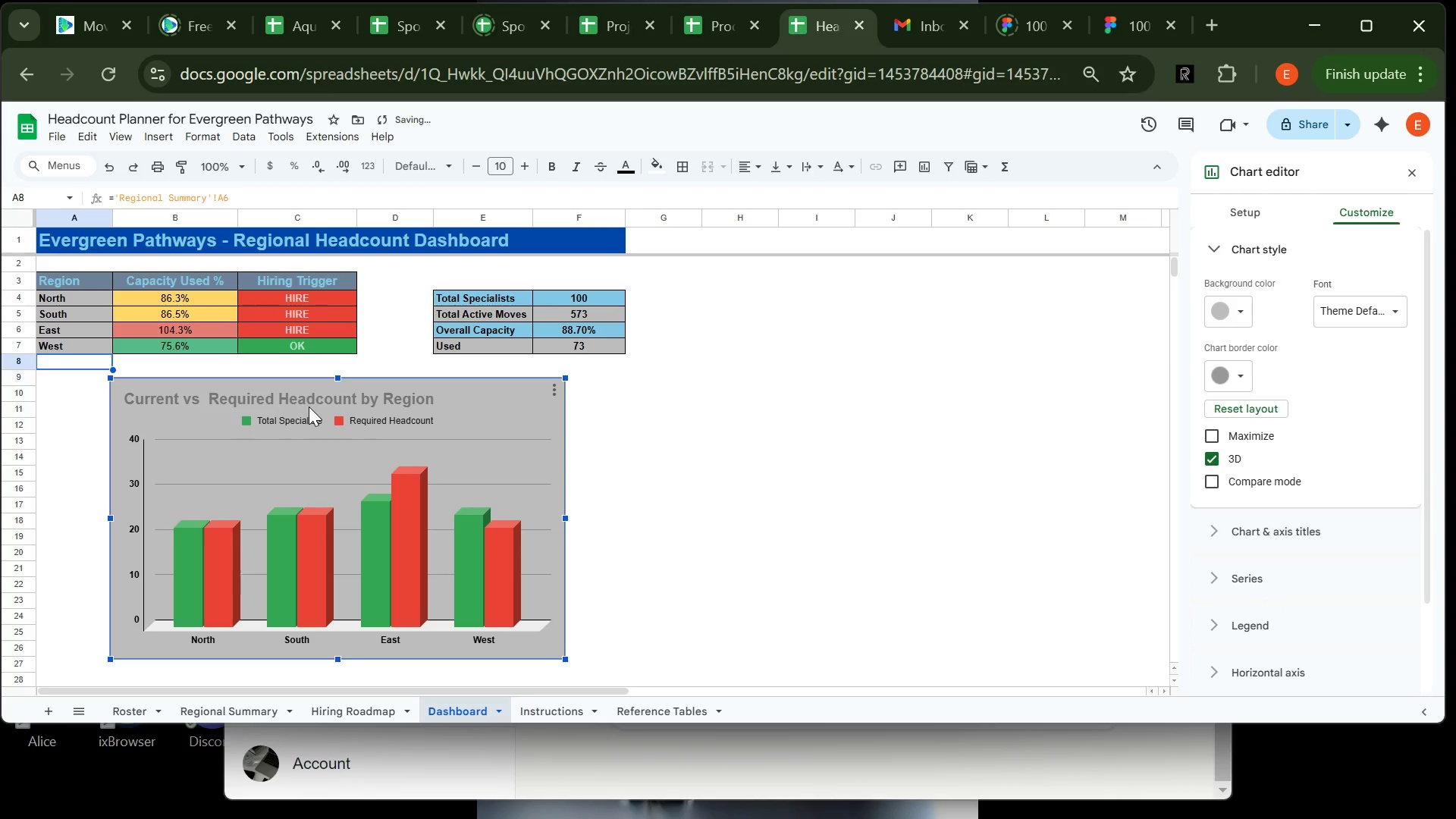 
left_click([307, 394])
 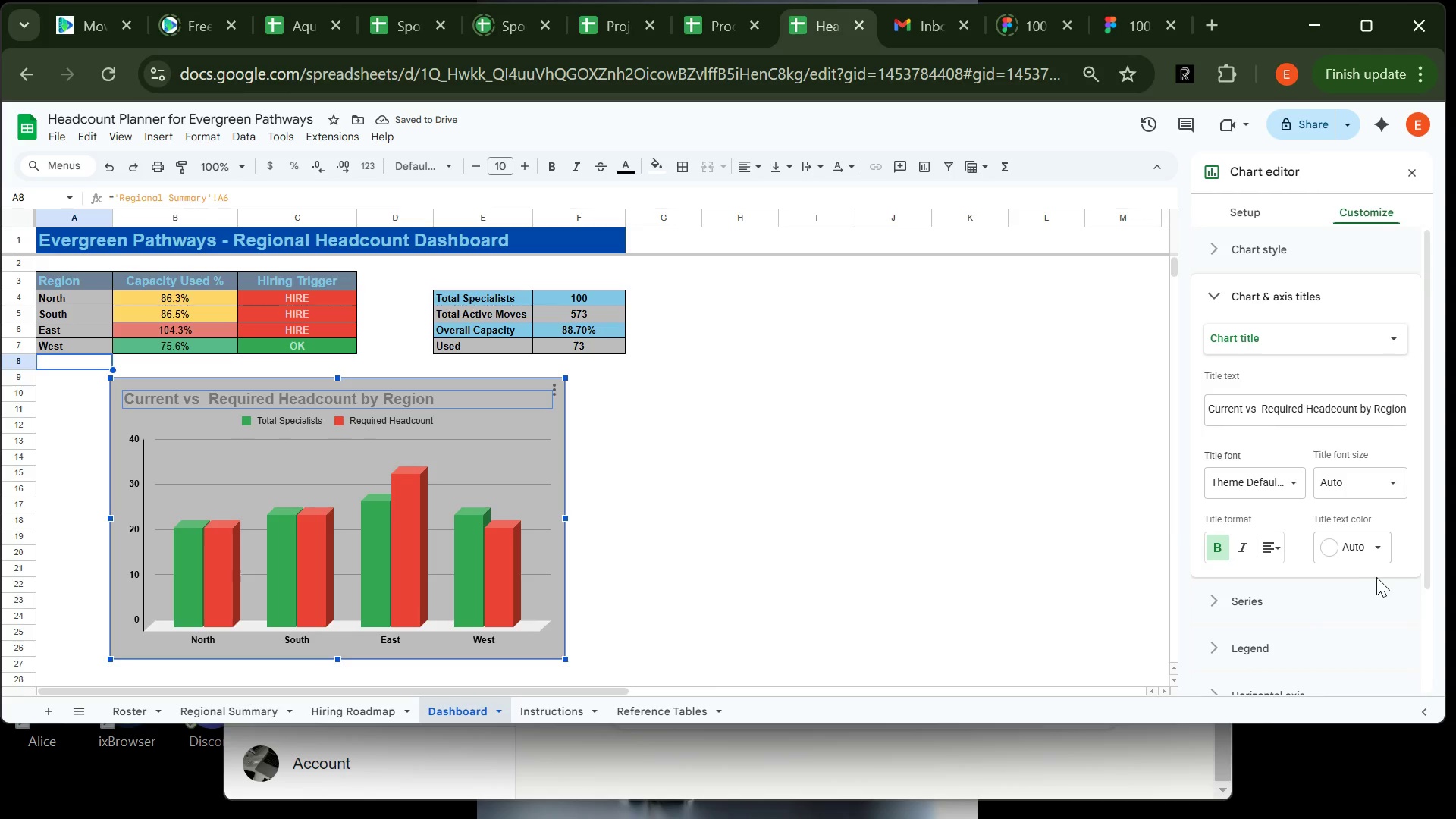 
left_click([1370, 551])
 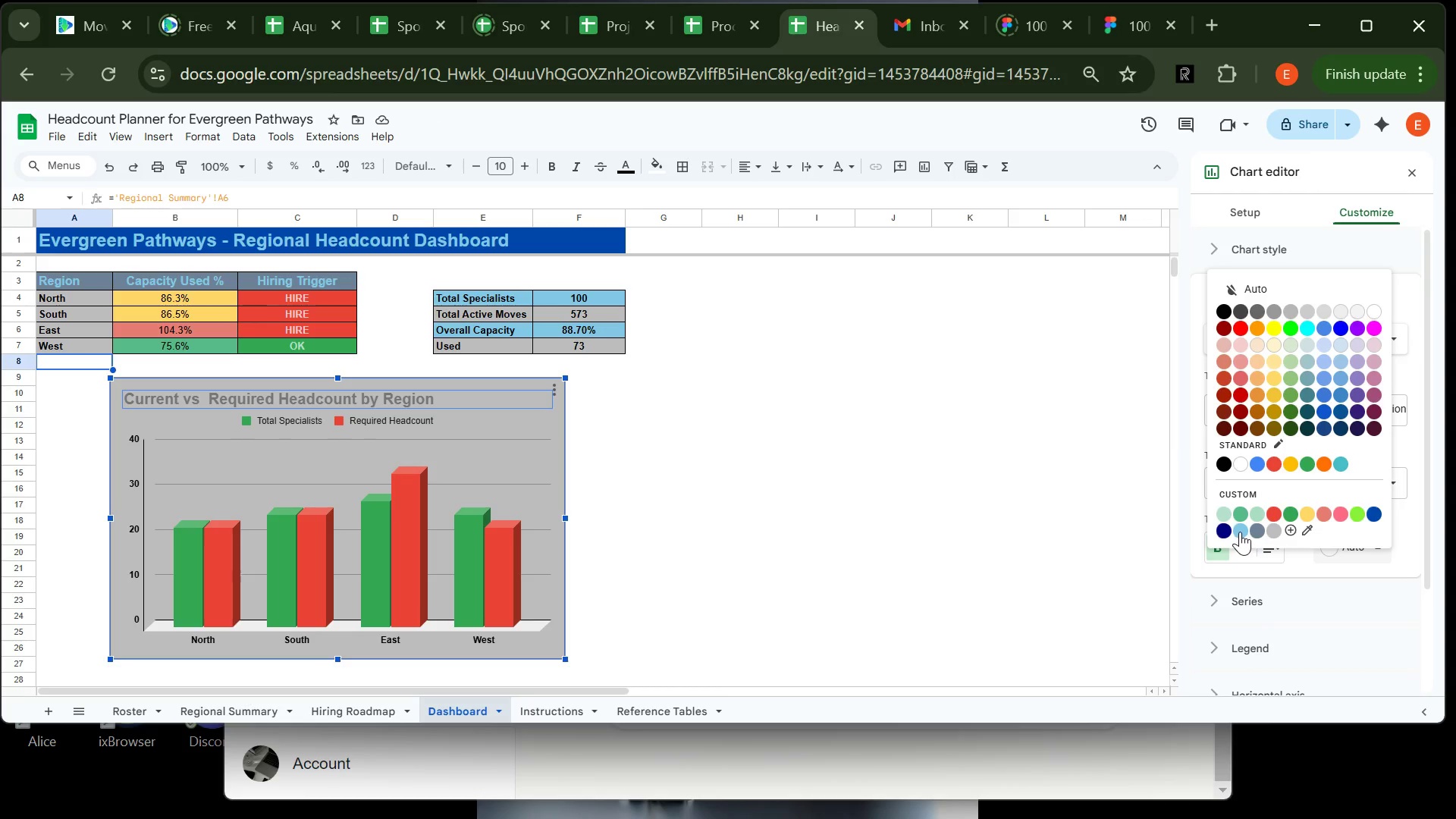 
left_click([1240, 532])
 